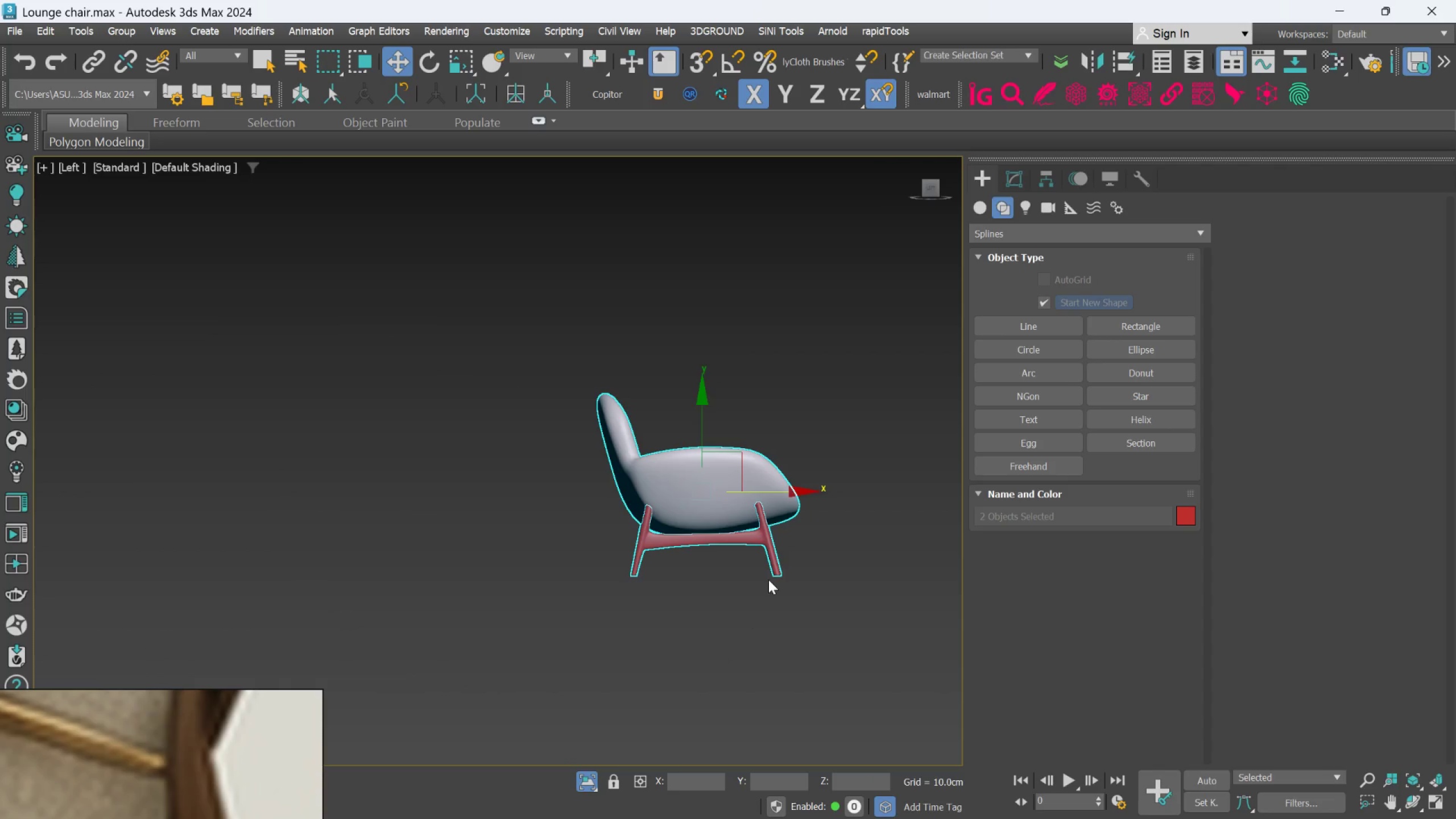 
scroll: coordinate [769, 565], scroll_direction: up, amount: 2.0
 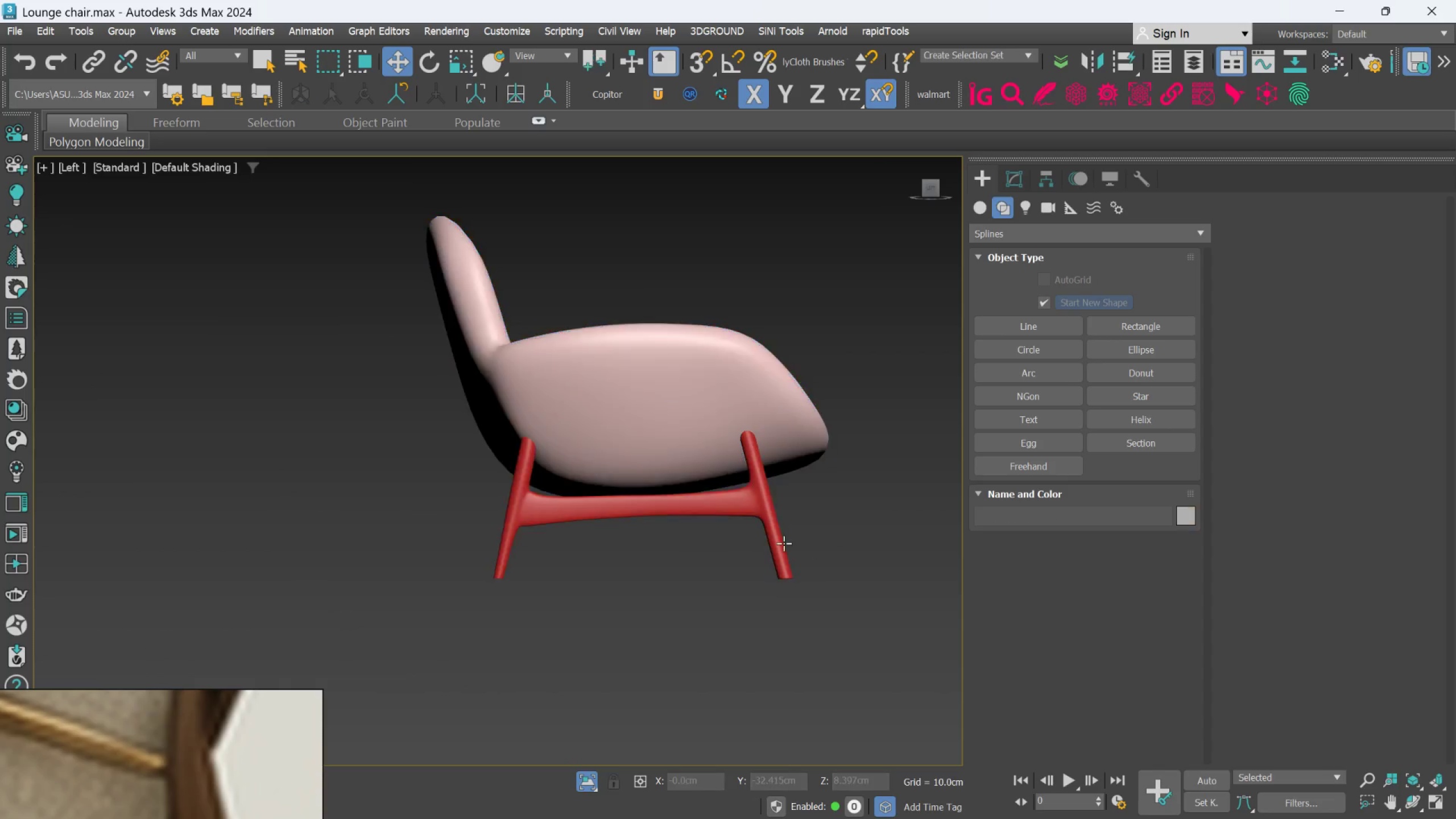 
double_click([774, 543])
 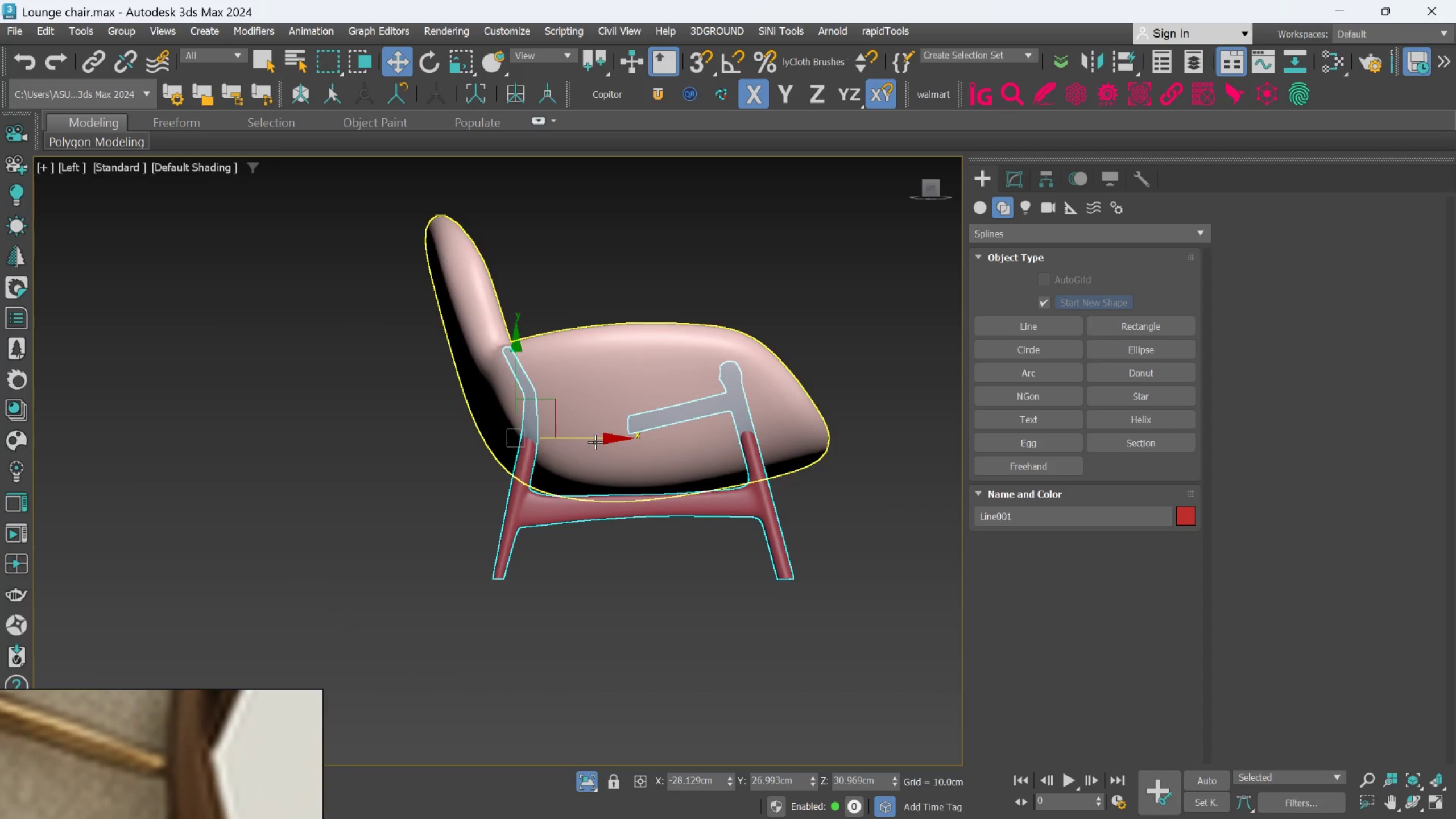 
left_click_drag(start_coordinate=[594, 441], to_coordinate=[551, 442])
 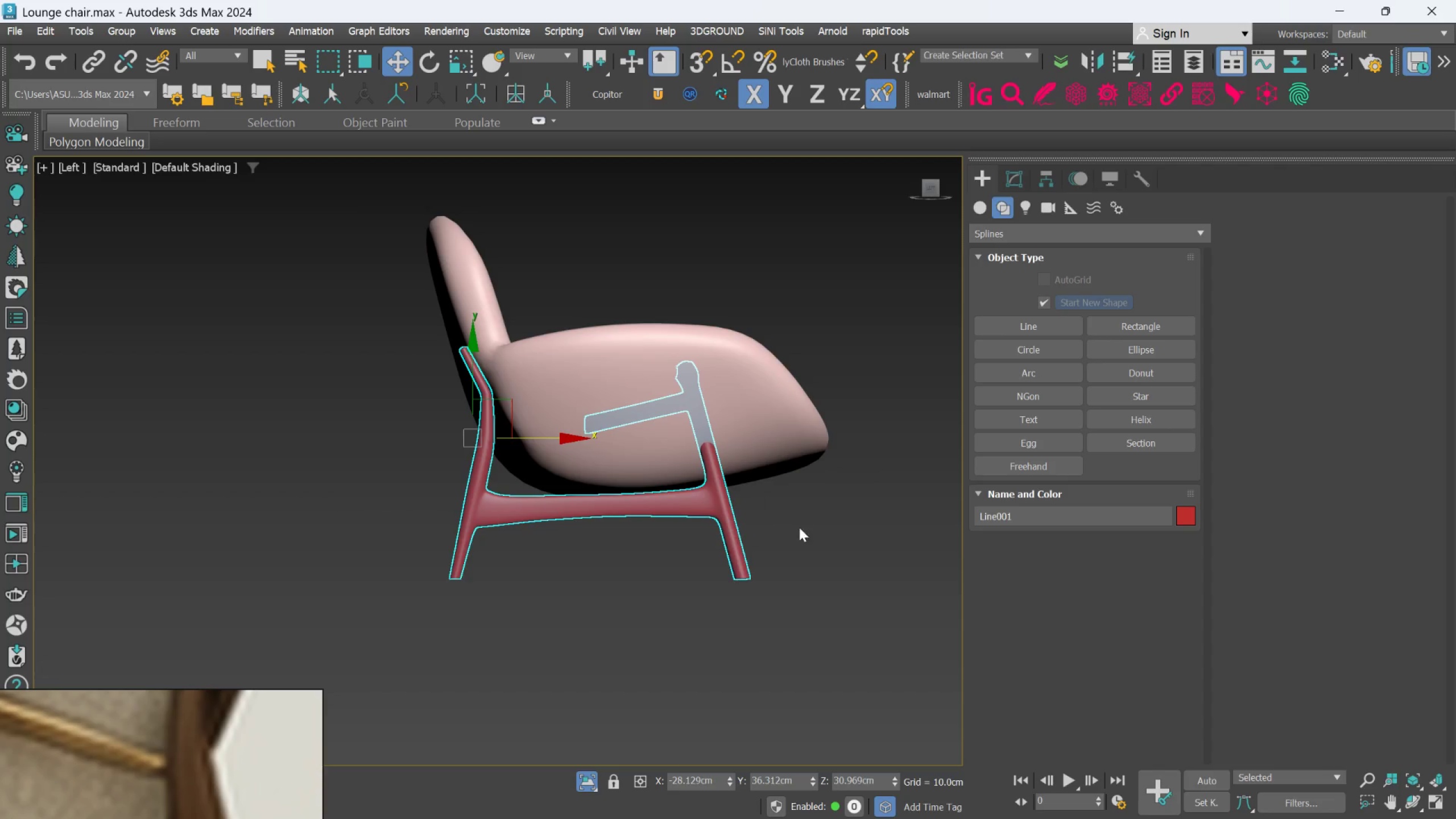 
hold_key(key=AltLeft, duration=0.66)
 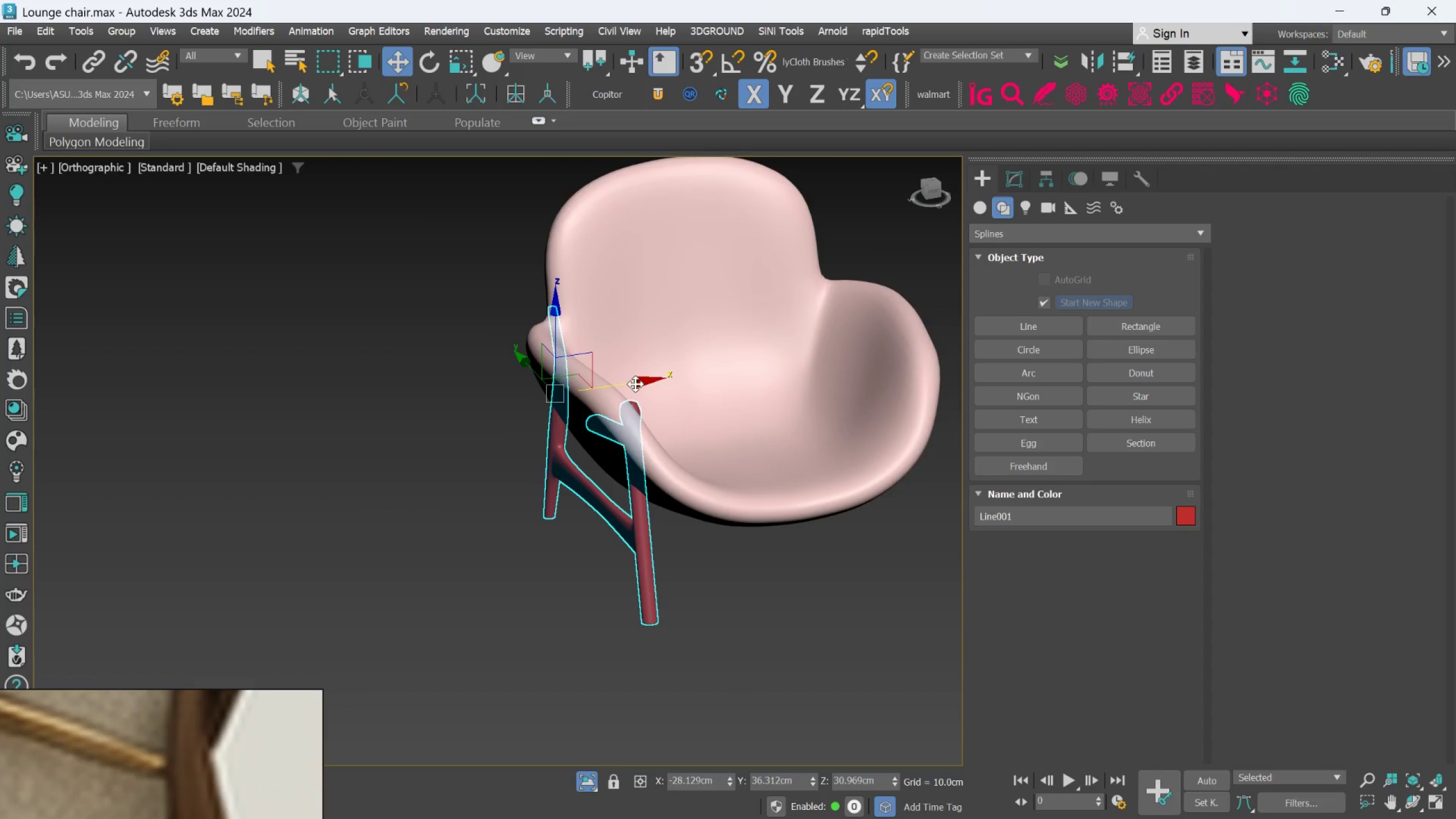 
left_click_drag(start_coordinate=[635, 384], to_coordinate=[598, 395])
 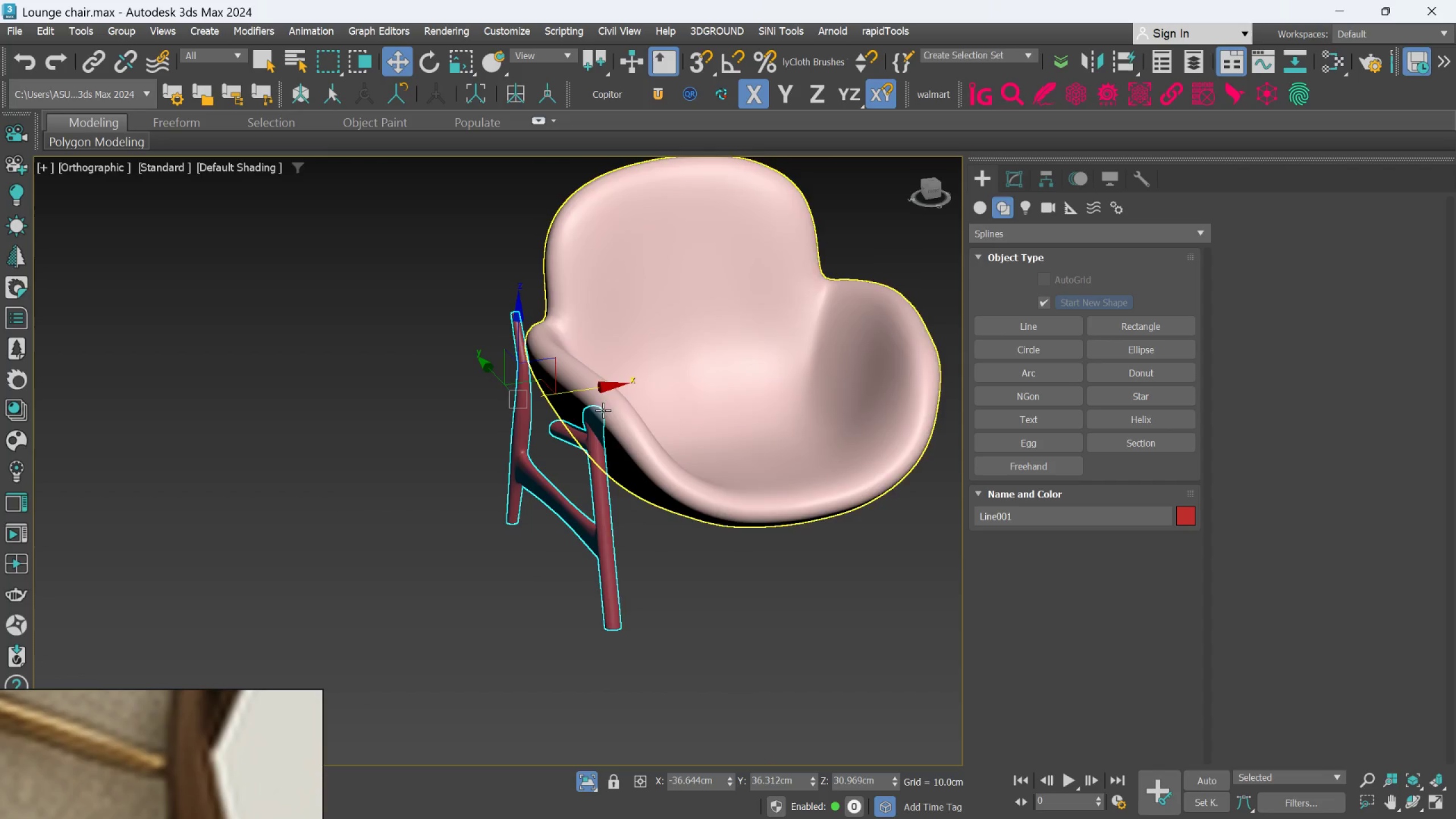 
hold_key(key=AltLeft, duration=1.27)
 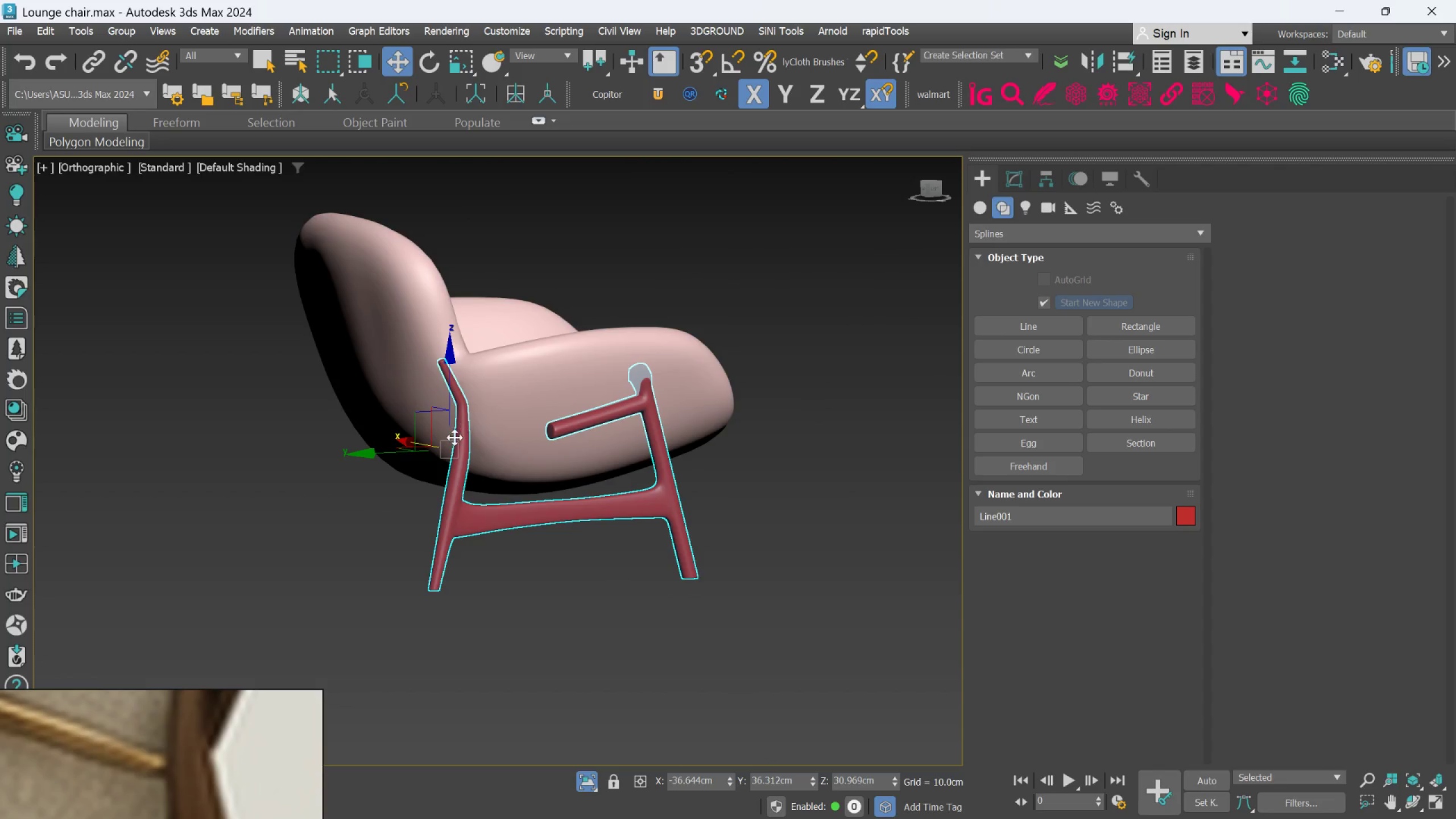 
hold_key(key=AltLeft, duration=0.47)
 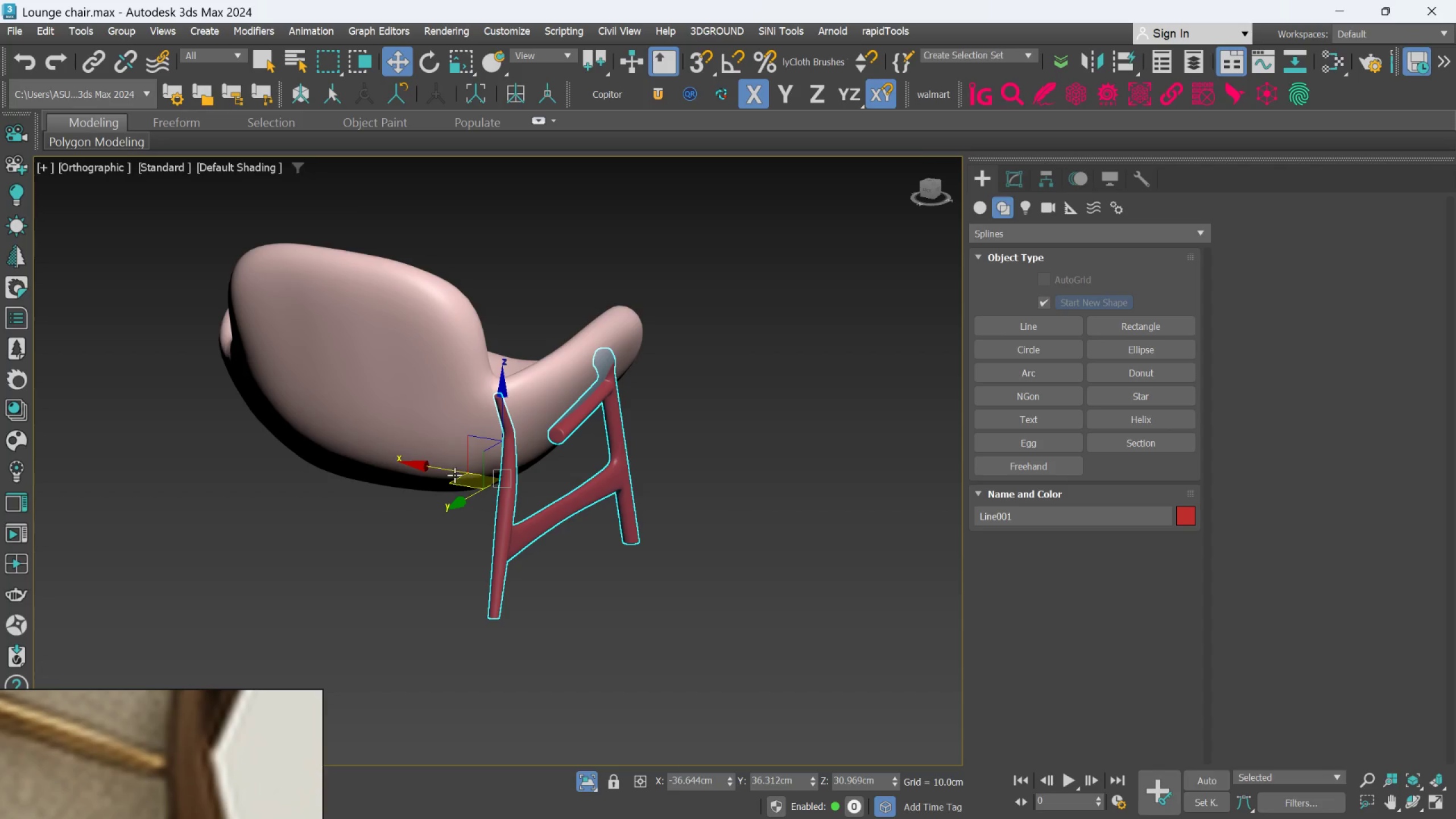 
left_click_drag(start_coordinate=[453, 473], to_coordinate=[423, 453])
 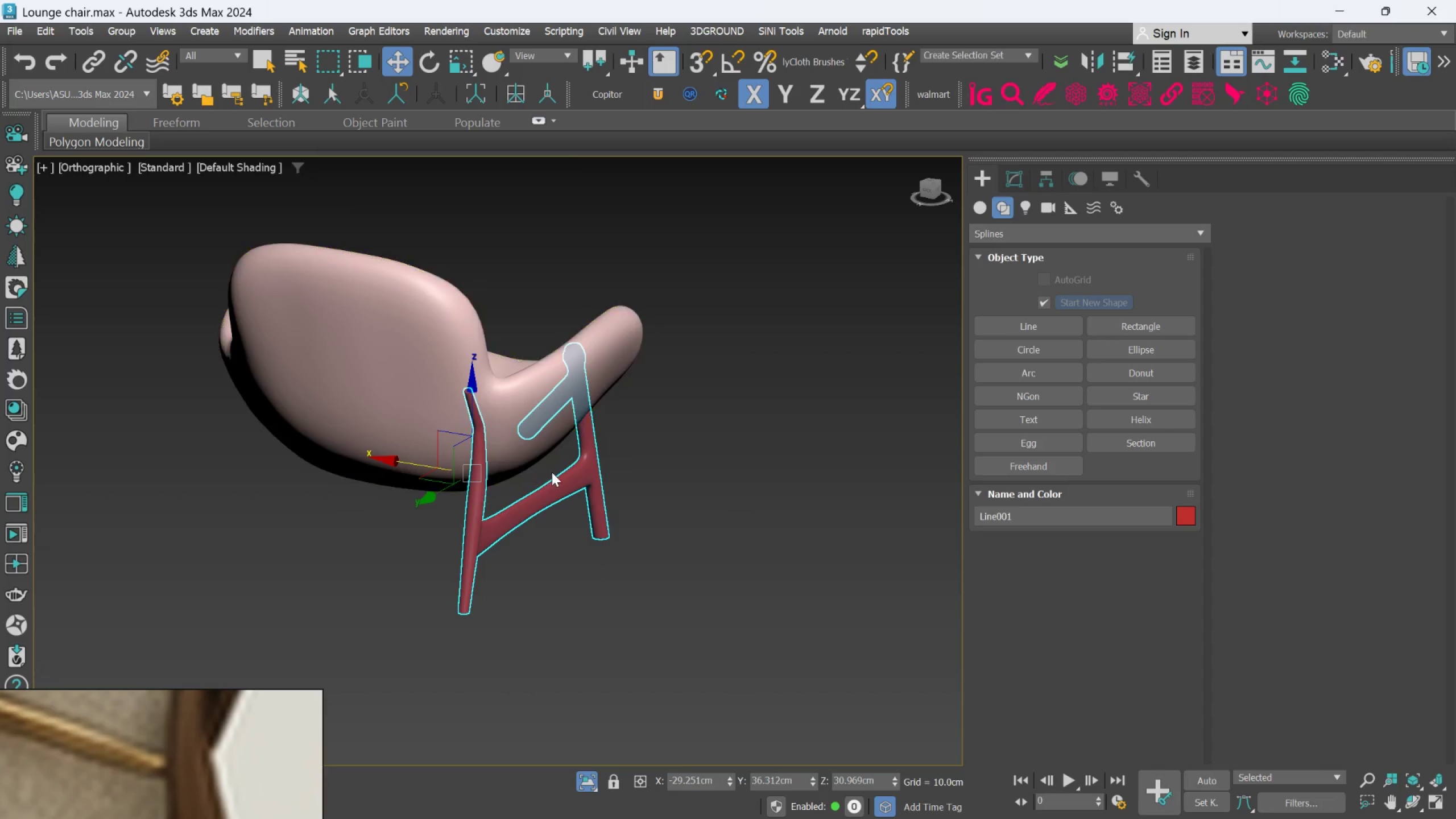 
scroll: coordinate [555, 470], scroll_direction: up, amount: 2.0
 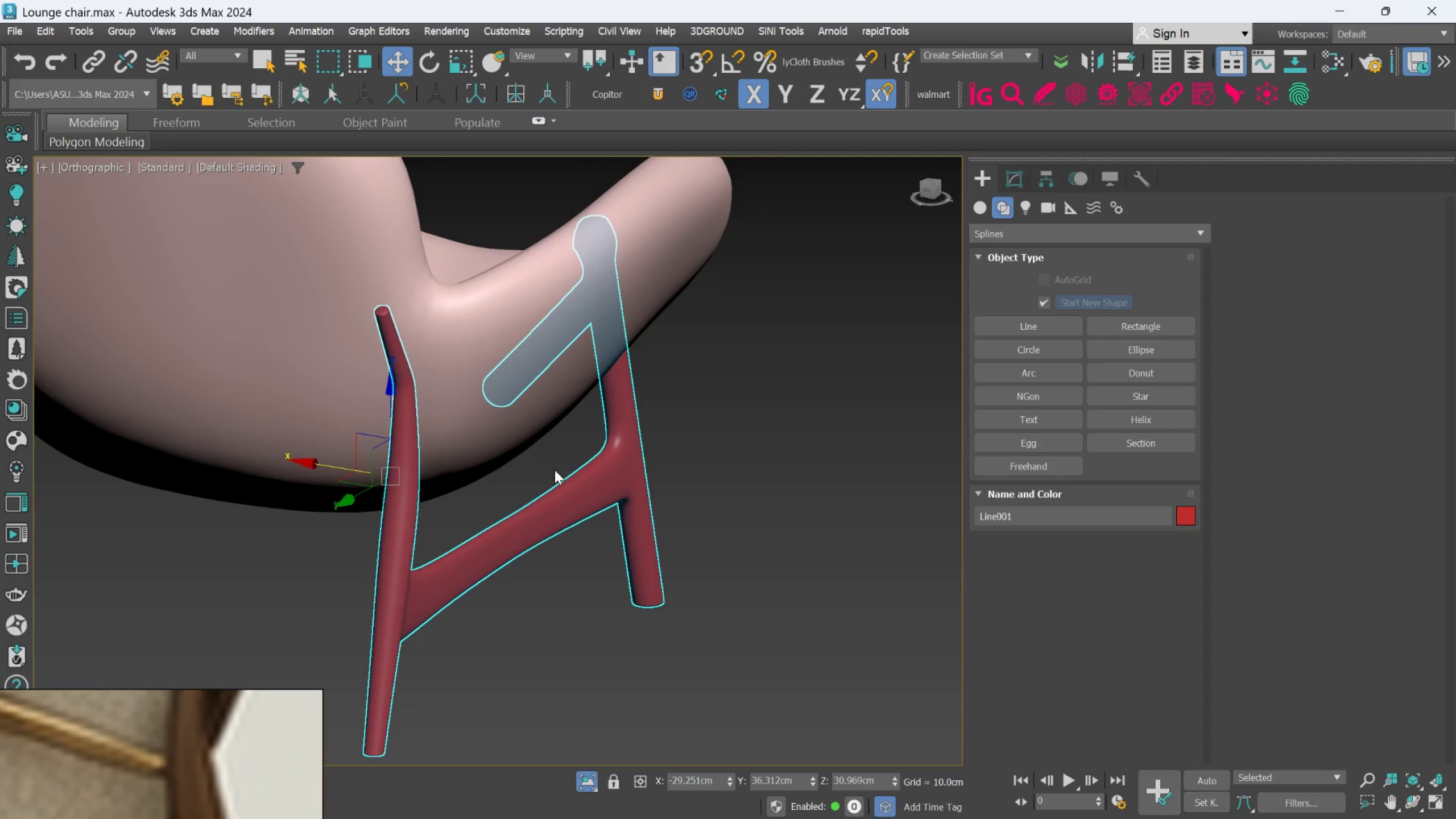 
hold_key(key=AltLeft, duration=1.19)
 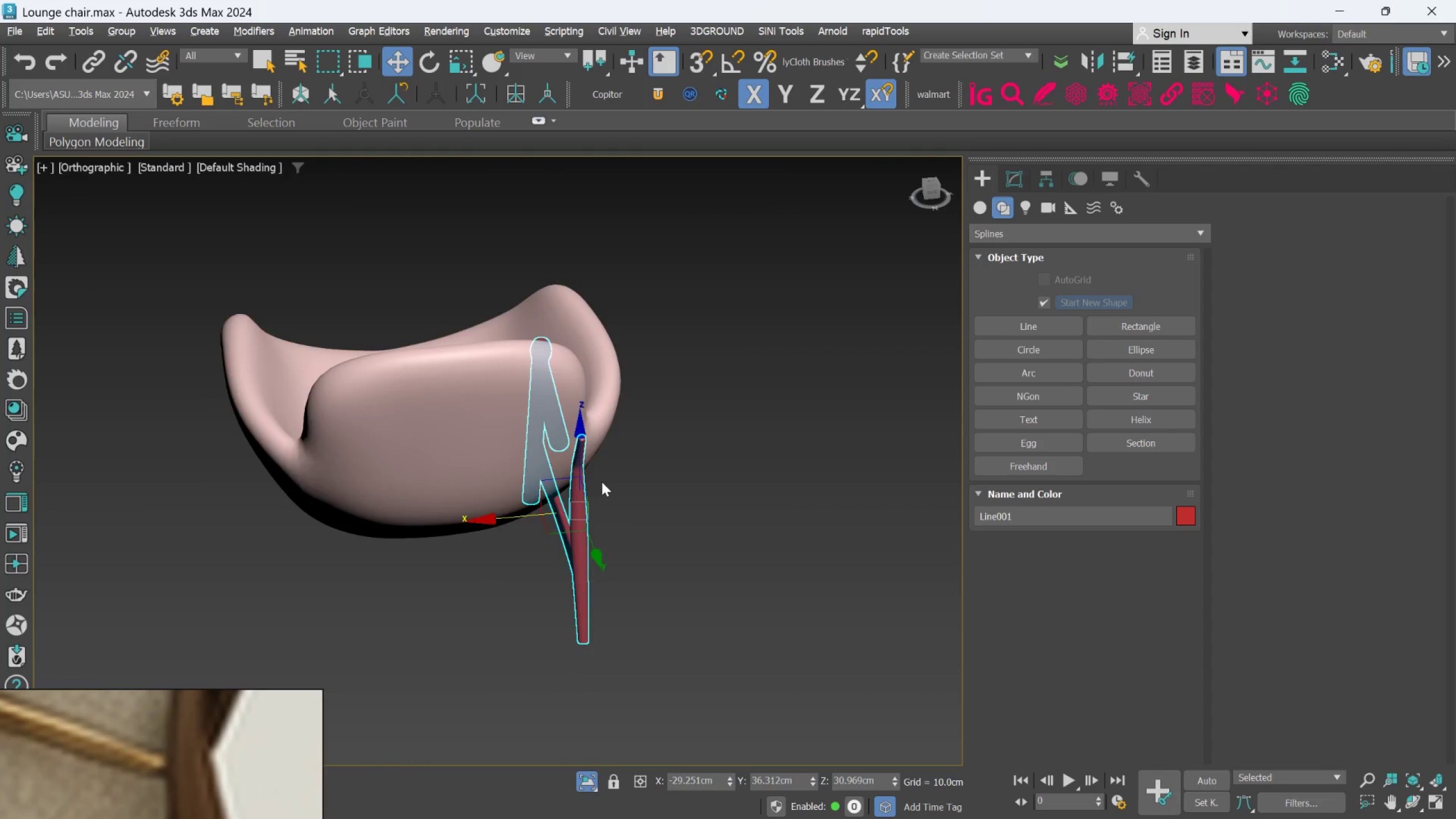 
hold_key(key=AltLeft, duration=1.5)
scroll: coordinate [601, 483], scroll_direction: down, amount: 2.0
 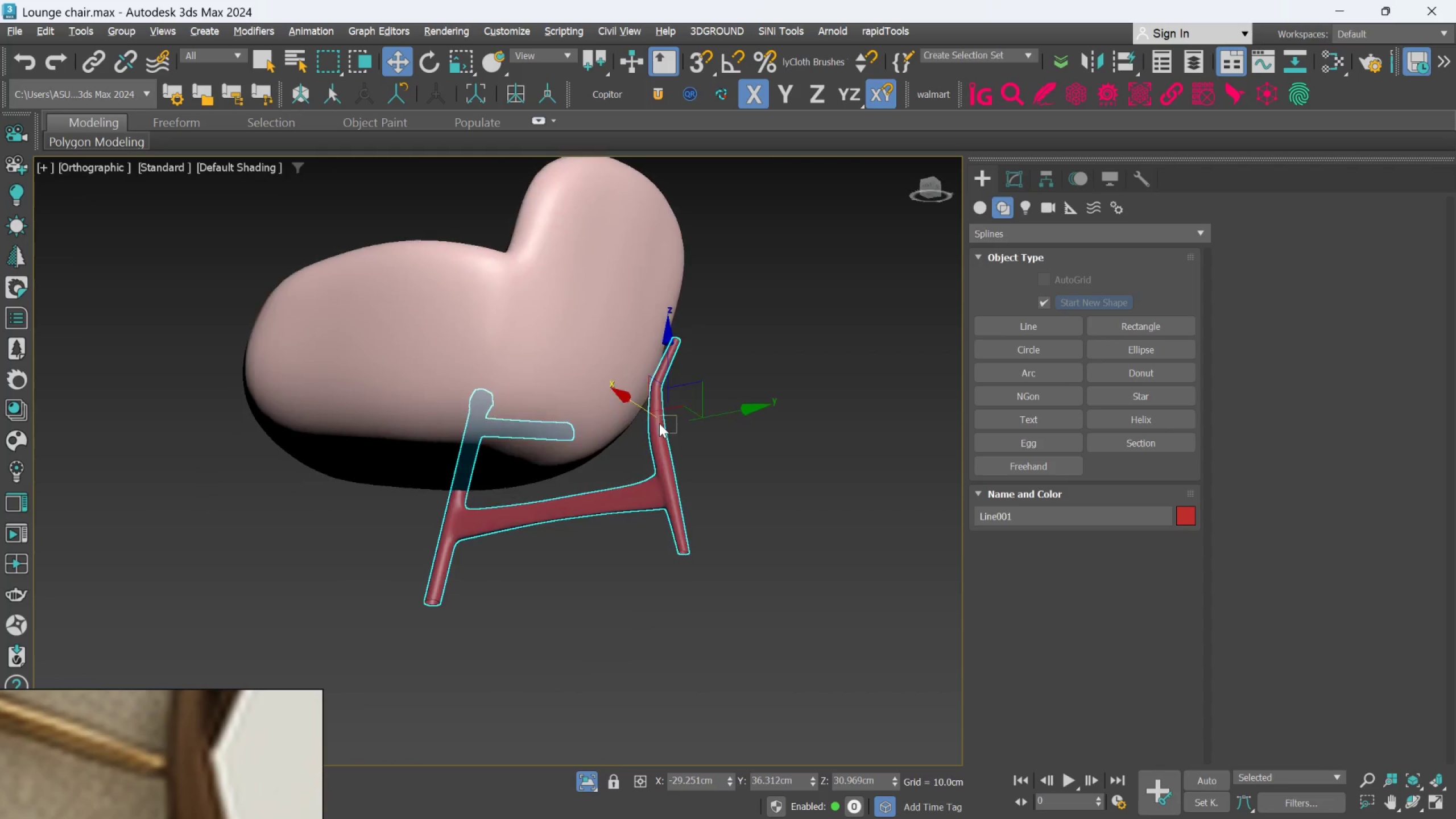 
scroll: coordinate [757, 416], scroll_direction: up, amount: 2.0
 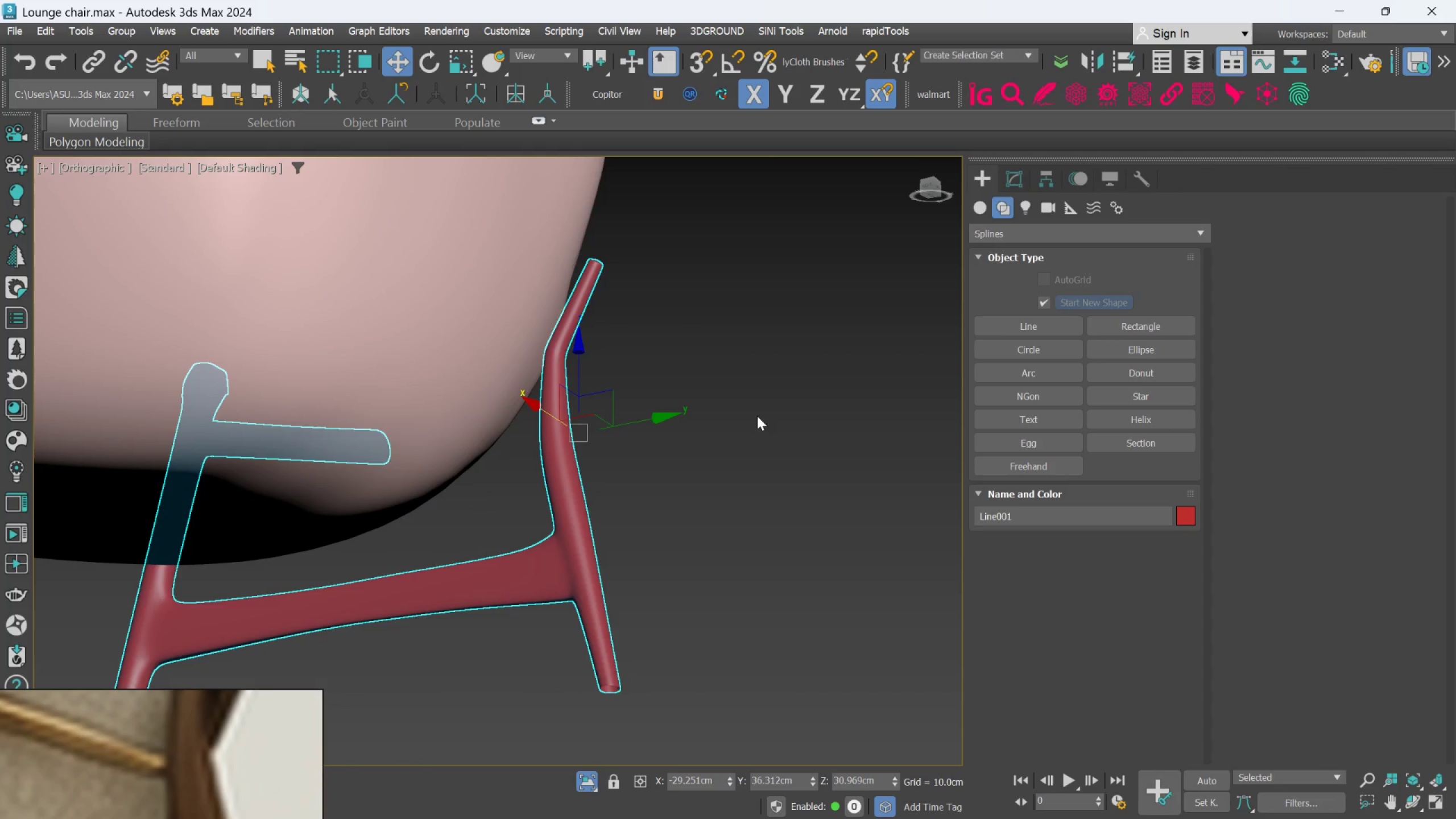 
hold_key(key=AltLeft, duration=1.36)
 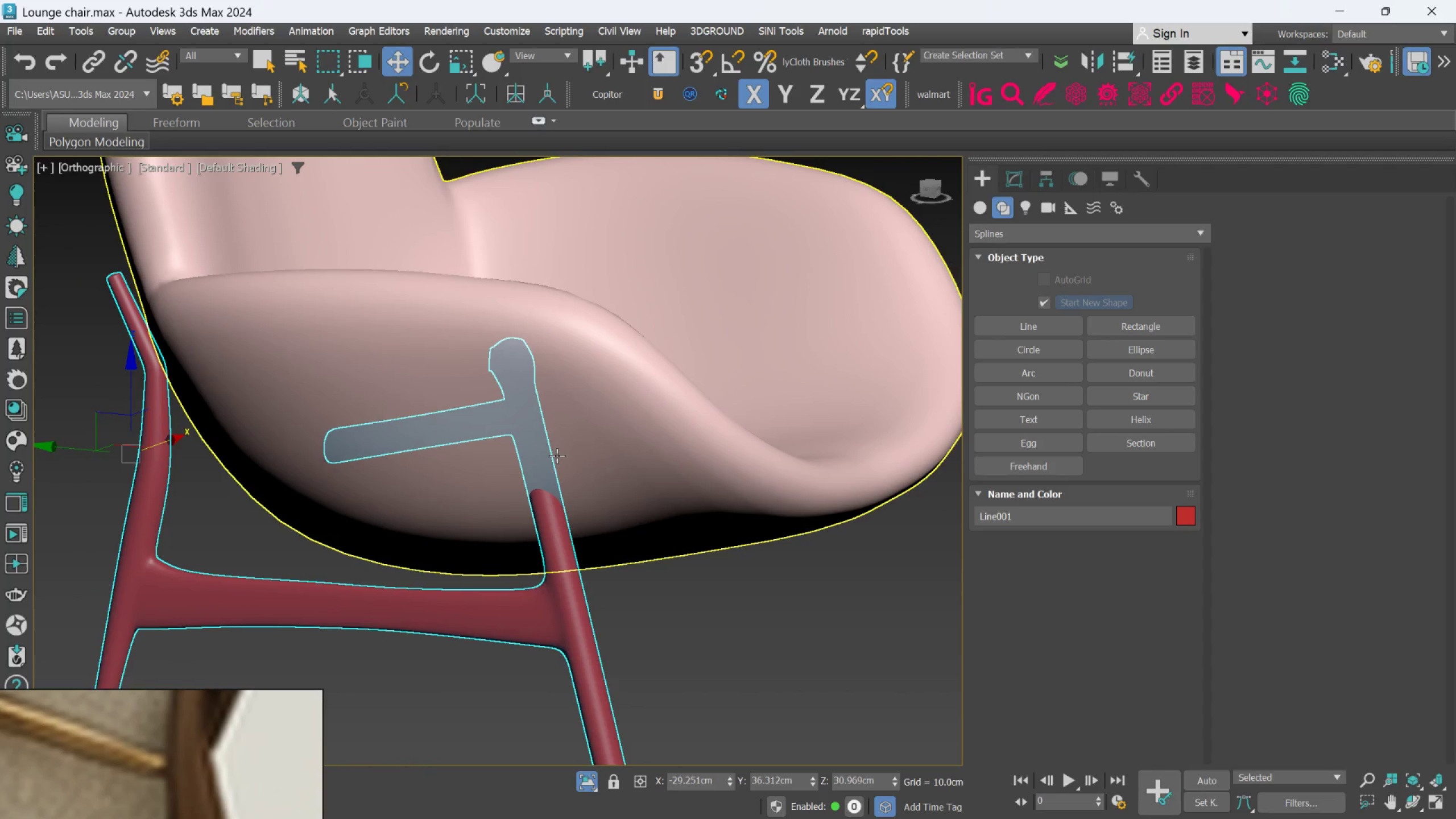 
scroll: coordinate [557, 456], scroll_direction: down, amount: 1.0
 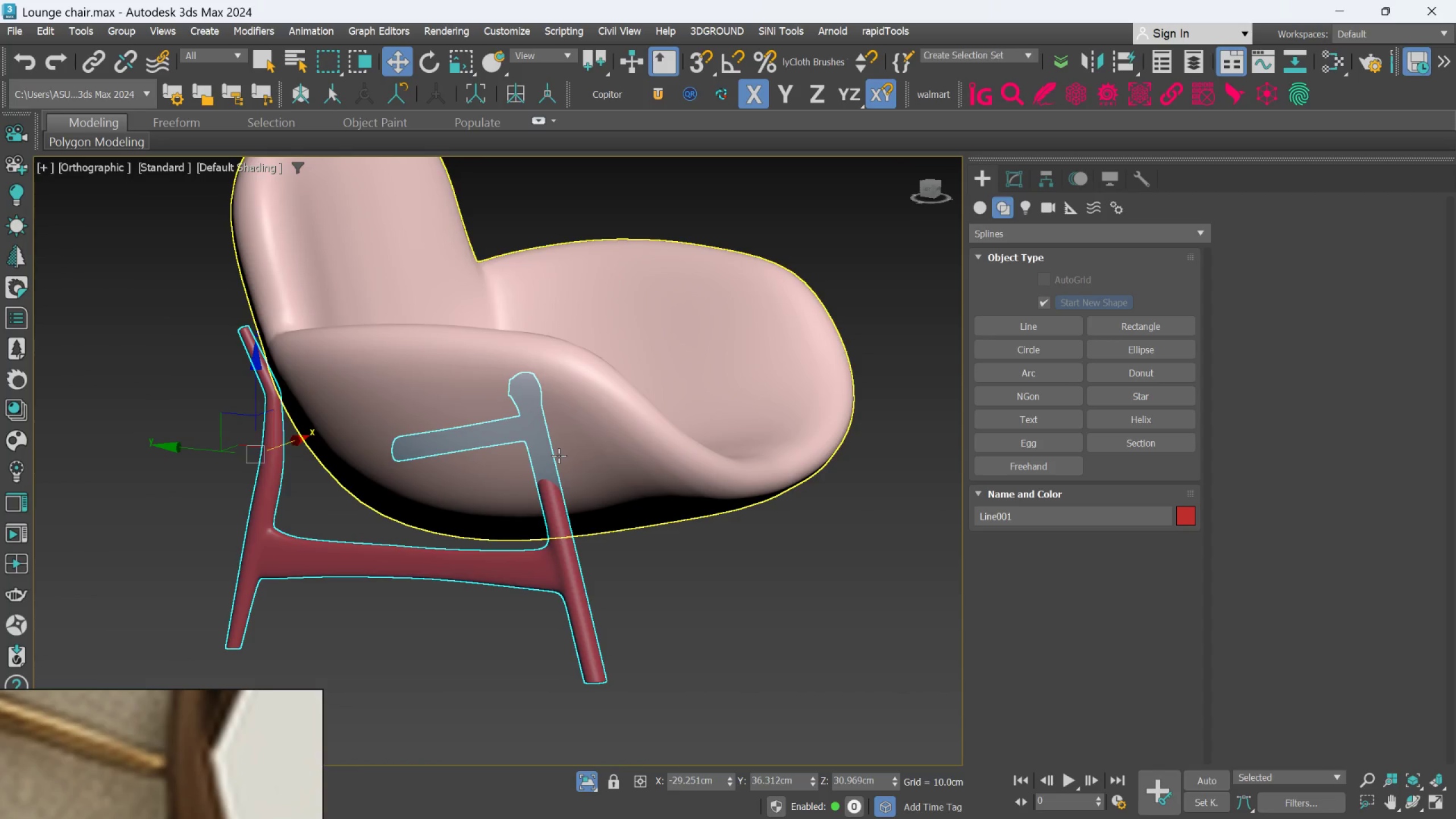 
key(L)
 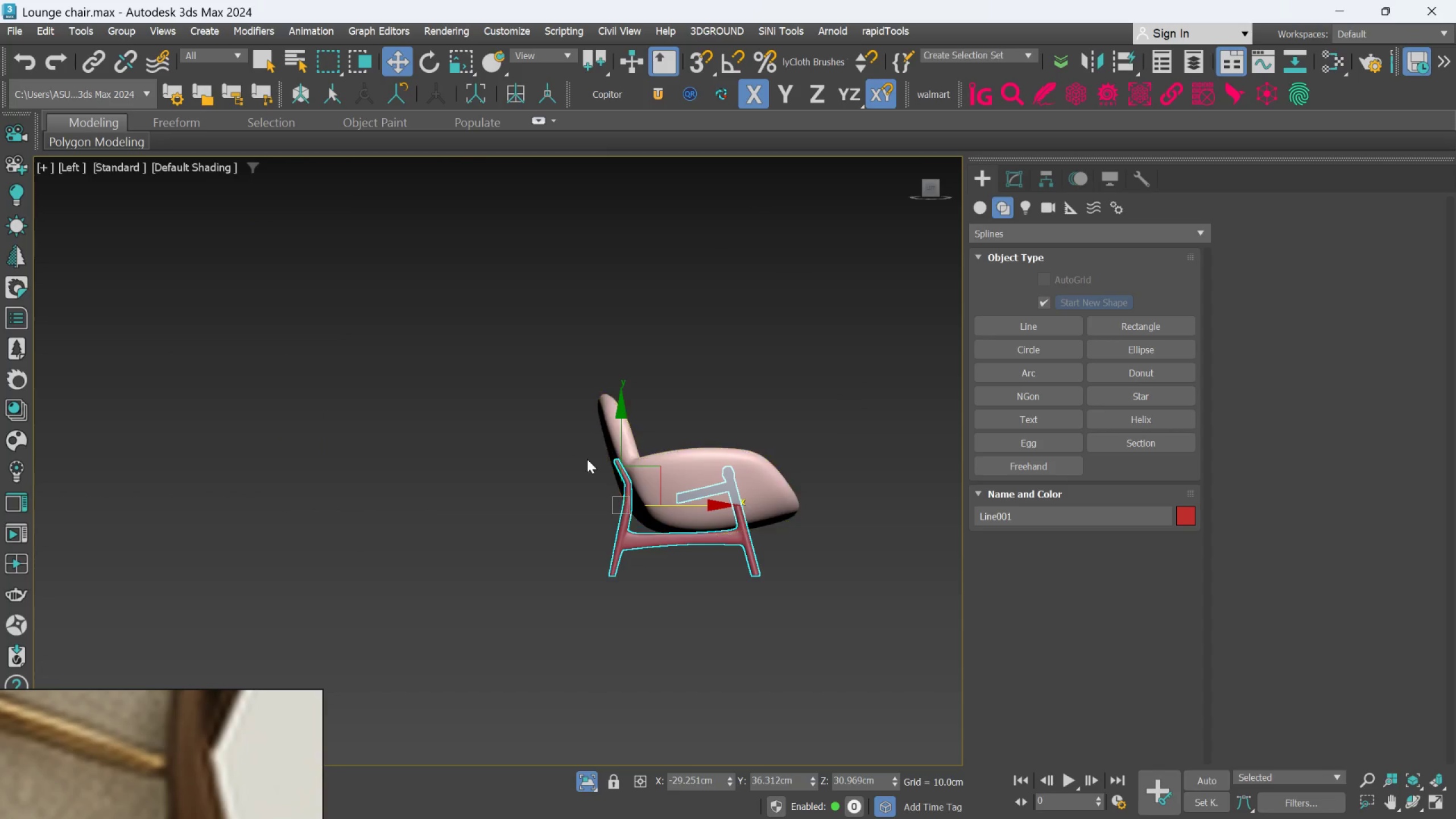 
scroll: coordinate [649, 470], scroll_direction: up, amount: 3.0
 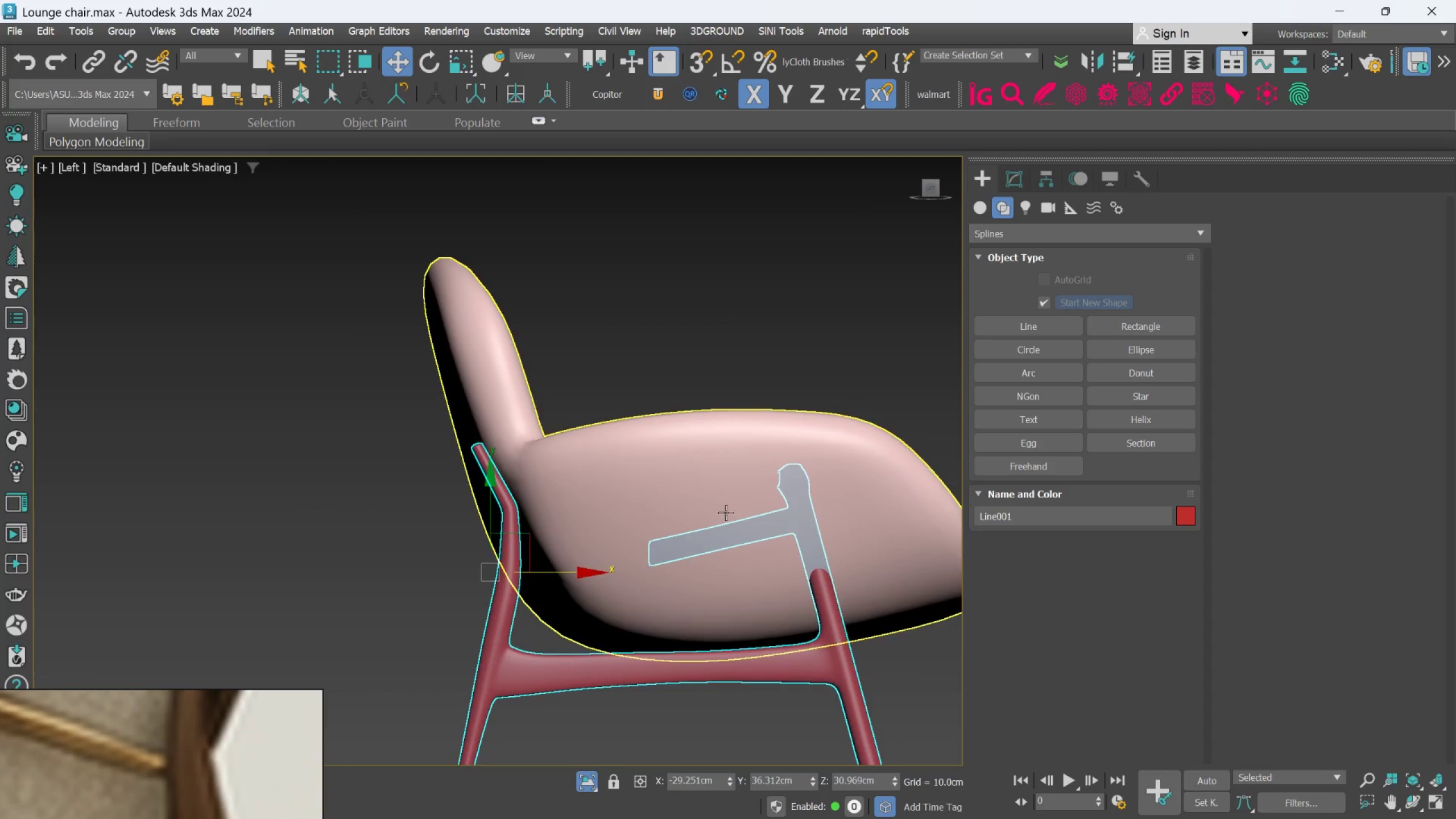 
scroll: coordinate [820, 521], scroll_direction: none, amount: 0.0
 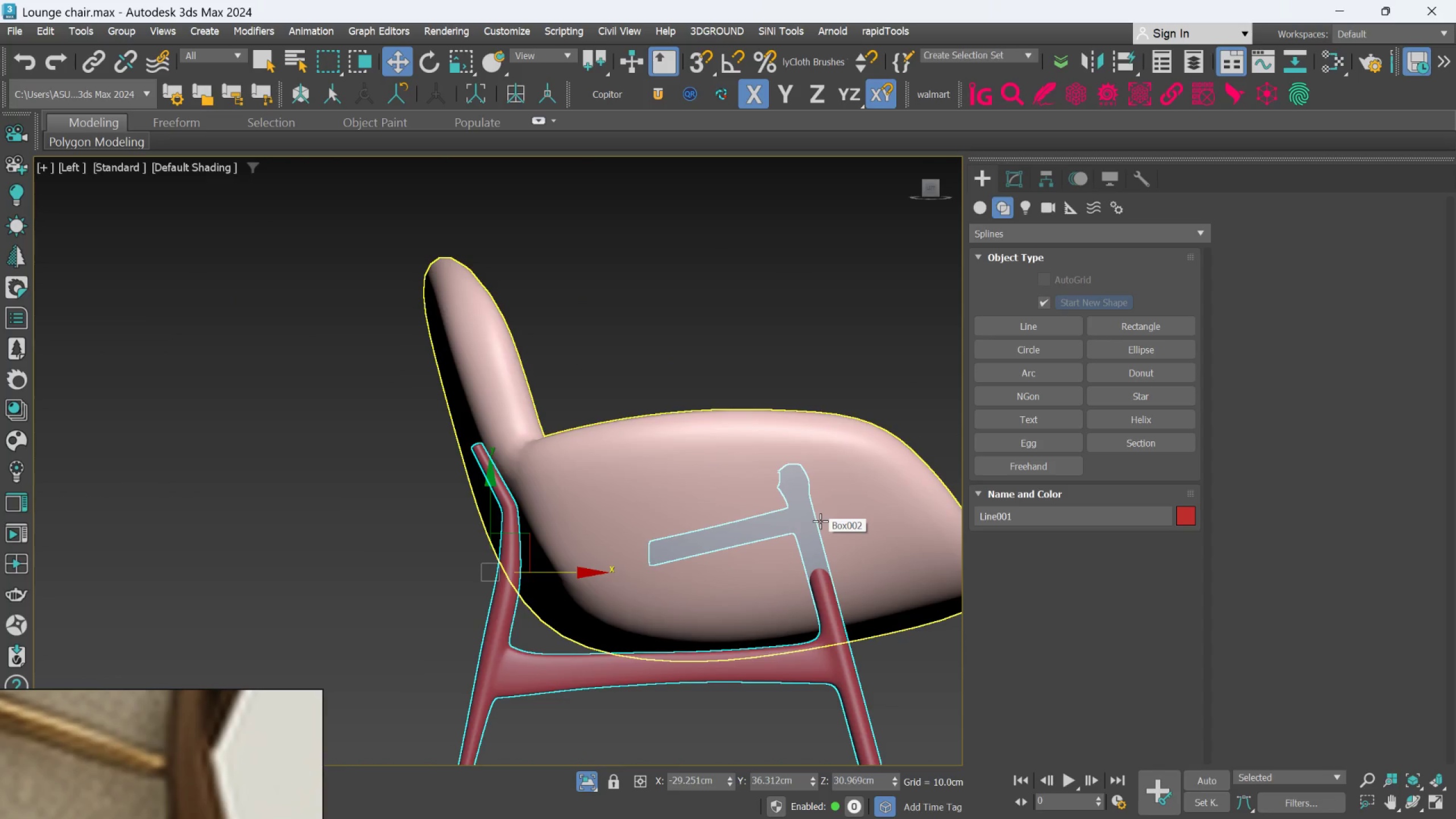 
hold_key(key=AltLeft, duration=1.51)
 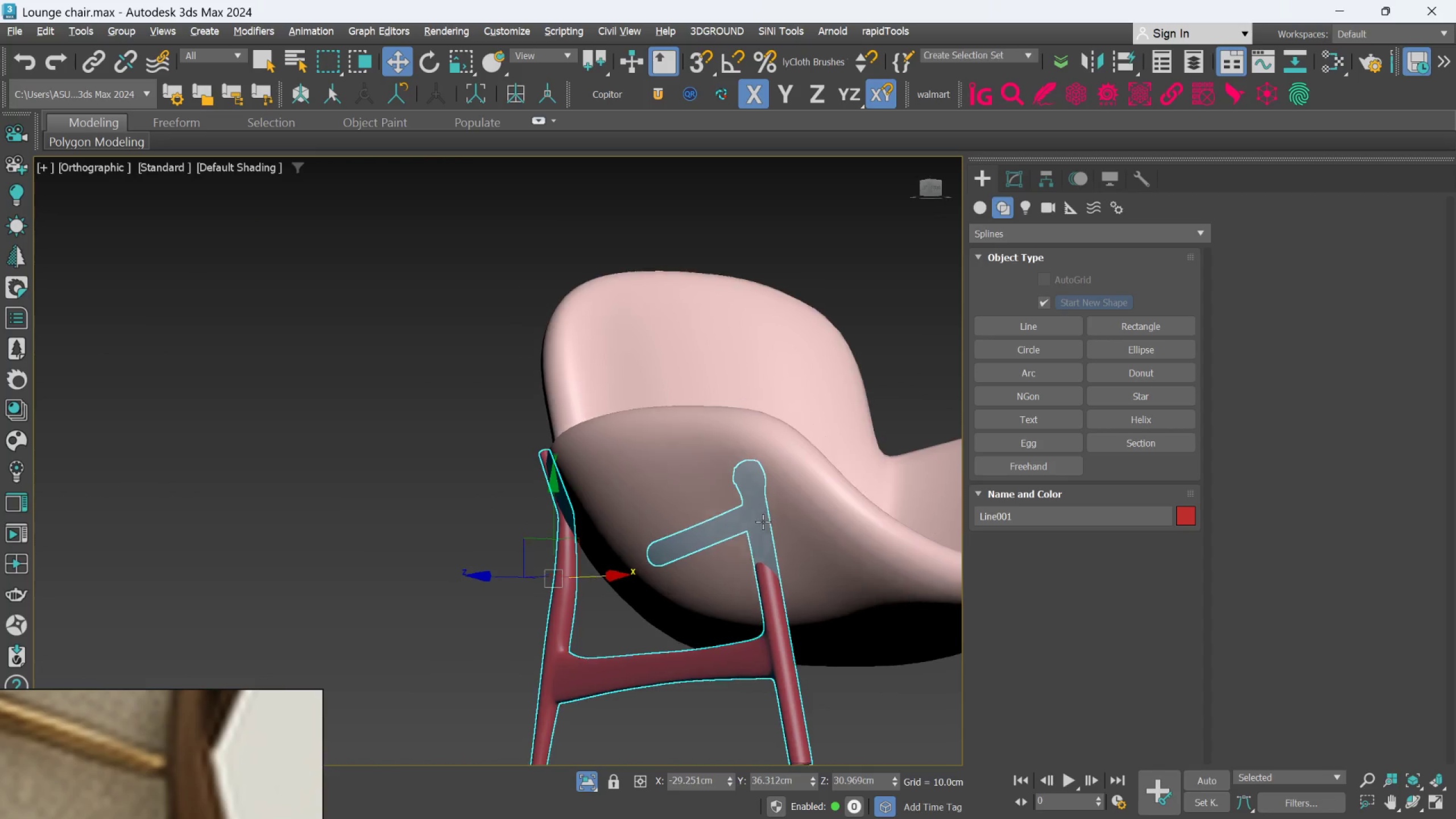 
hold_key(key=AltLeft, duration=1.5)
 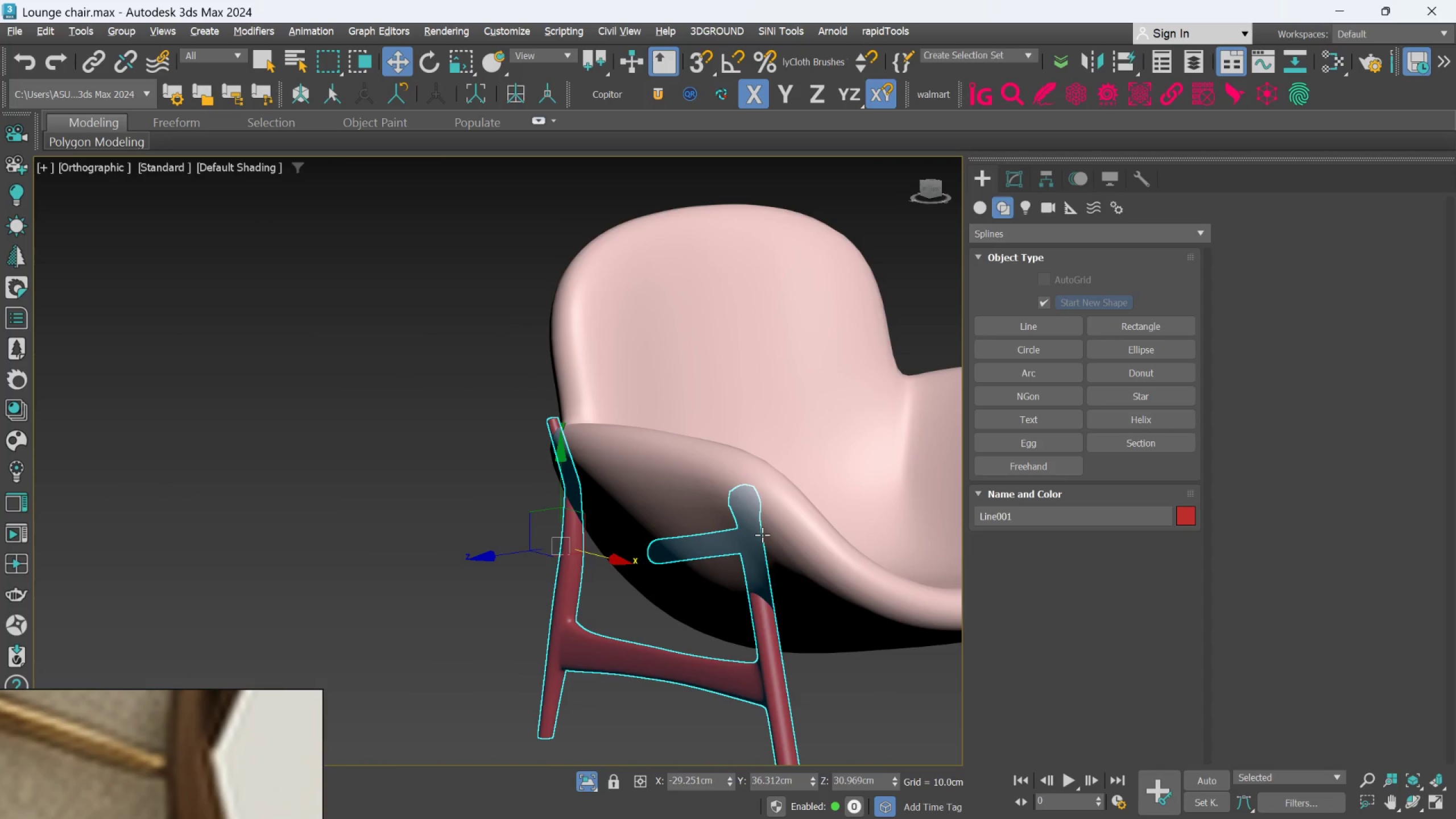 
key(Alt+AltLeft)
 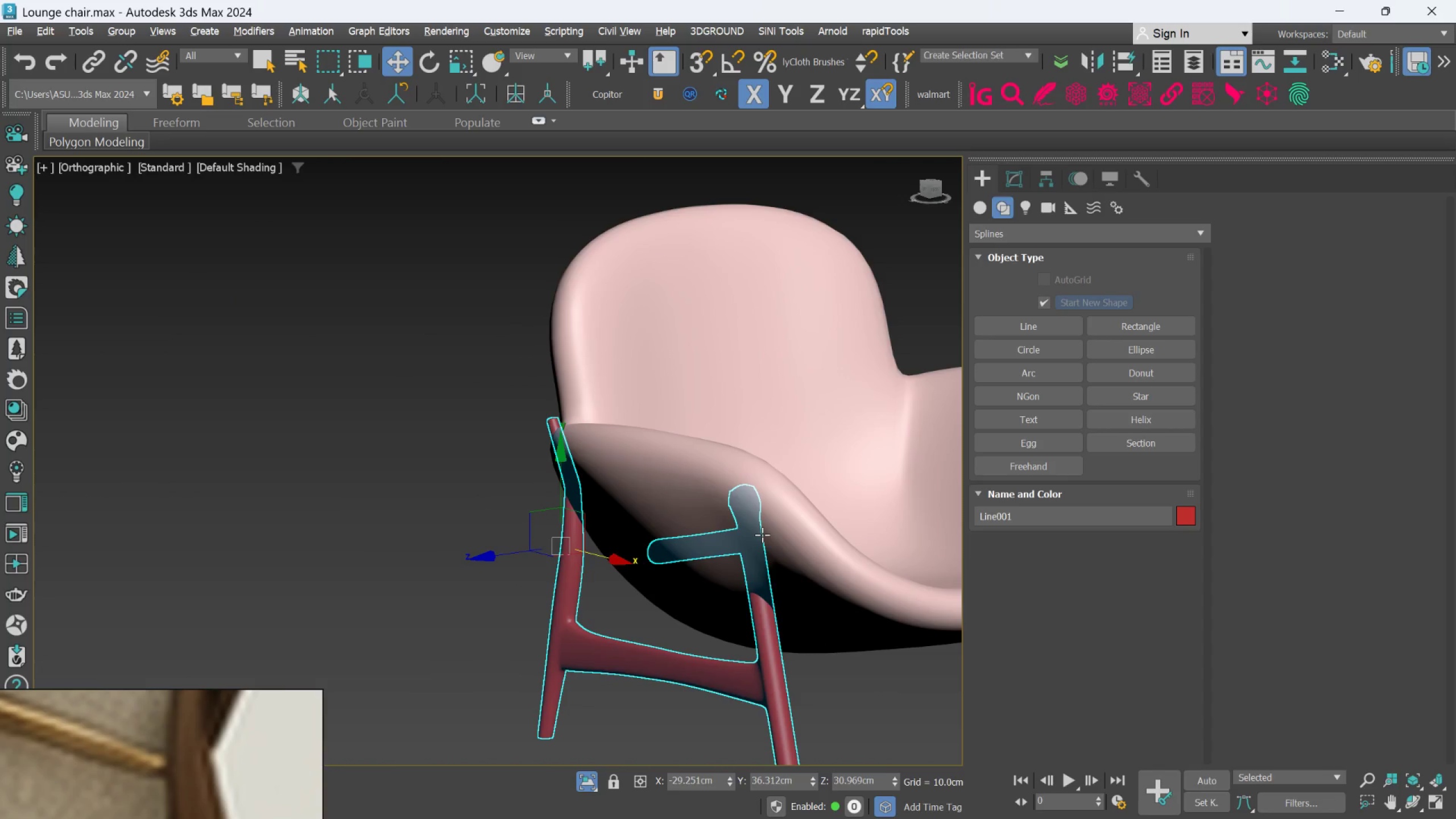 
key(Alt+AltLeft)
 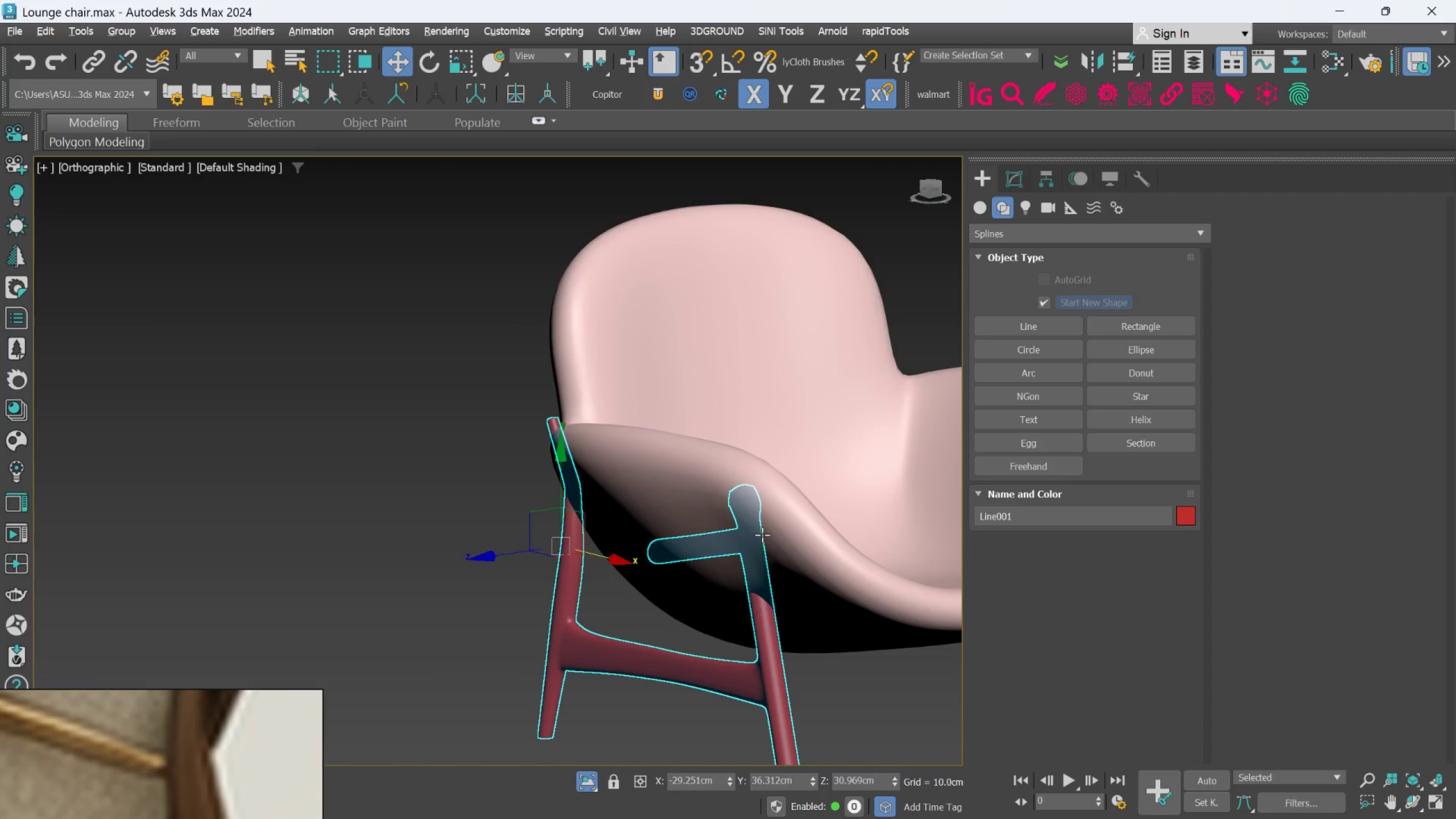 
key(Alt+AltLeft)
 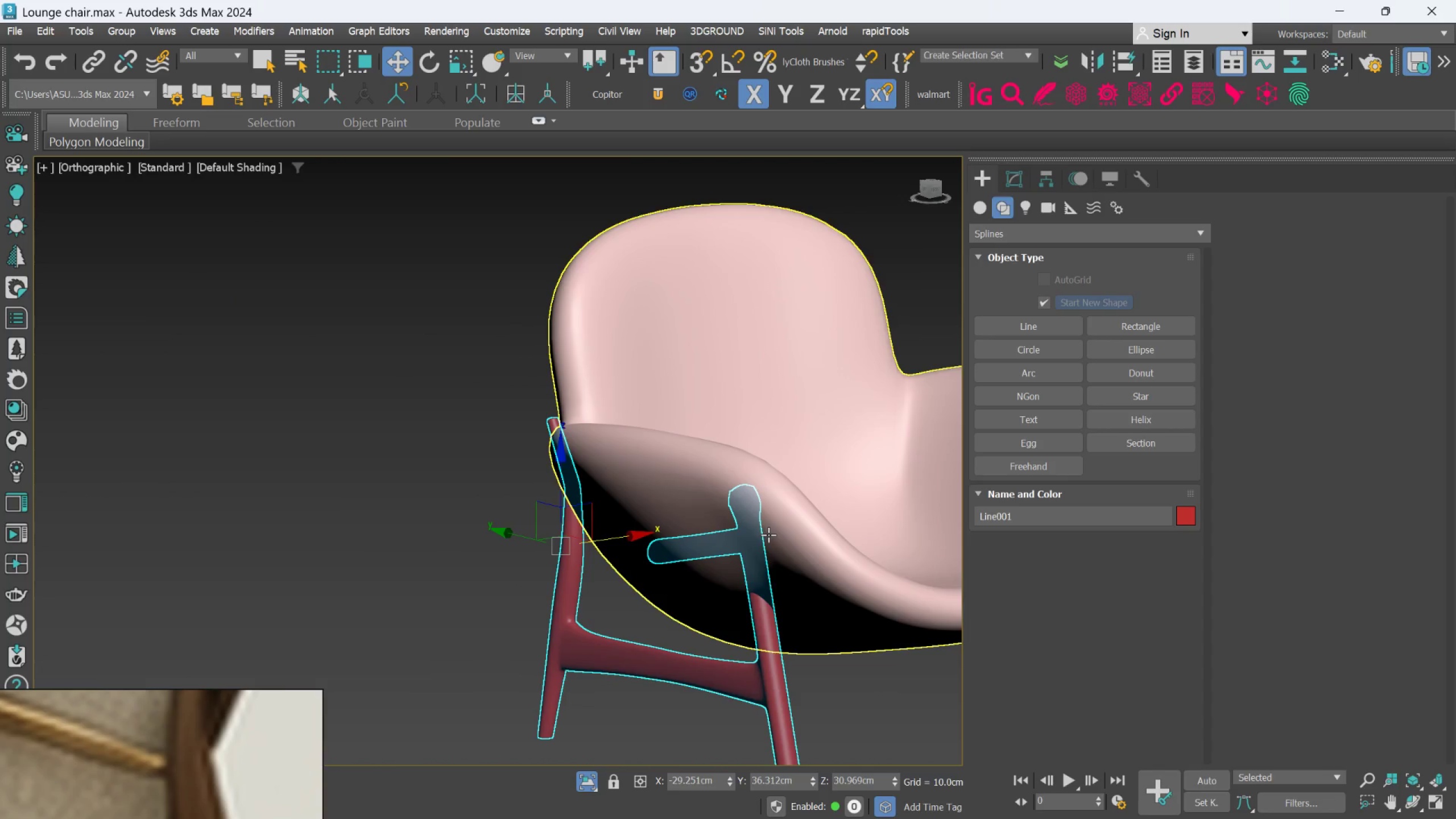 
scroll: coordinate [768, 535], scroll_direction: up, amount: 1.0
 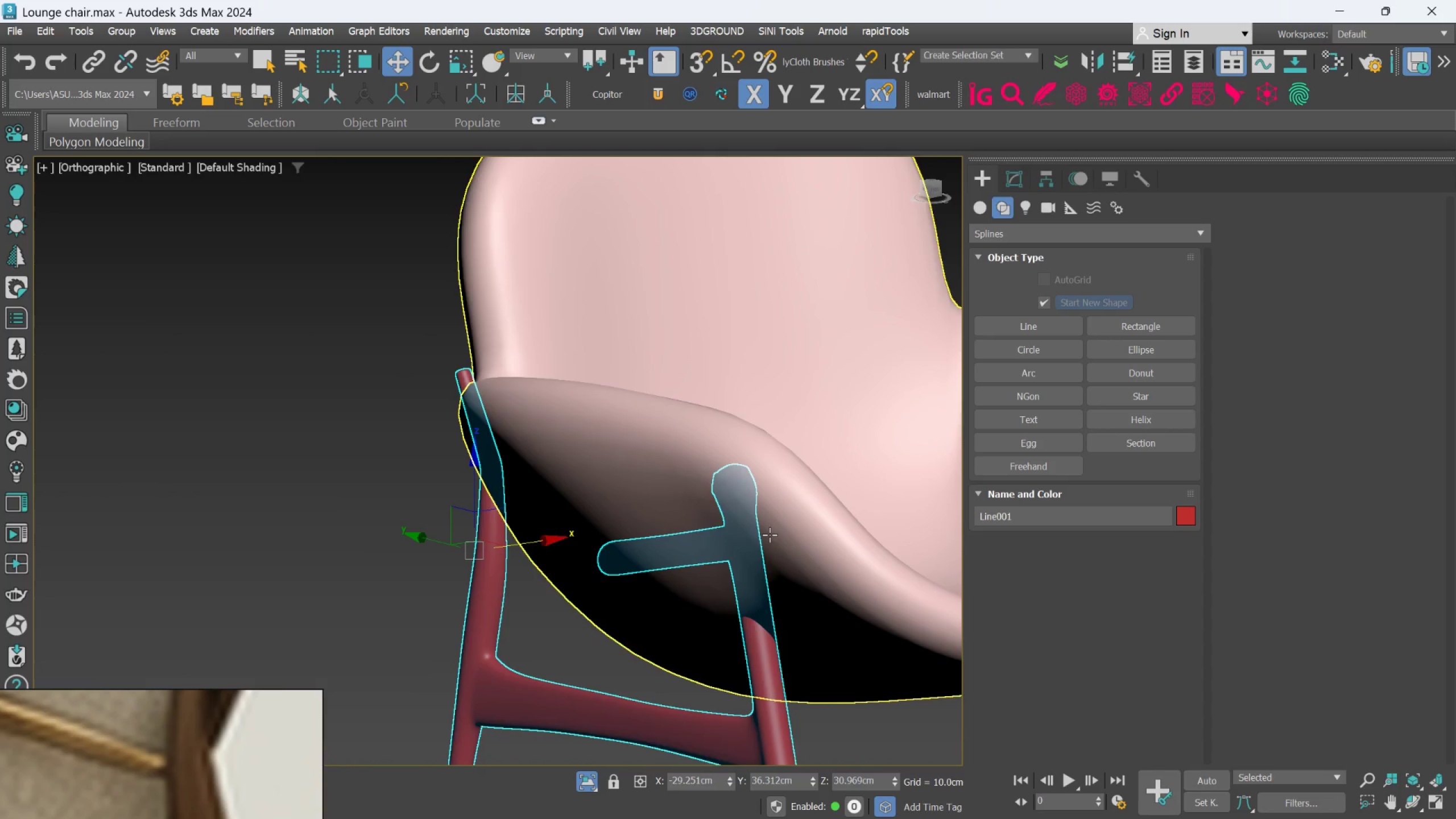 
hold_key(key=AltLeft, duration=0.89)
 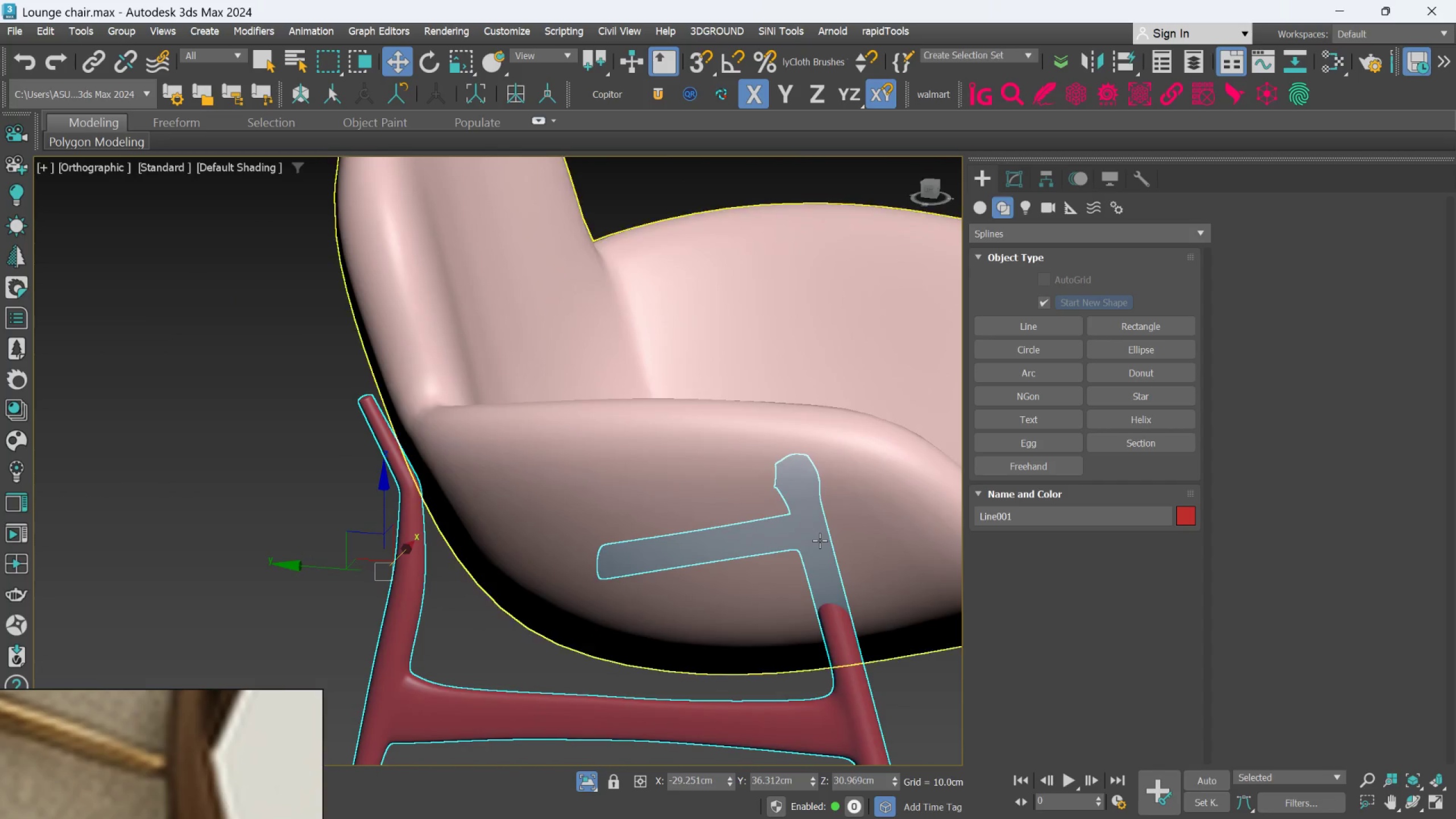 
hold_key(key=AltLeft, duration=1.5)
 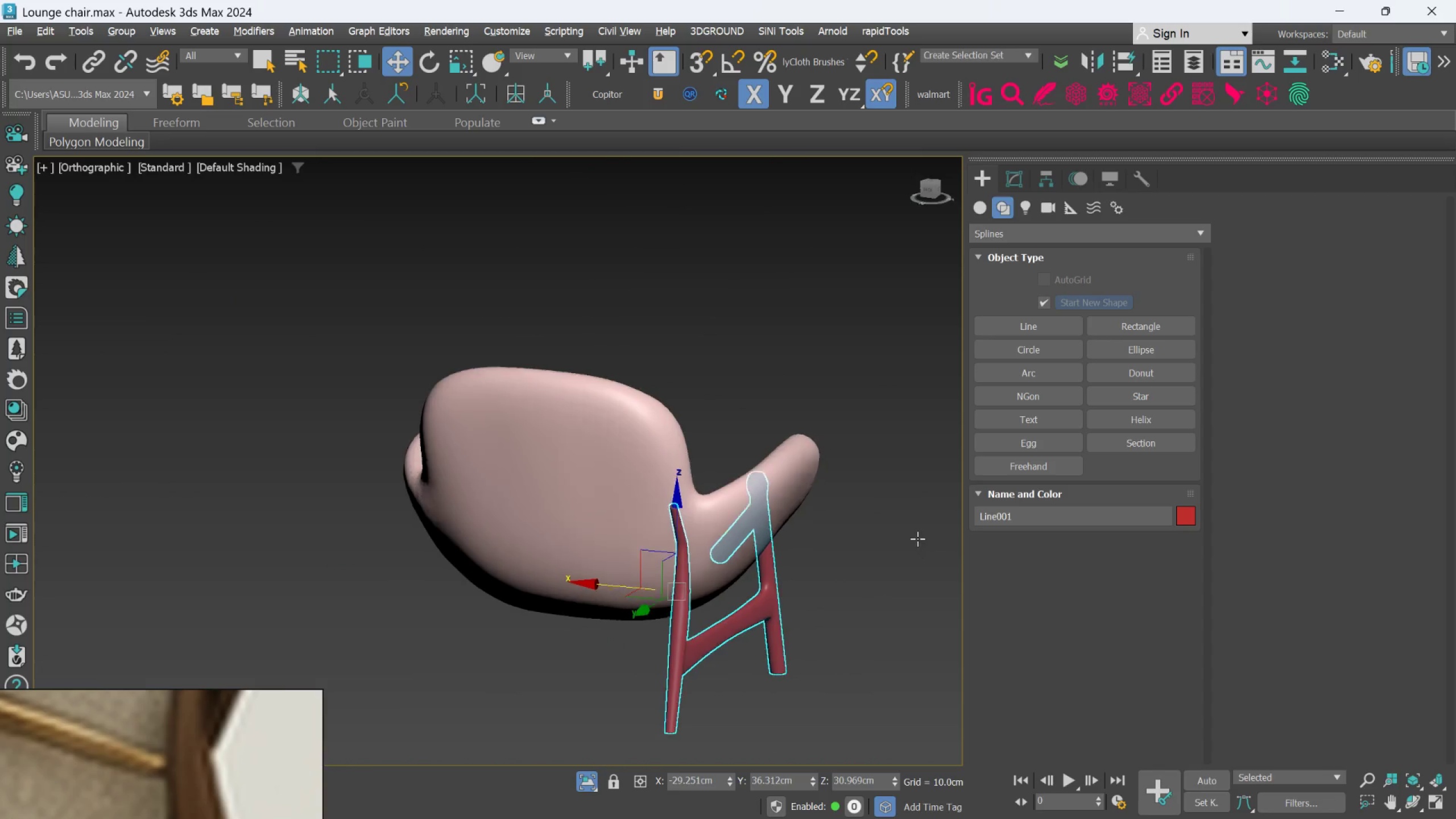 
scroll: coordinate [820, 540], scroll_direction: down, amount: 2.0
 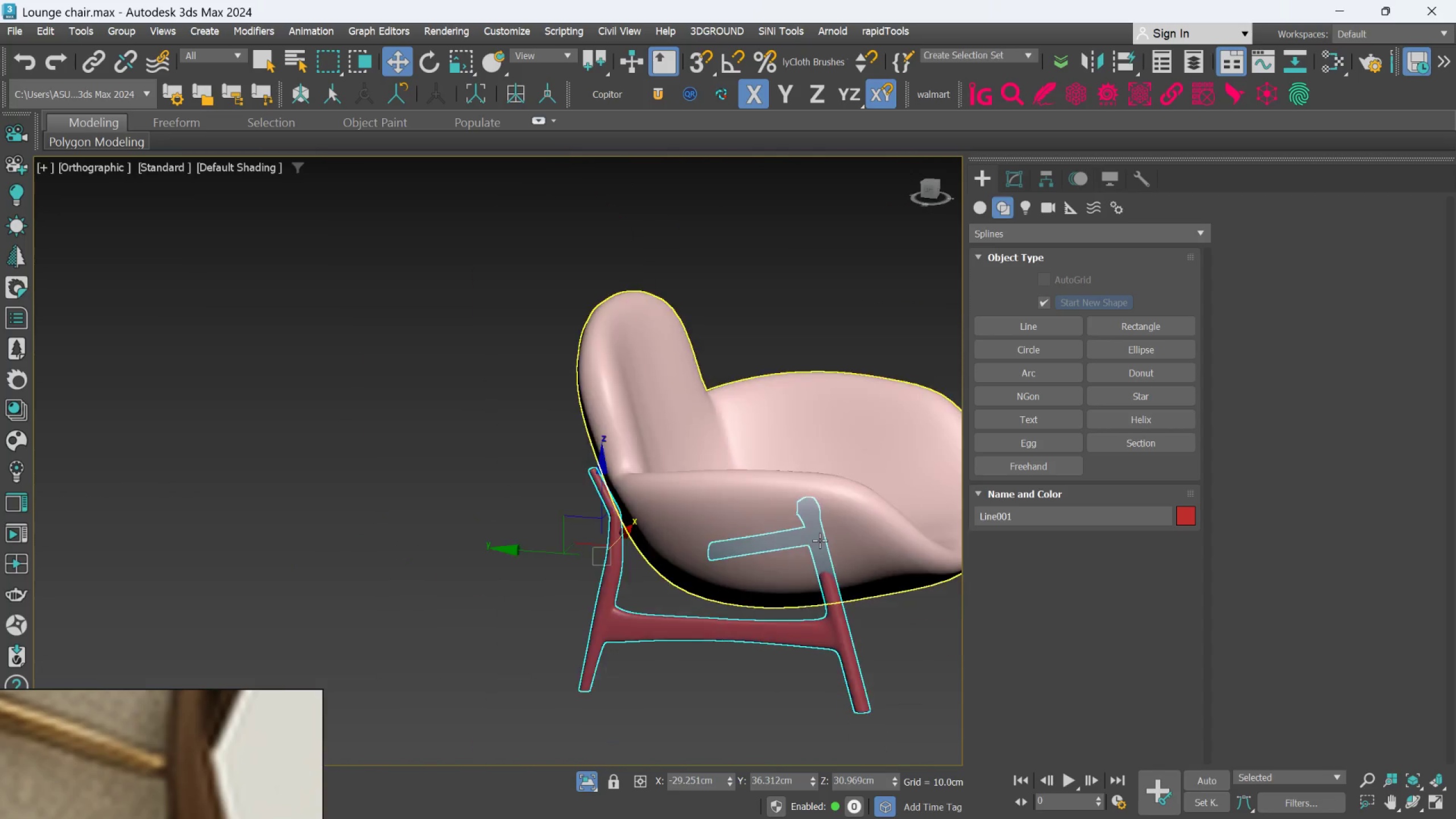 
hold_key(key=AltLeft, duration=1.22)
 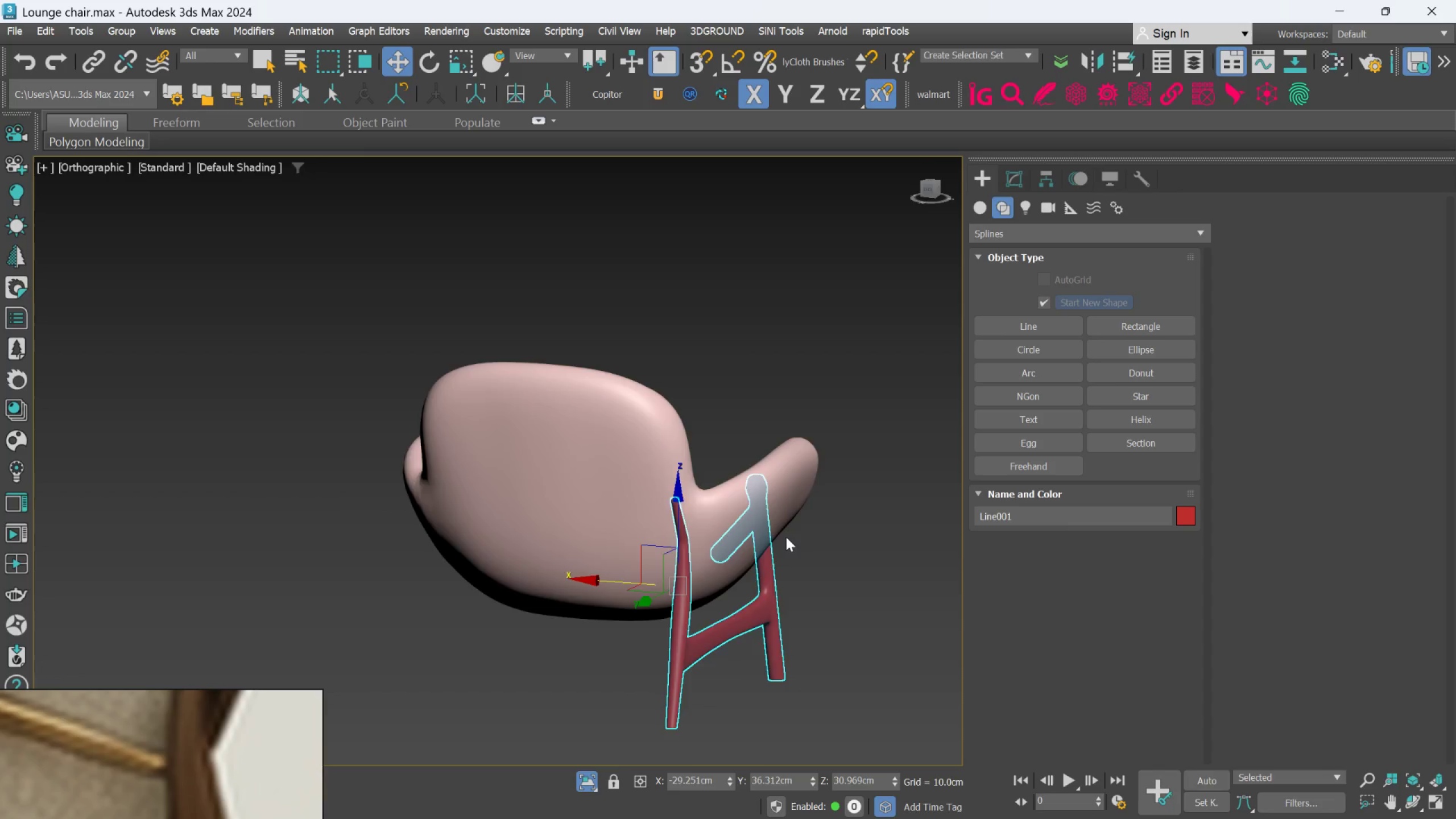 
hold_key(key=AltLeft, duration=1.14)
 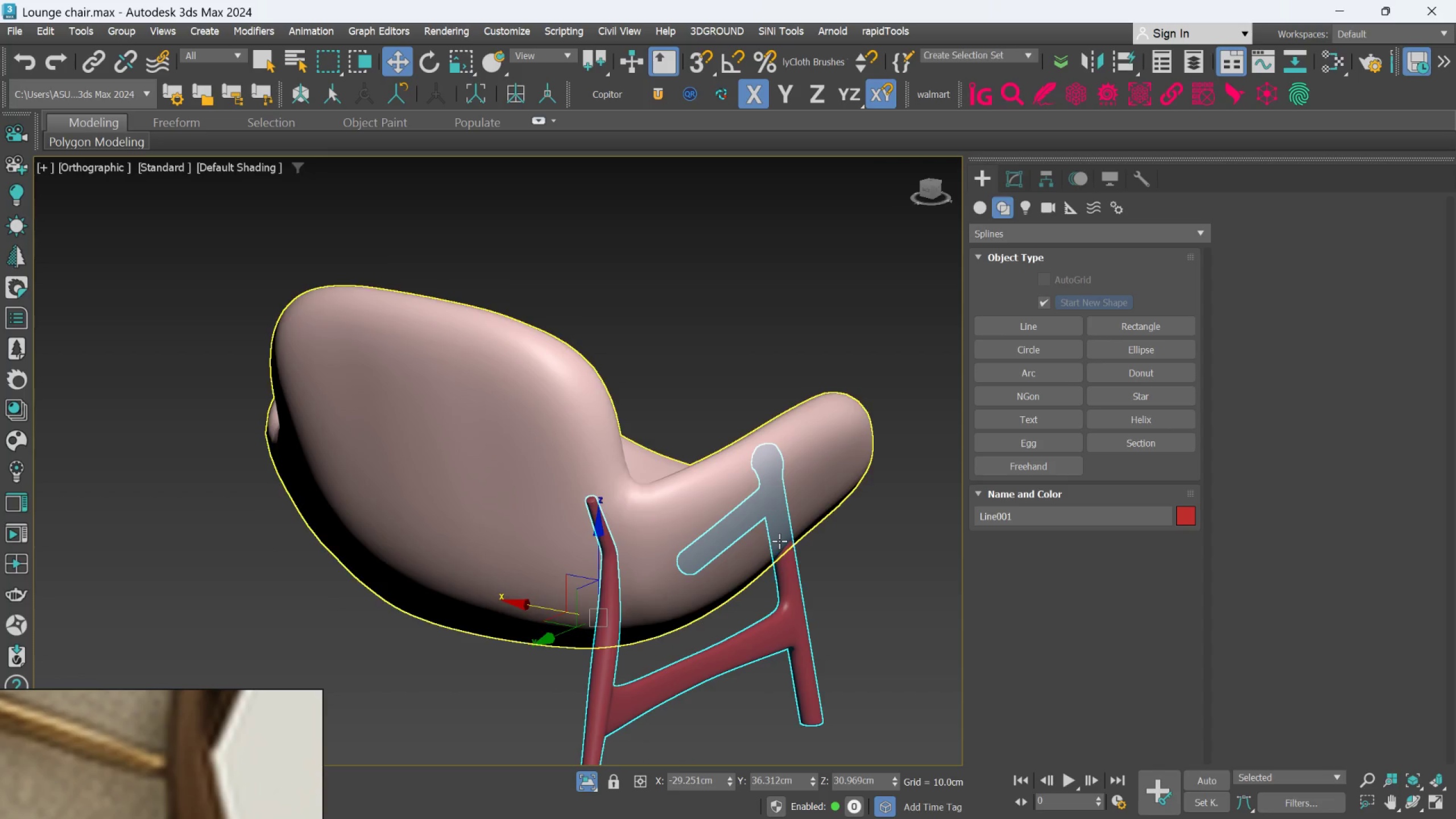 
scroll: coordinate [786, 537], scroll_direction: up, amount: 1.0
 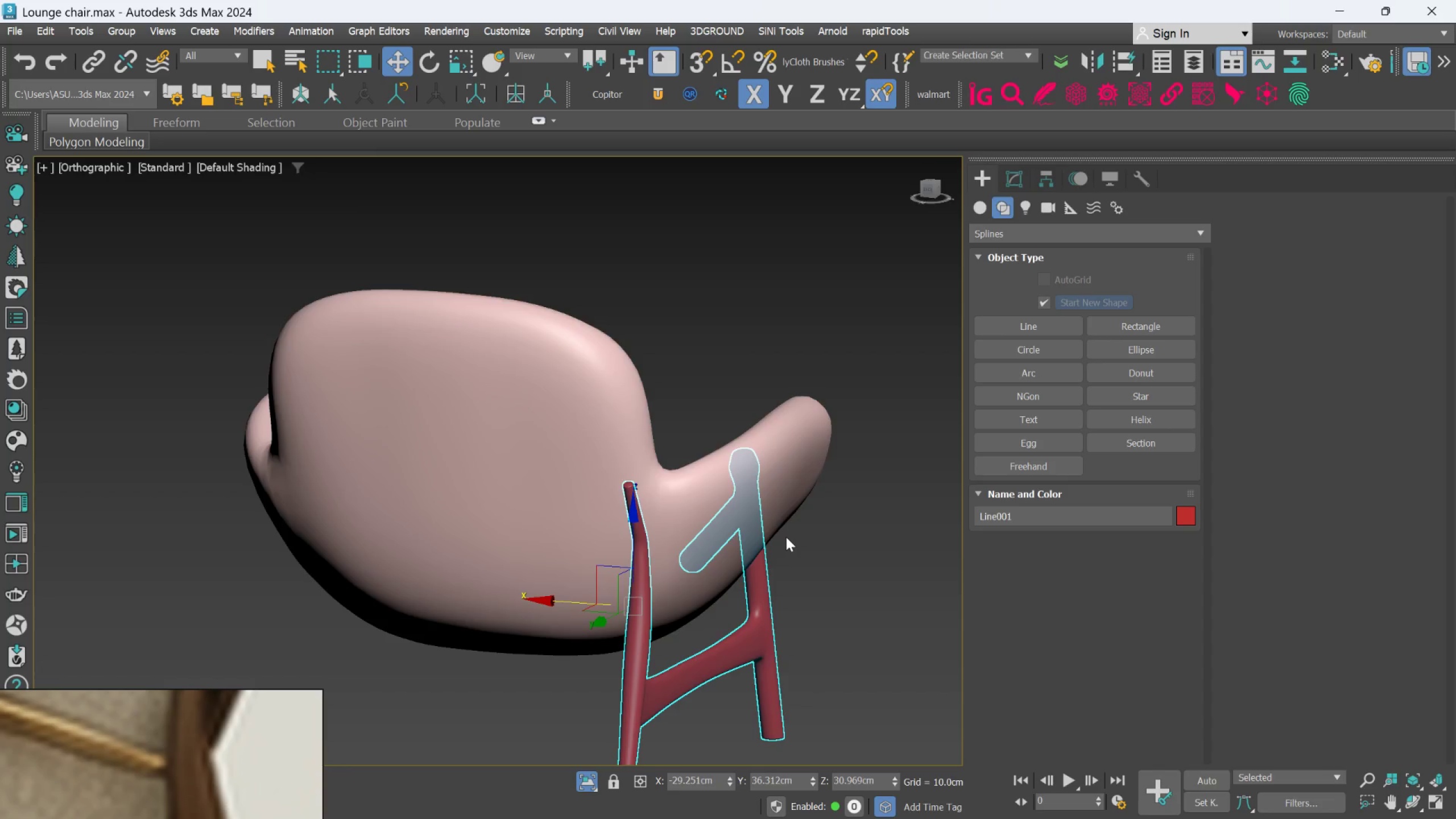 
hold_key(key=AltLeft, duration=0.89)
 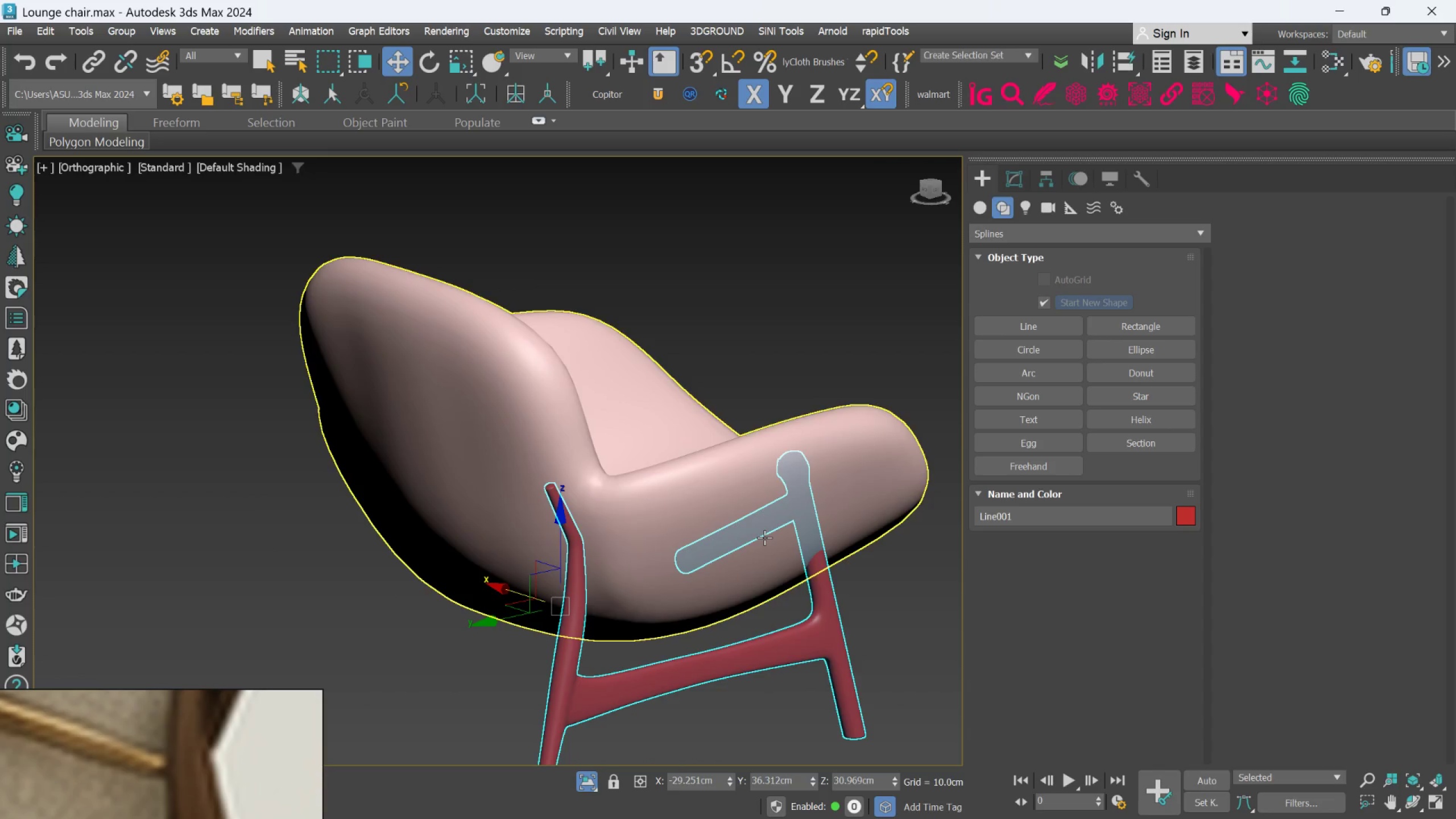 
hold_key(key=AltLeft, duration=0.38)
 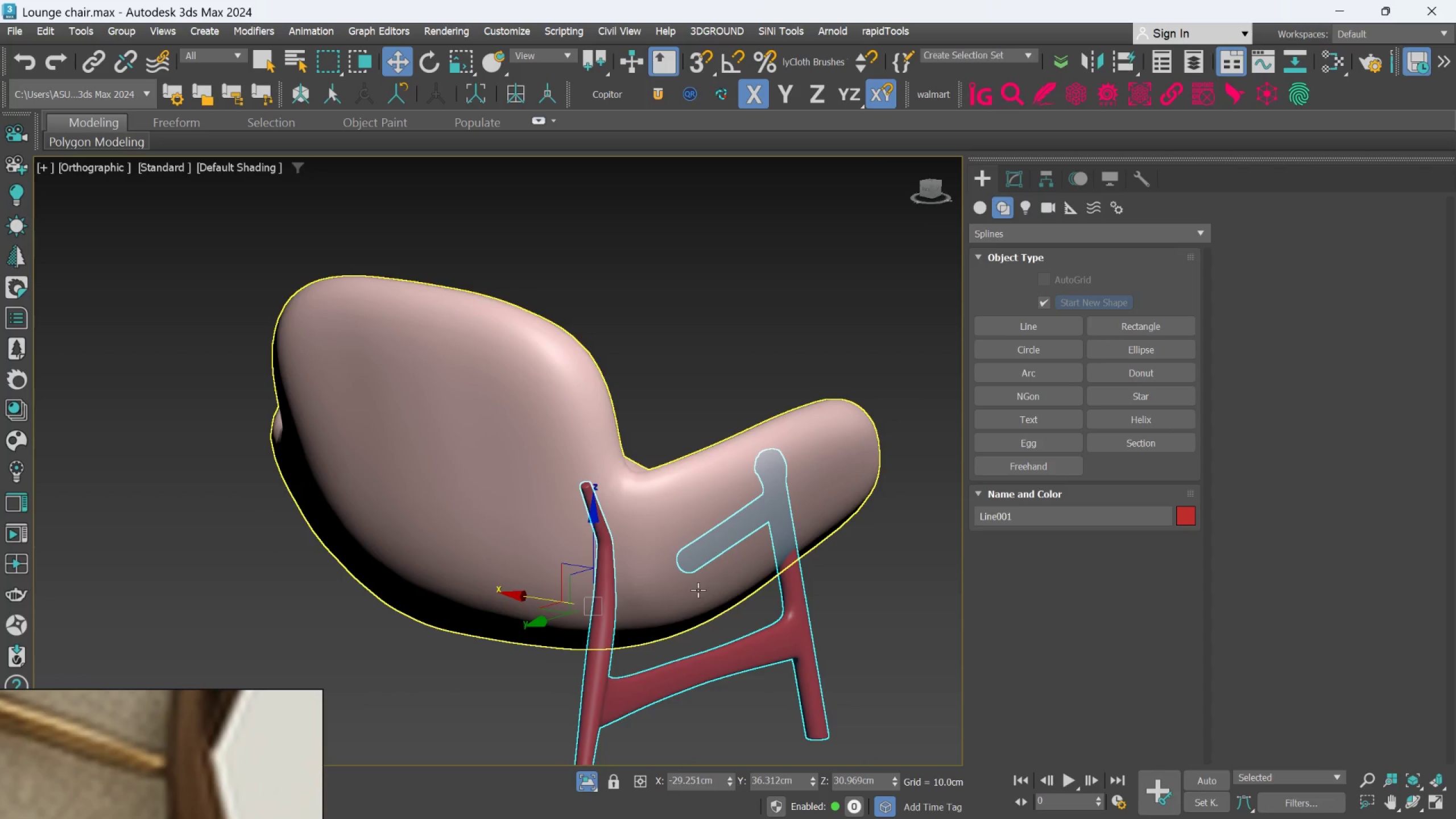 
hold_key(key=AltLeft, duration=0.66)
 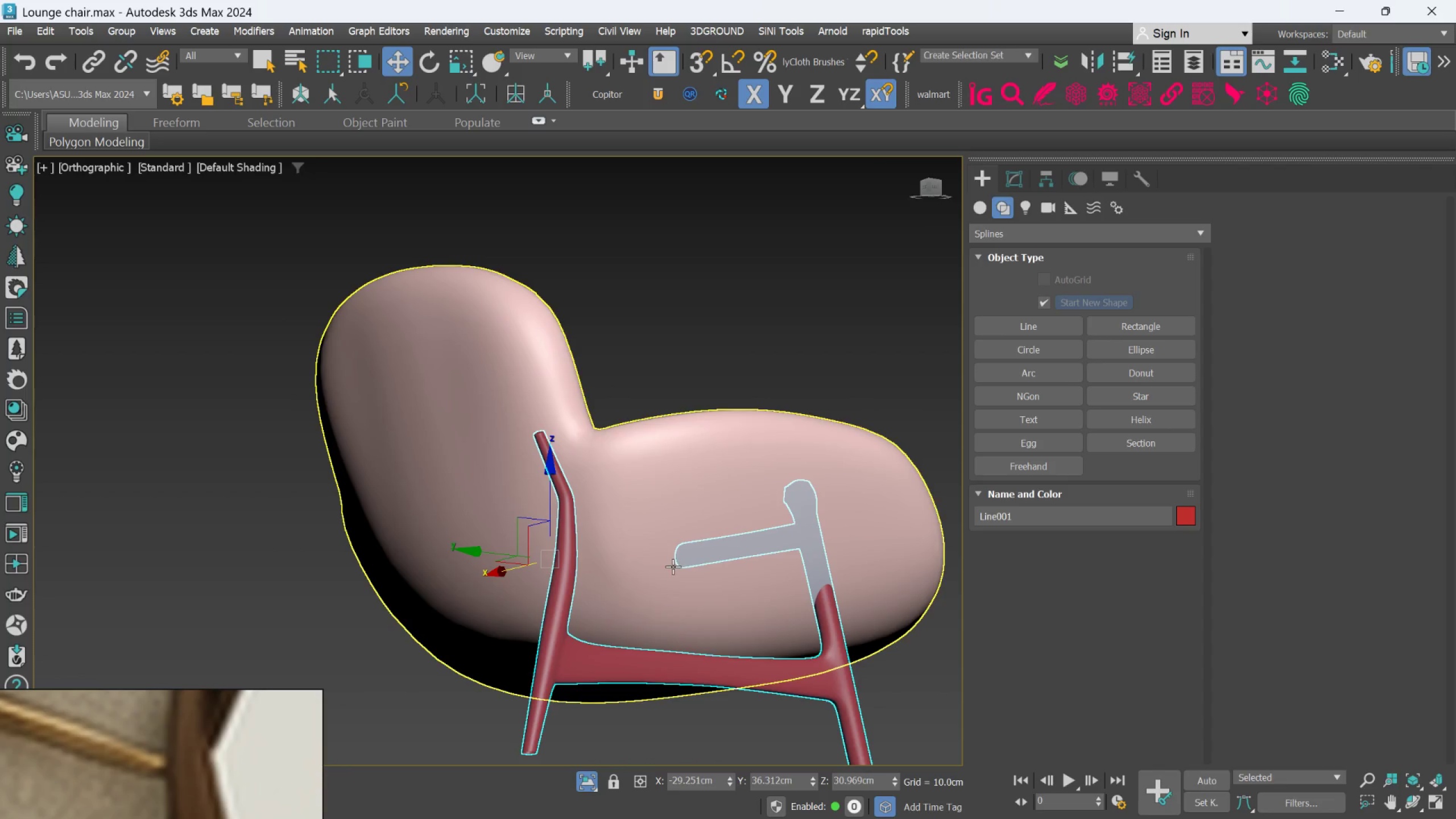 
key(L)
 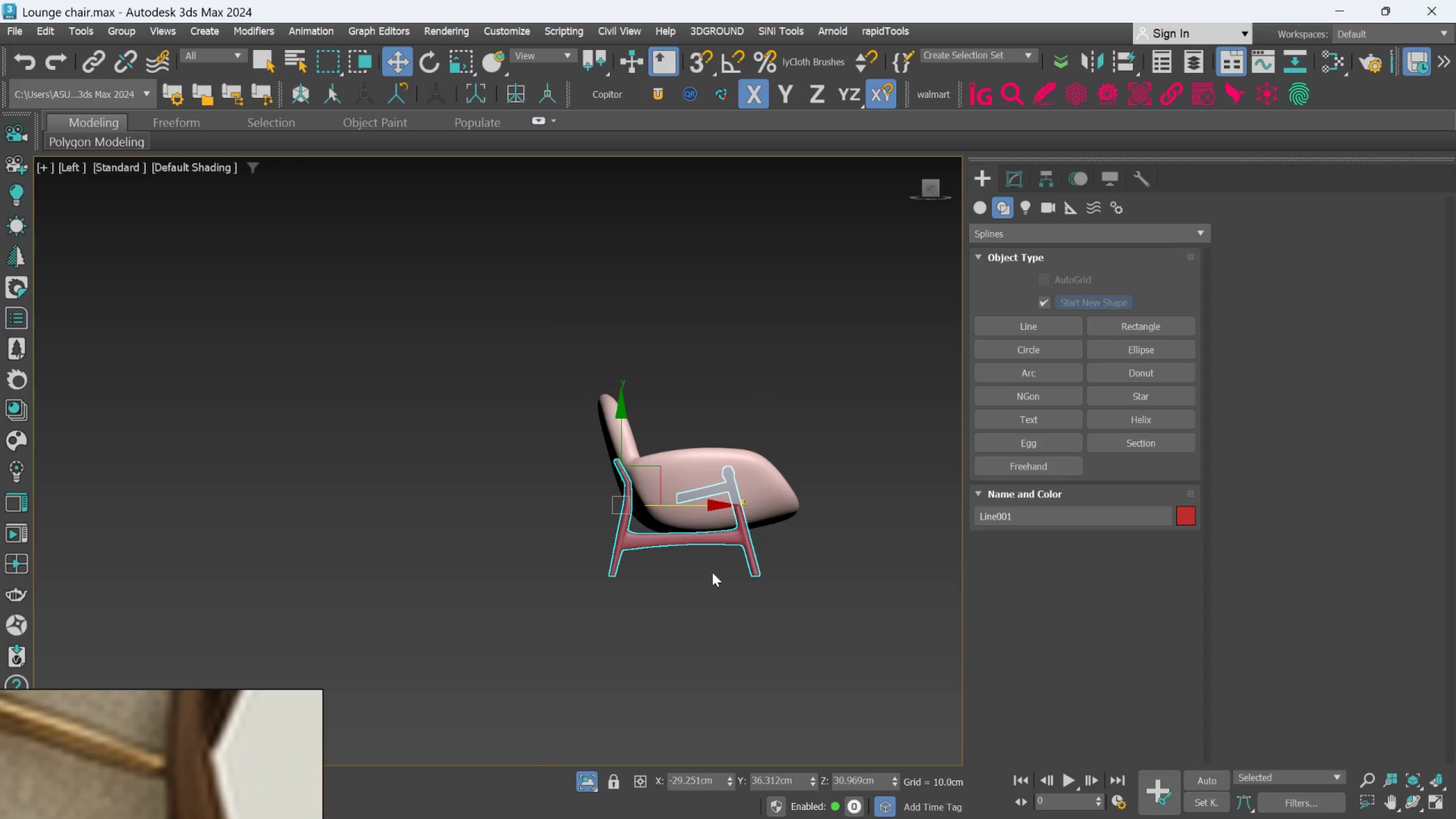 
scroll: coordinate [730, 571], scroll_direction: up, amount: 2.0
 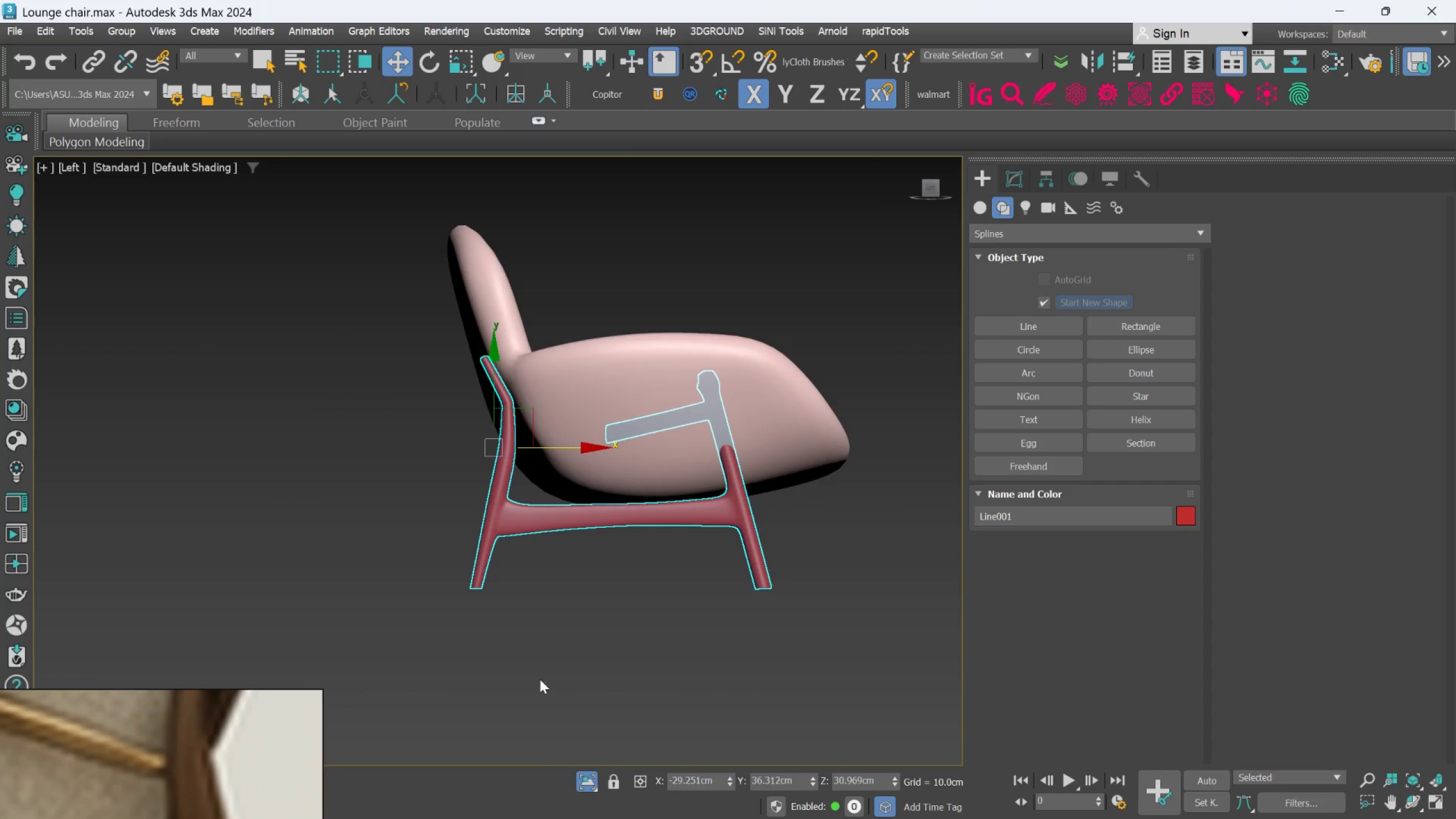 
scroll: coordinate [249, 778], scroll_direction: down, amount: 8.0
 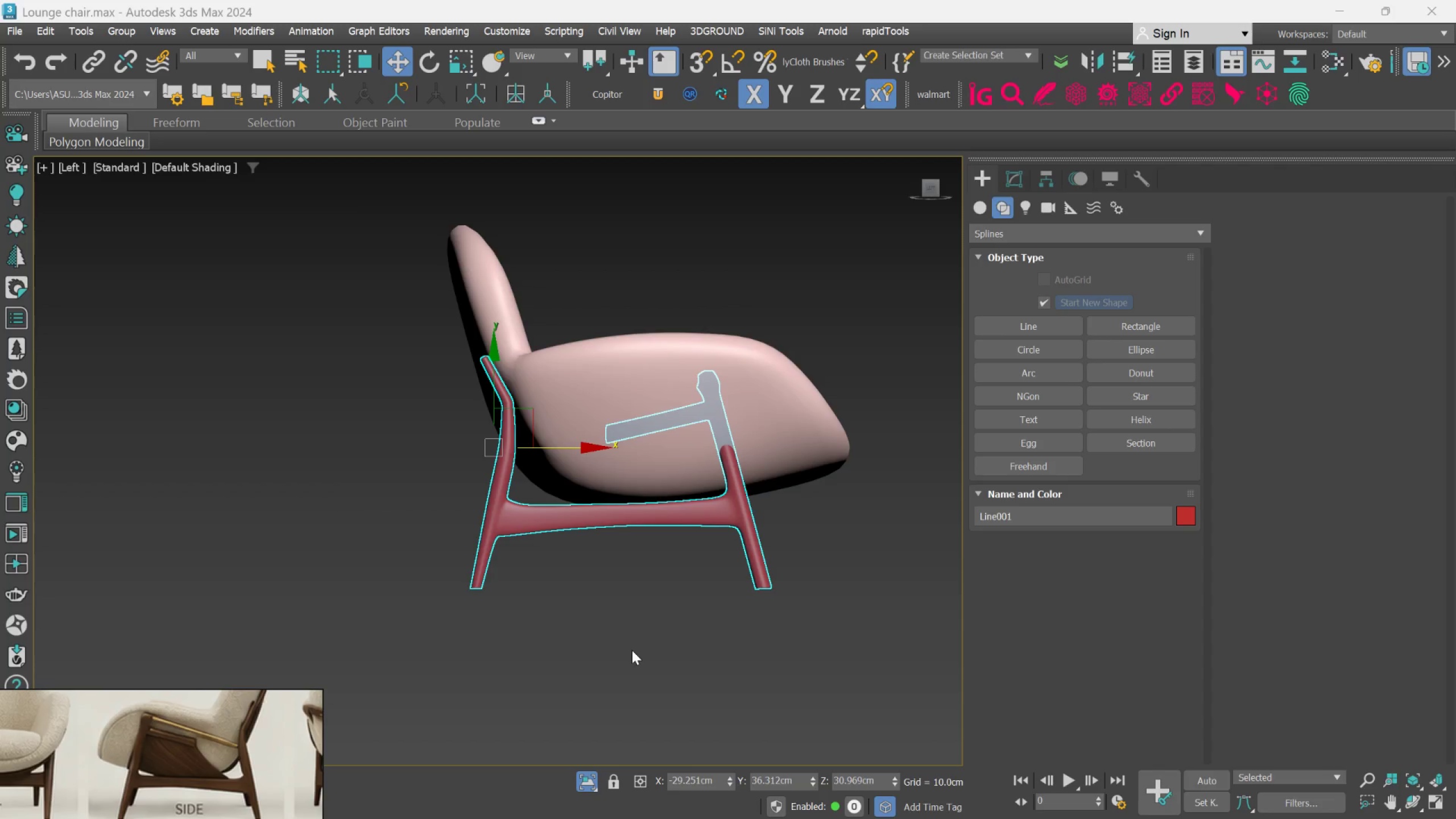 
wait(17.63)
 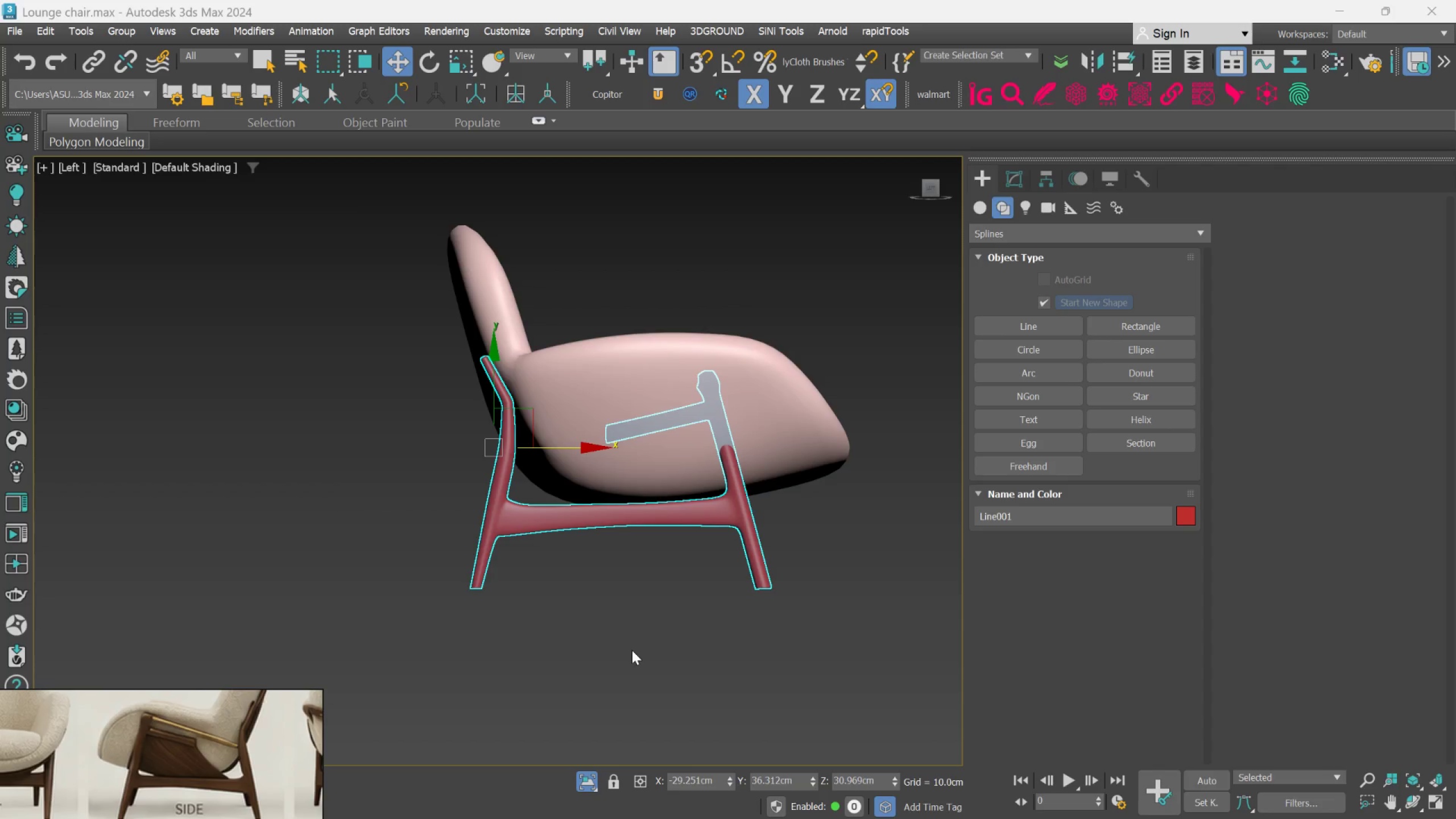 
left_click([1011, 173])
 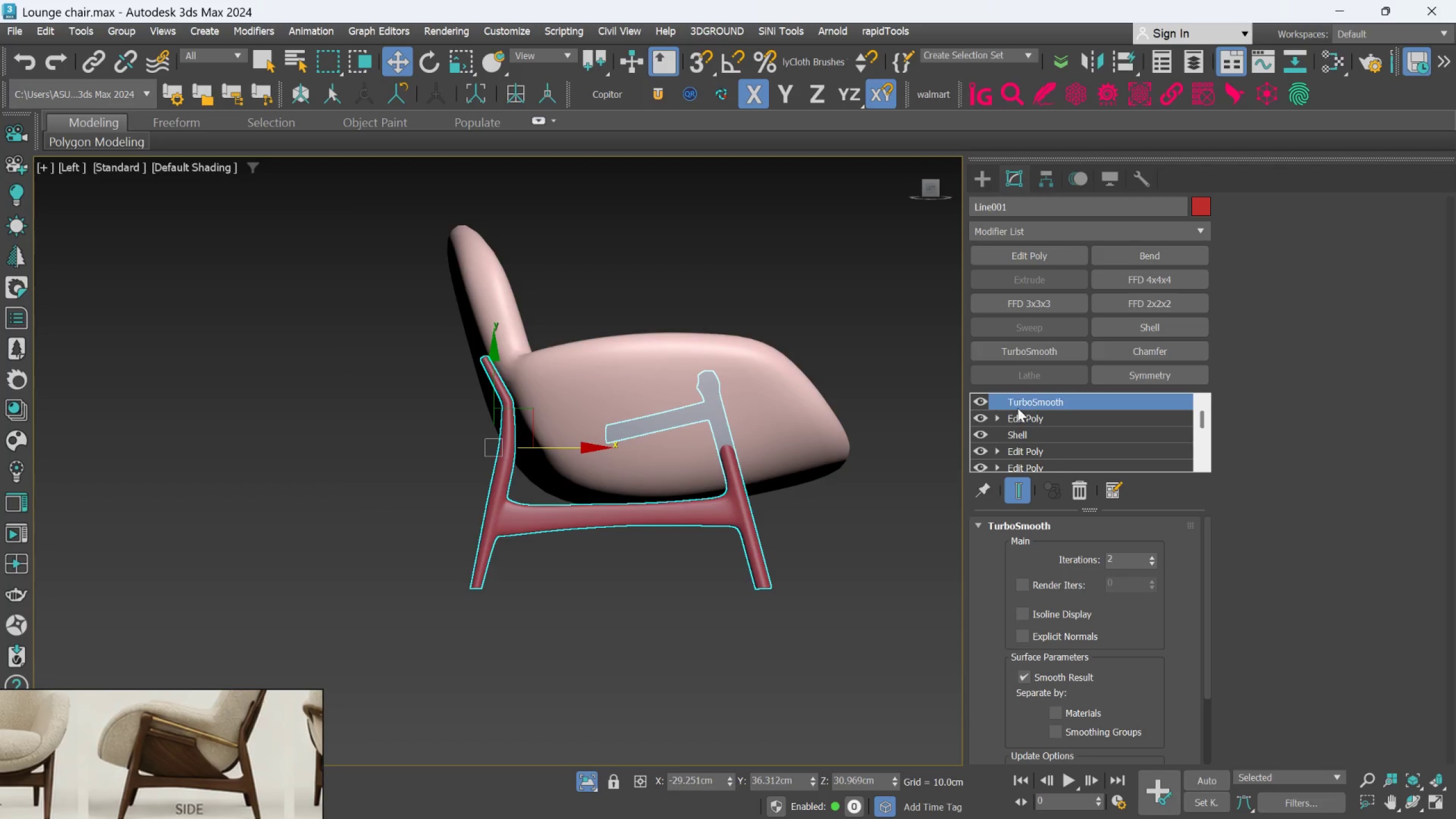 
left_click([1018, 418])
 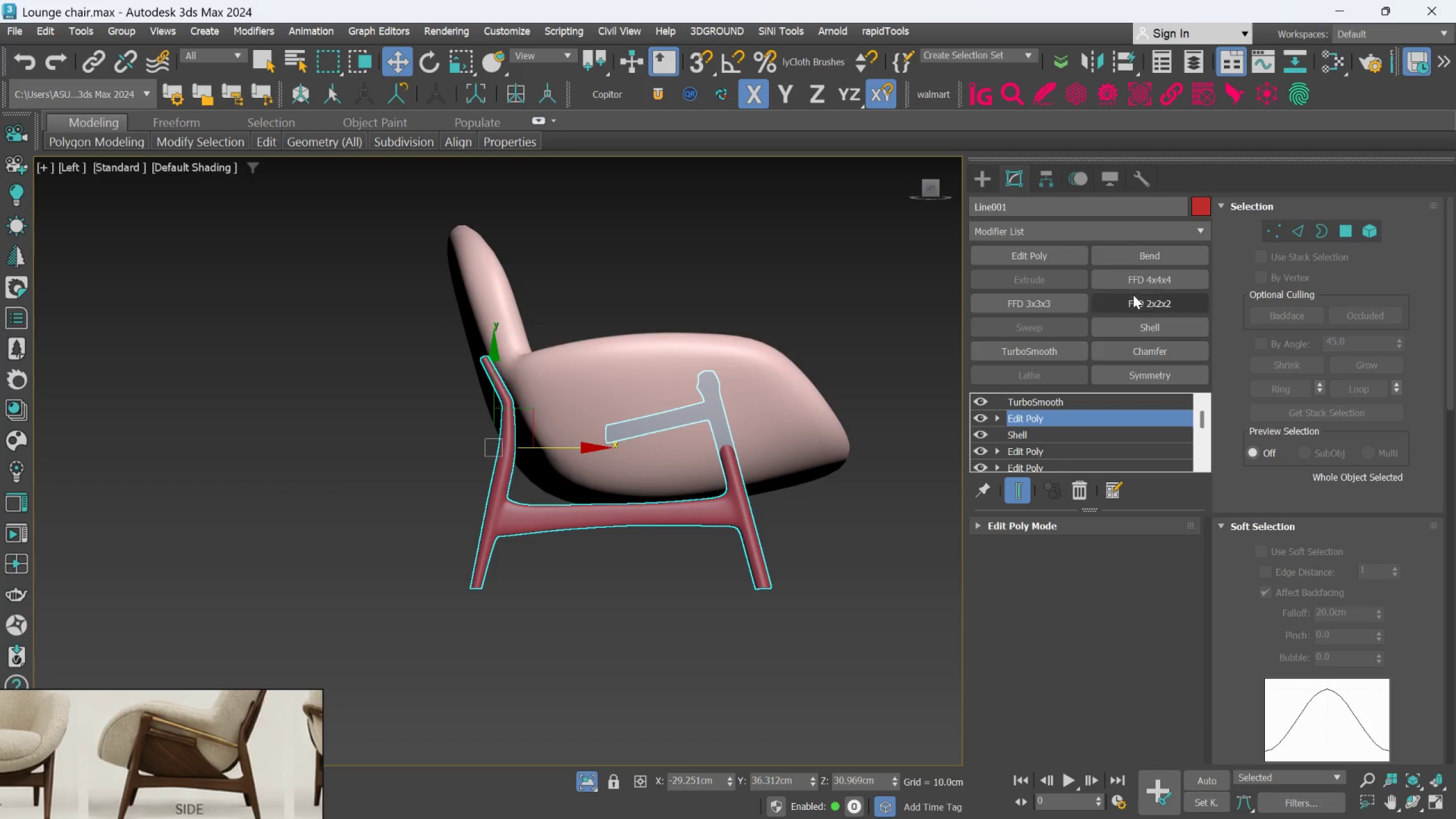 
left_click([1134, 299])
 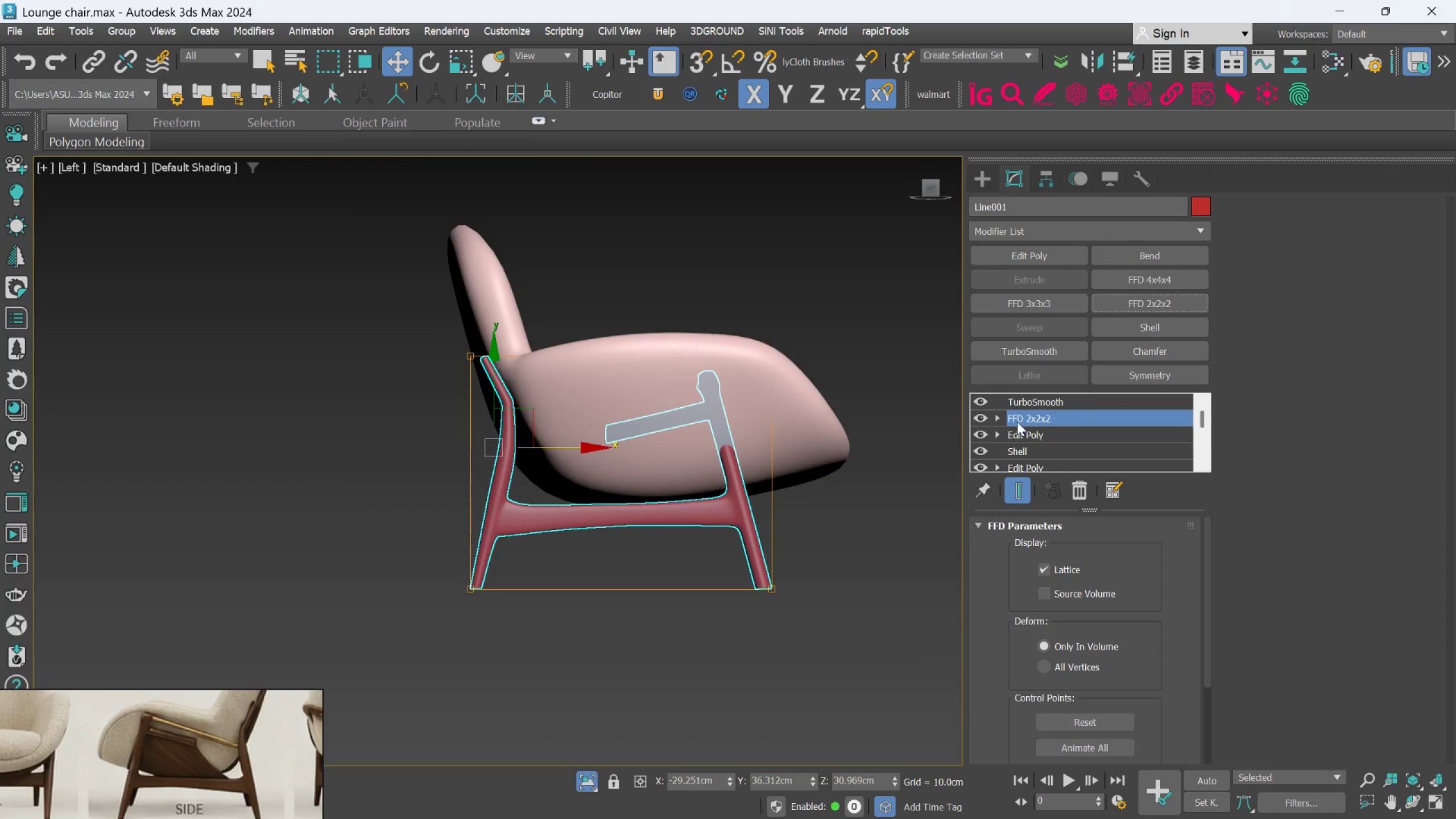 
left_click([1002, 420])
 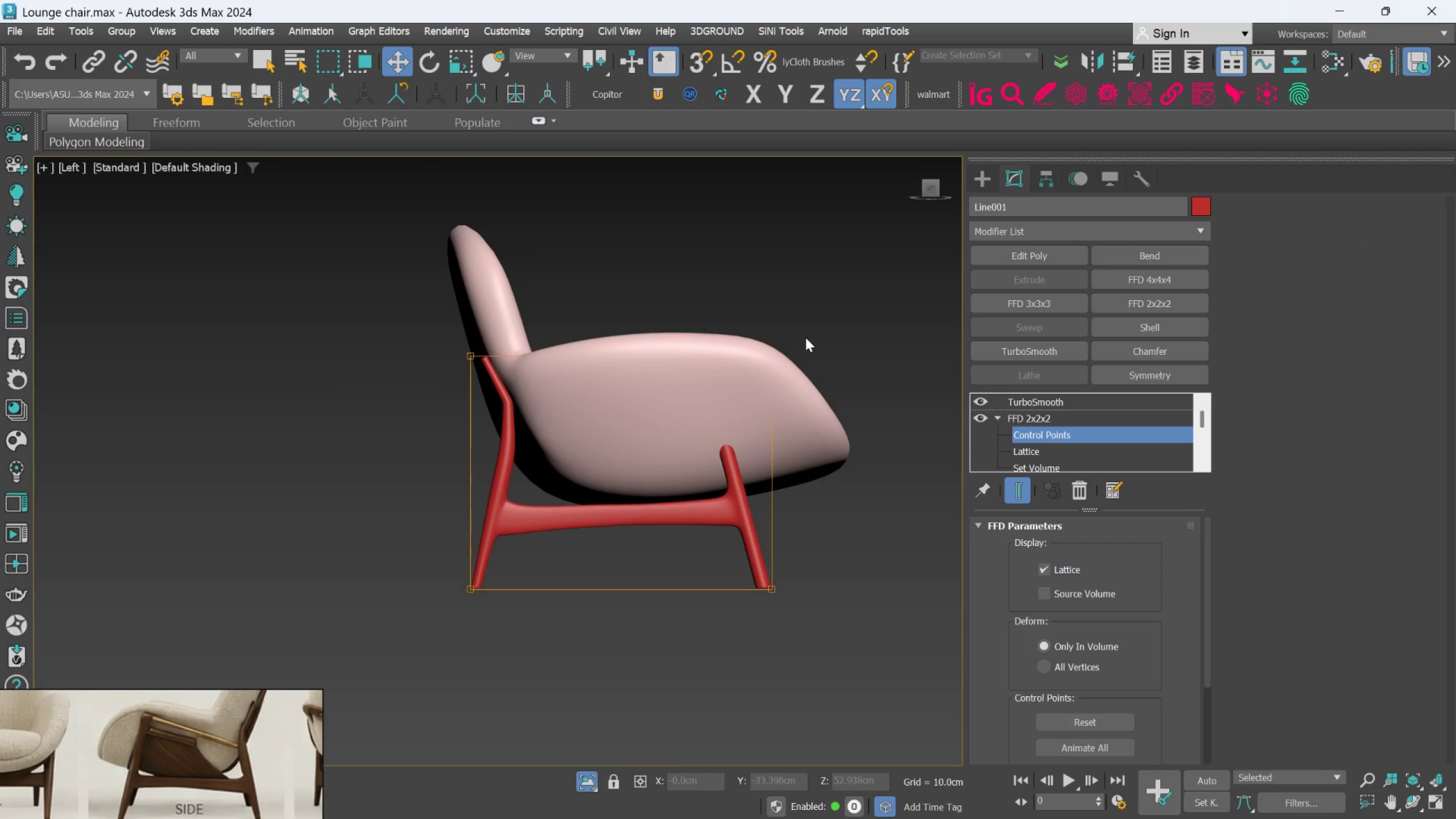 
left_click_drag(start_coordinate=[647, 286], to_coordinate=[837, 640])
 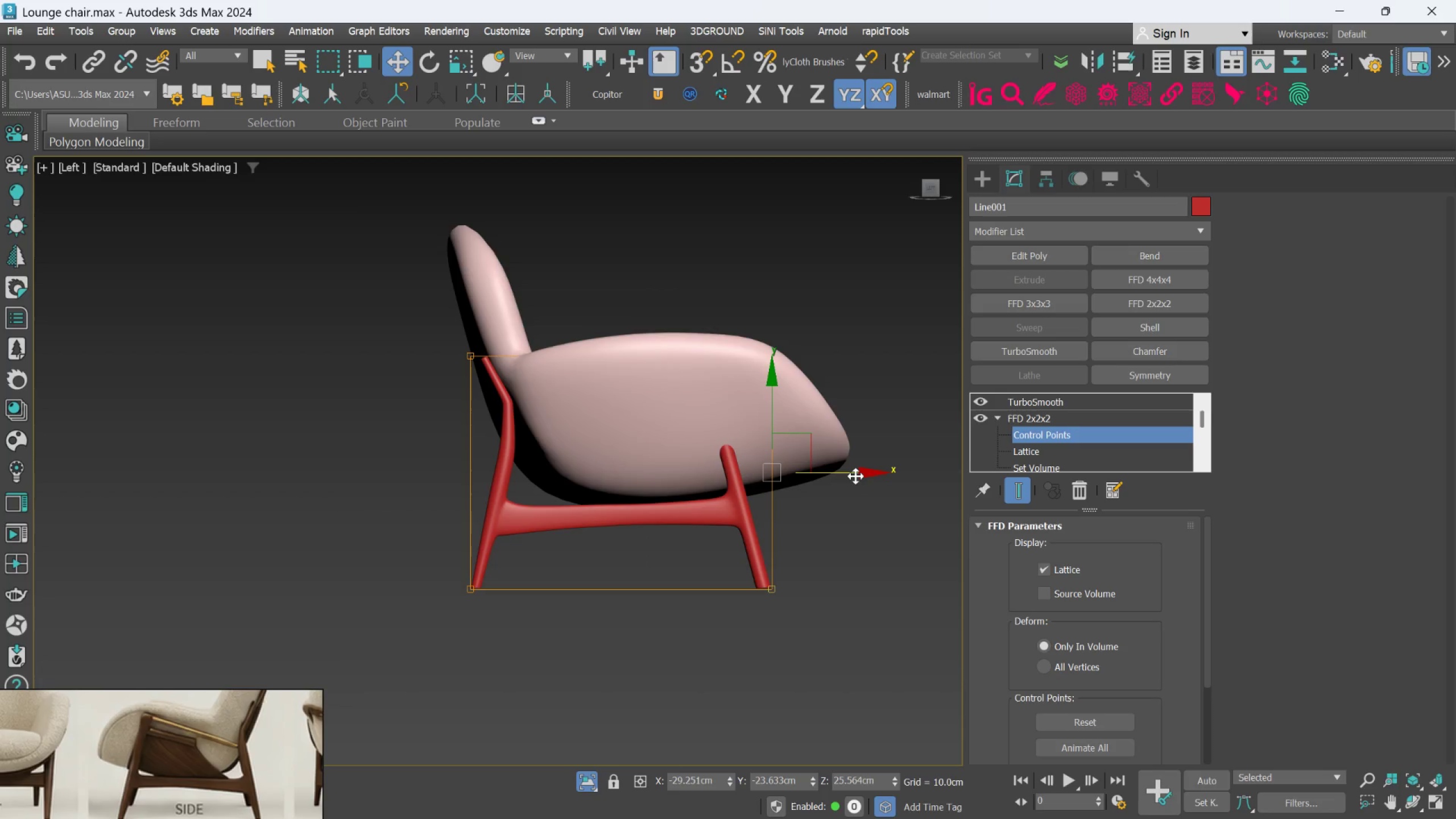 
left_click_drag(start_coordinate=[857, 473], to_coordinate=[953, 484])
 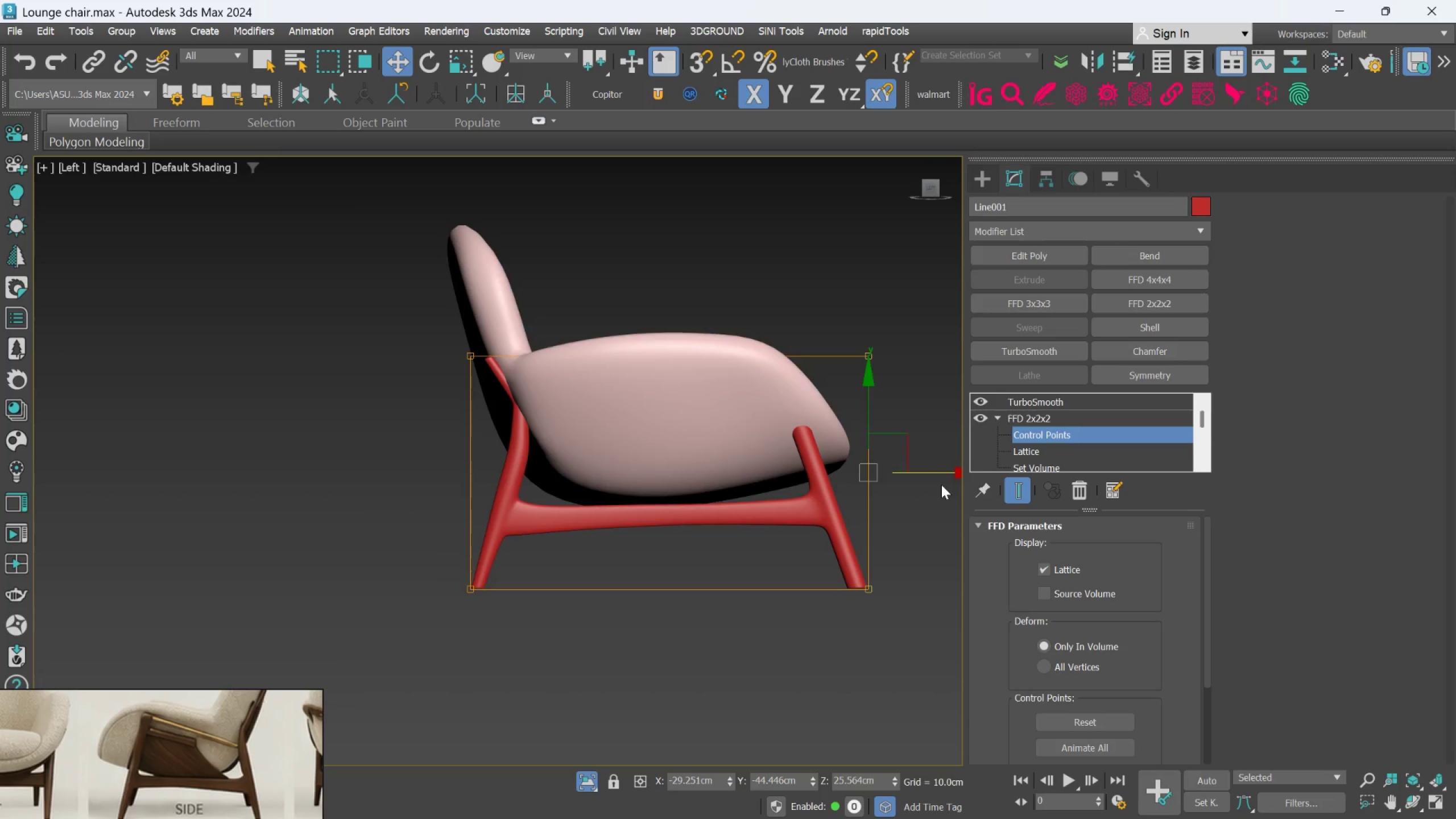 
hold_key(key=AltLeft, duration=1.16)
 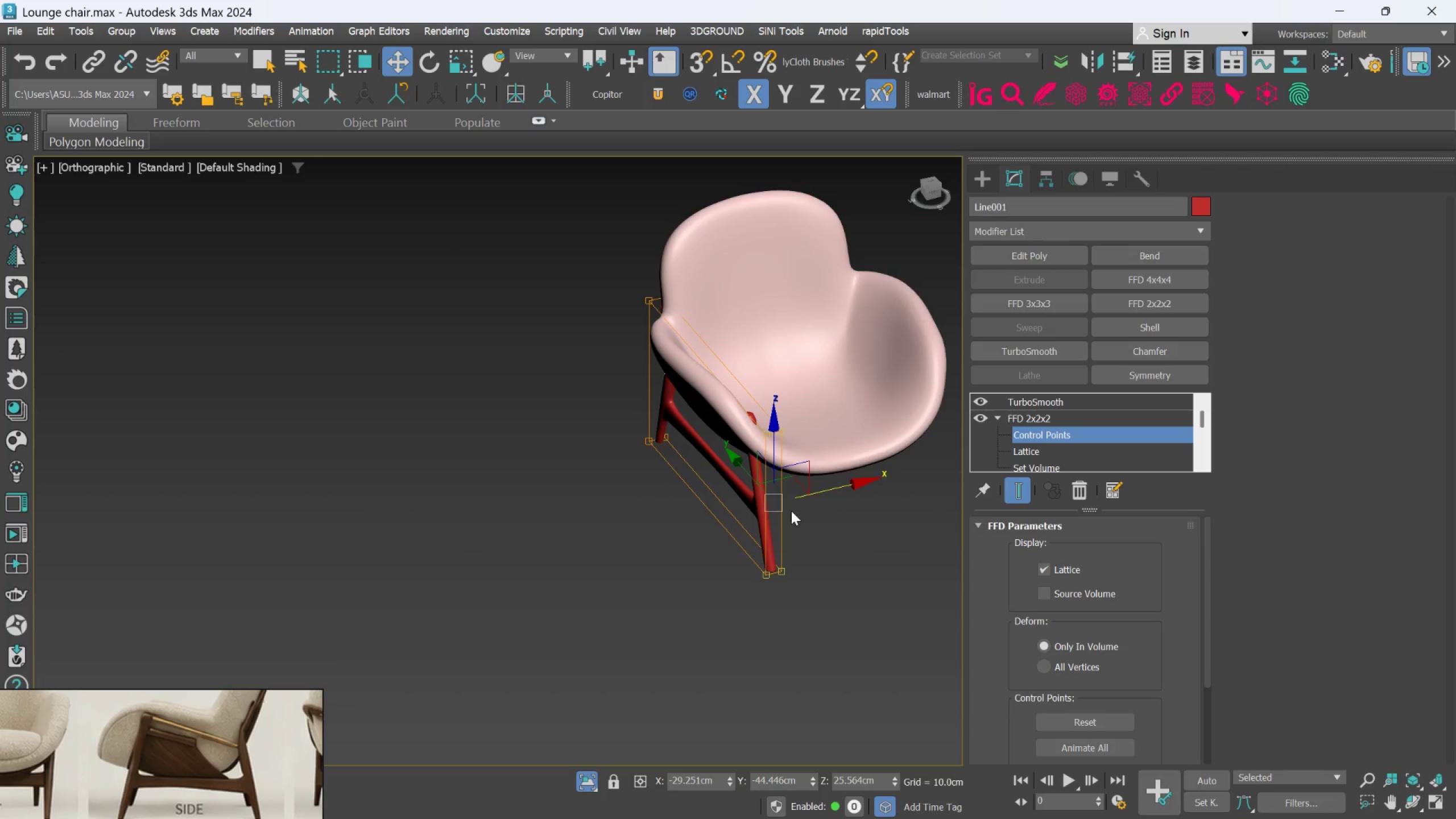 
scroll: coordinate [941, 485], scroll_direction: down, amount: 1.0
 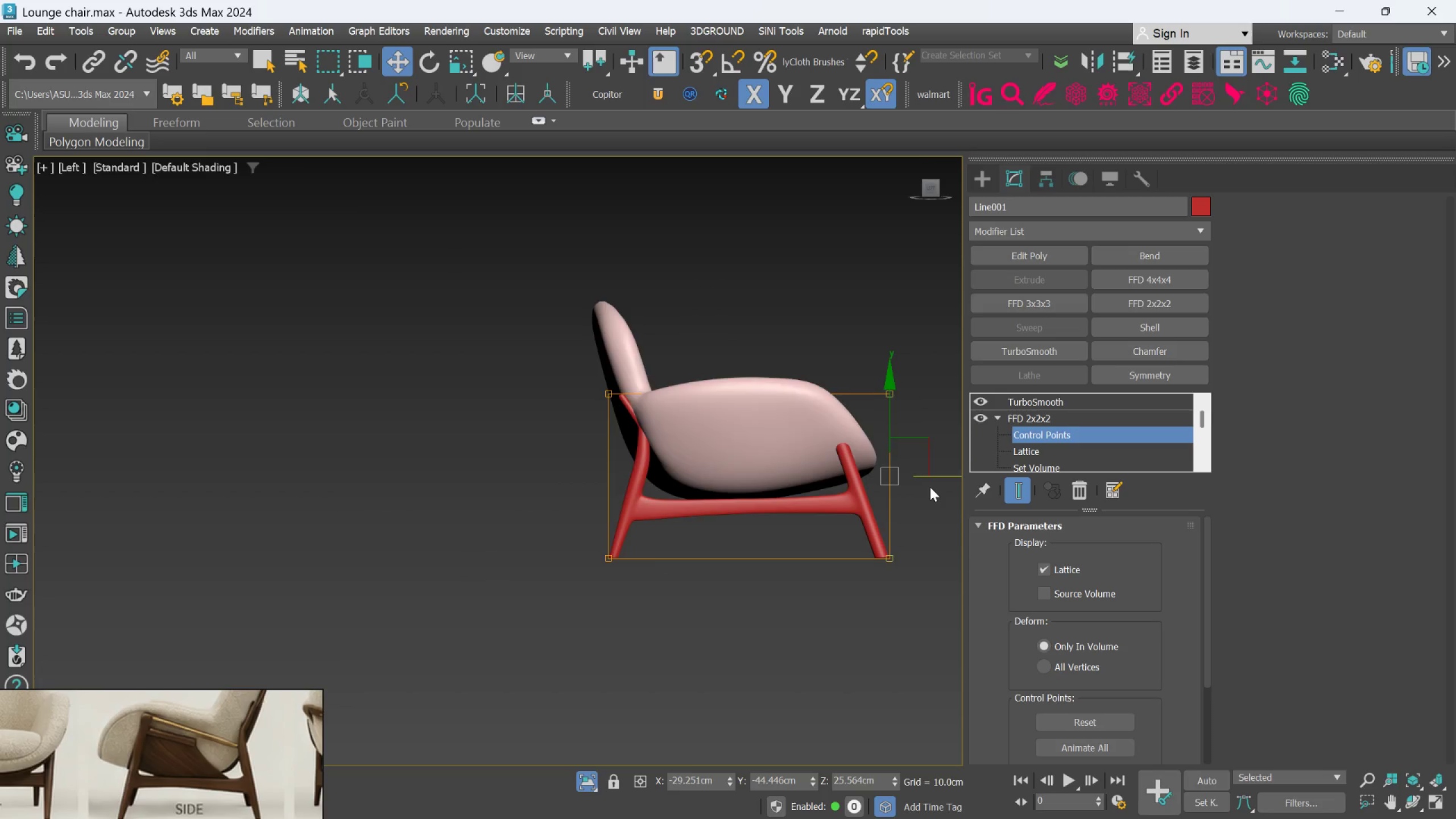 
scroll: coordinate [794, 510], scroll_direction: up, amount: 1.0
 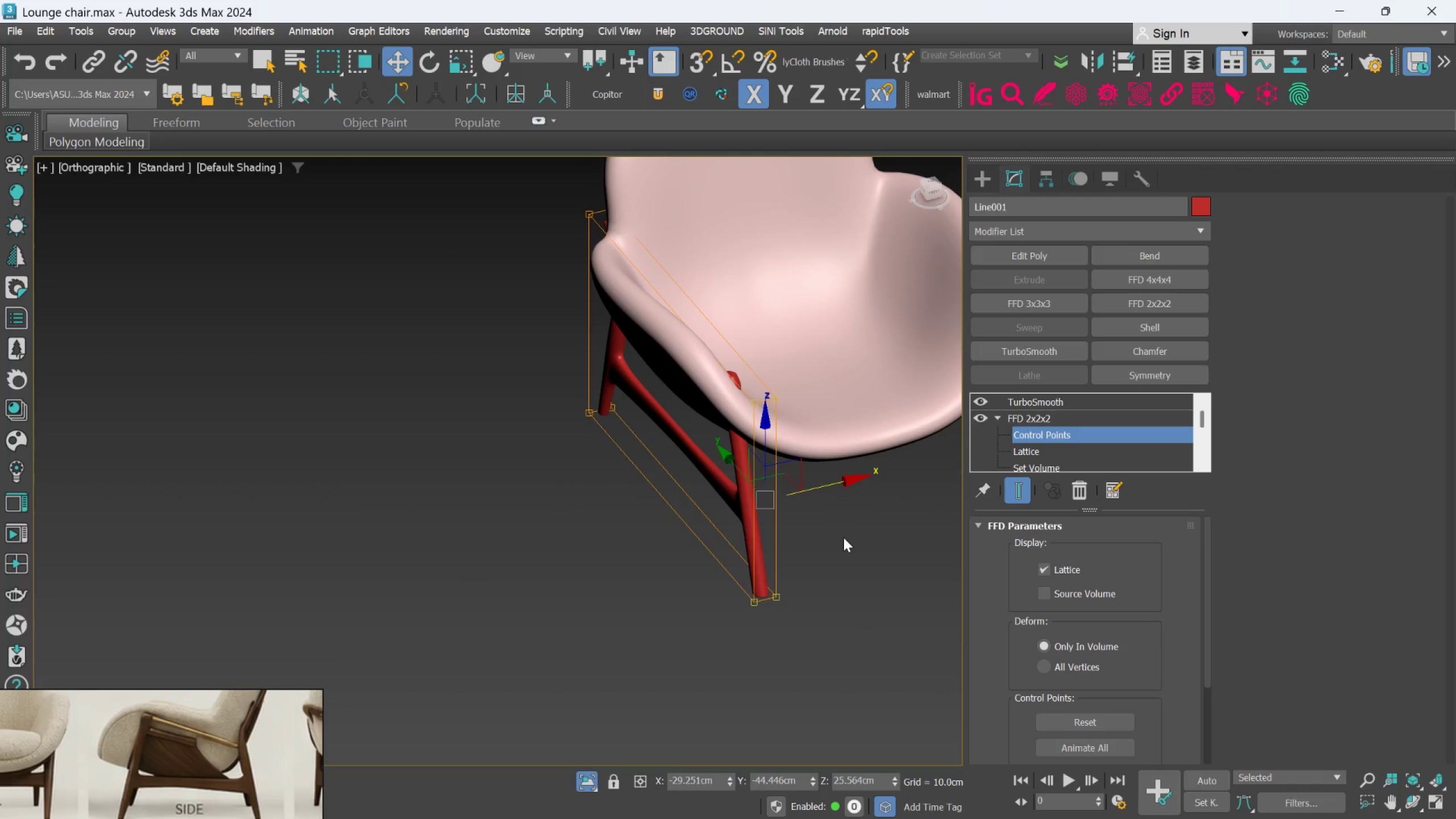 
left_click([847, 543])
 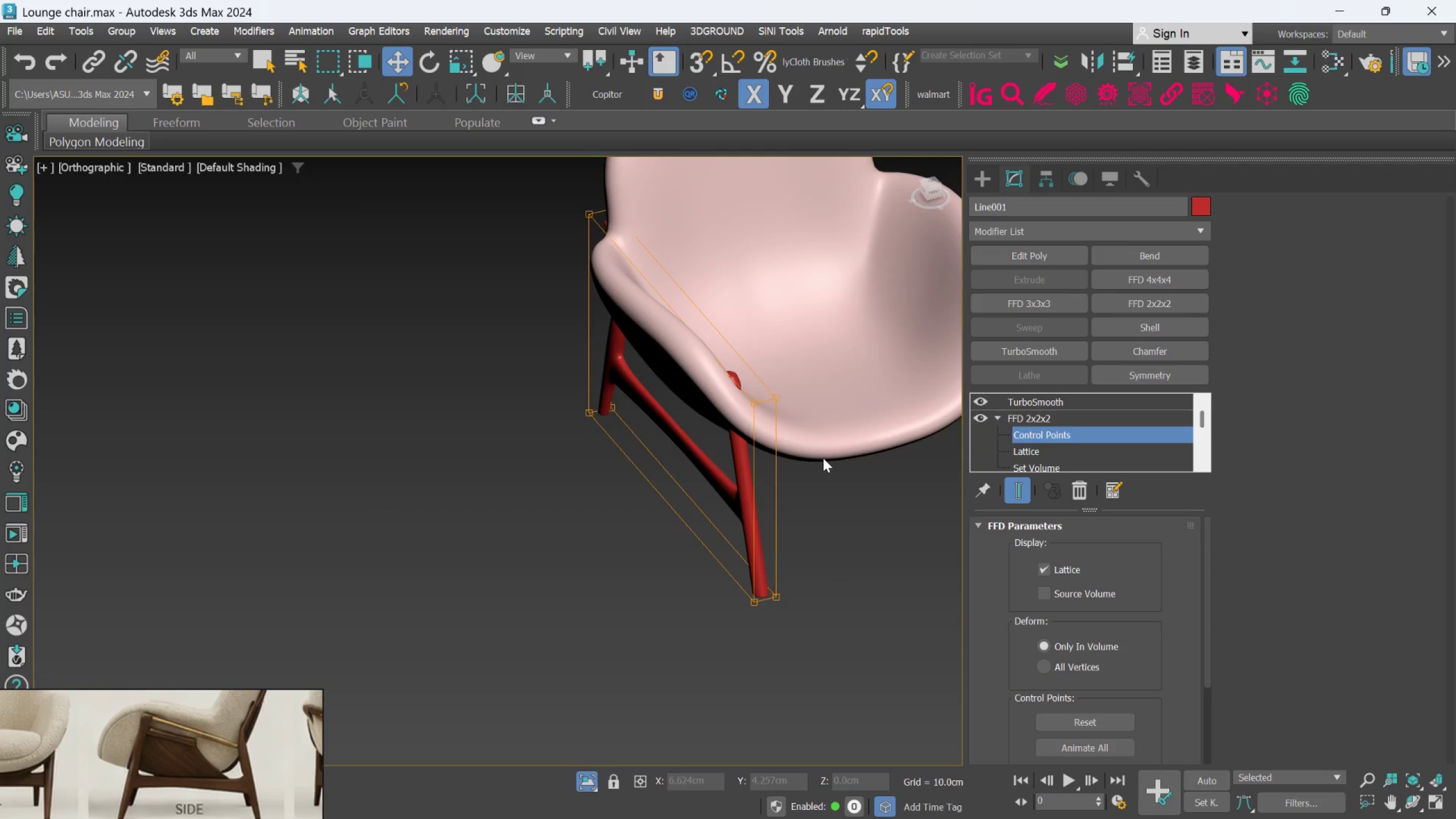 
left_click_drag(start_coordinate=[824, 457], to_coordinate=[684, 361])
 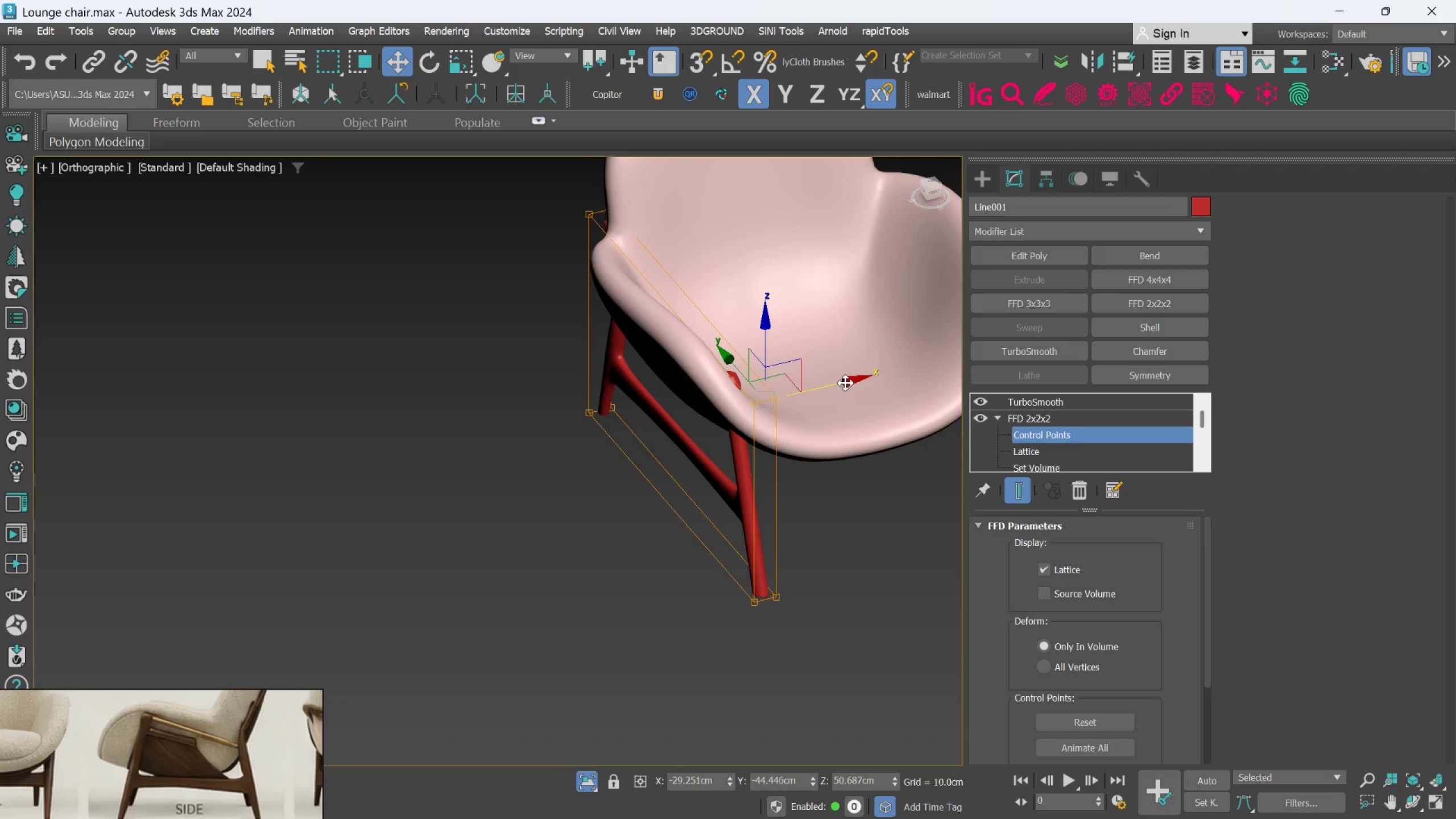 
left_click_drag(start_coordinate=[829, 620], to_coordinate=[712, 380])
 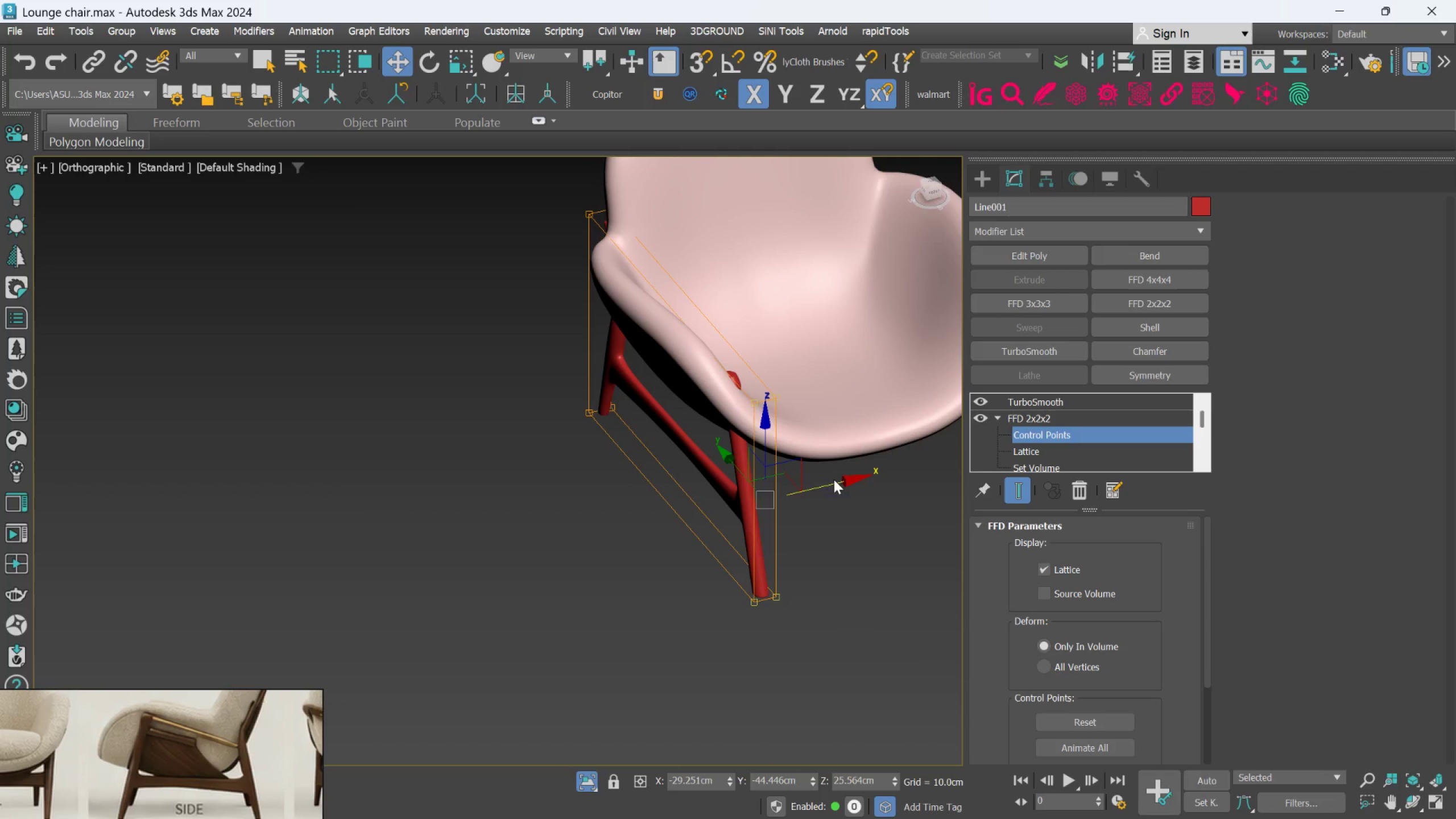 
left_click_drag(start_coordinate=[834, 486], to_coordinate=[777, 515])
 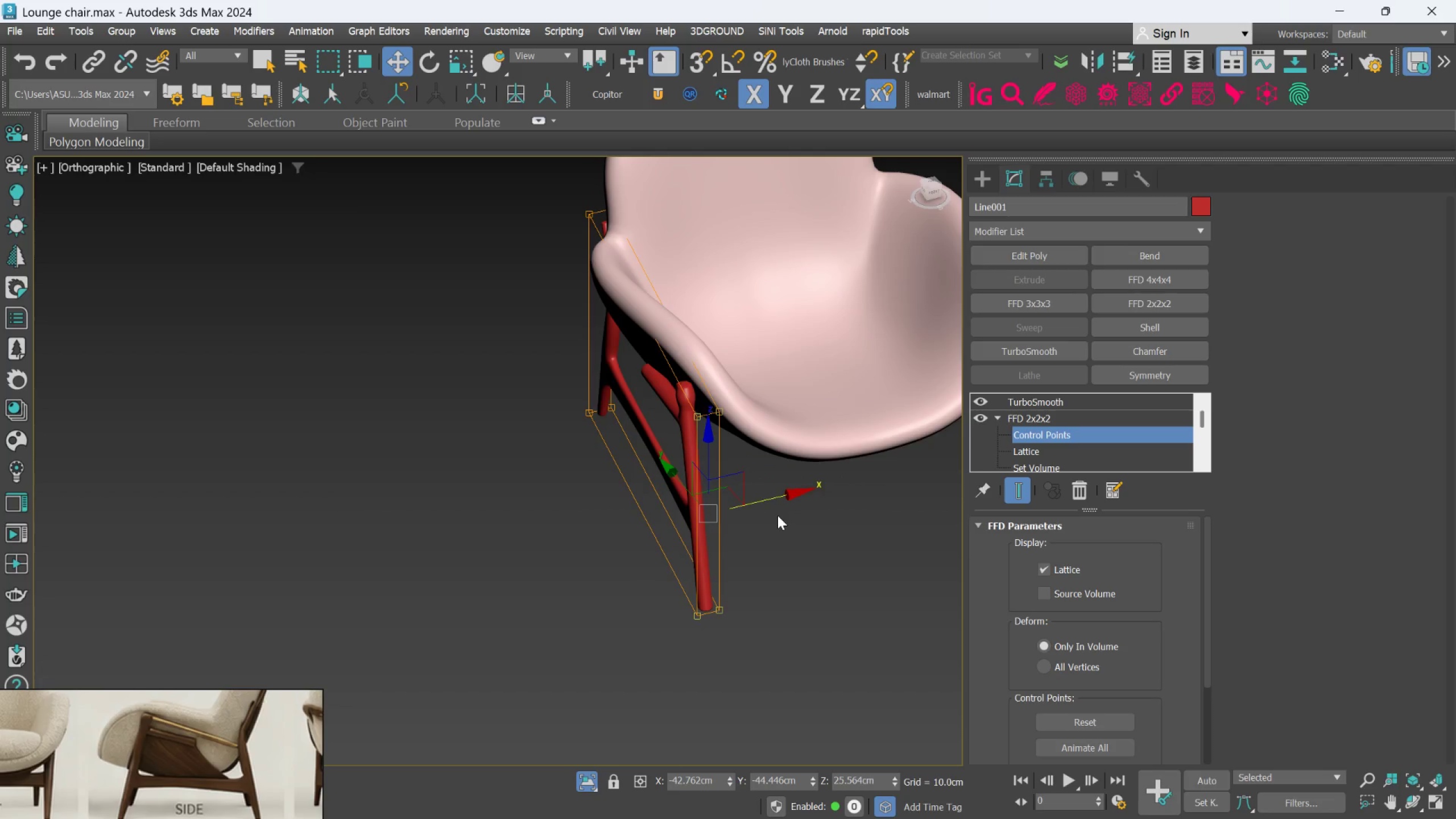 
hold_key(key=AltLeft, duration=1.5)
 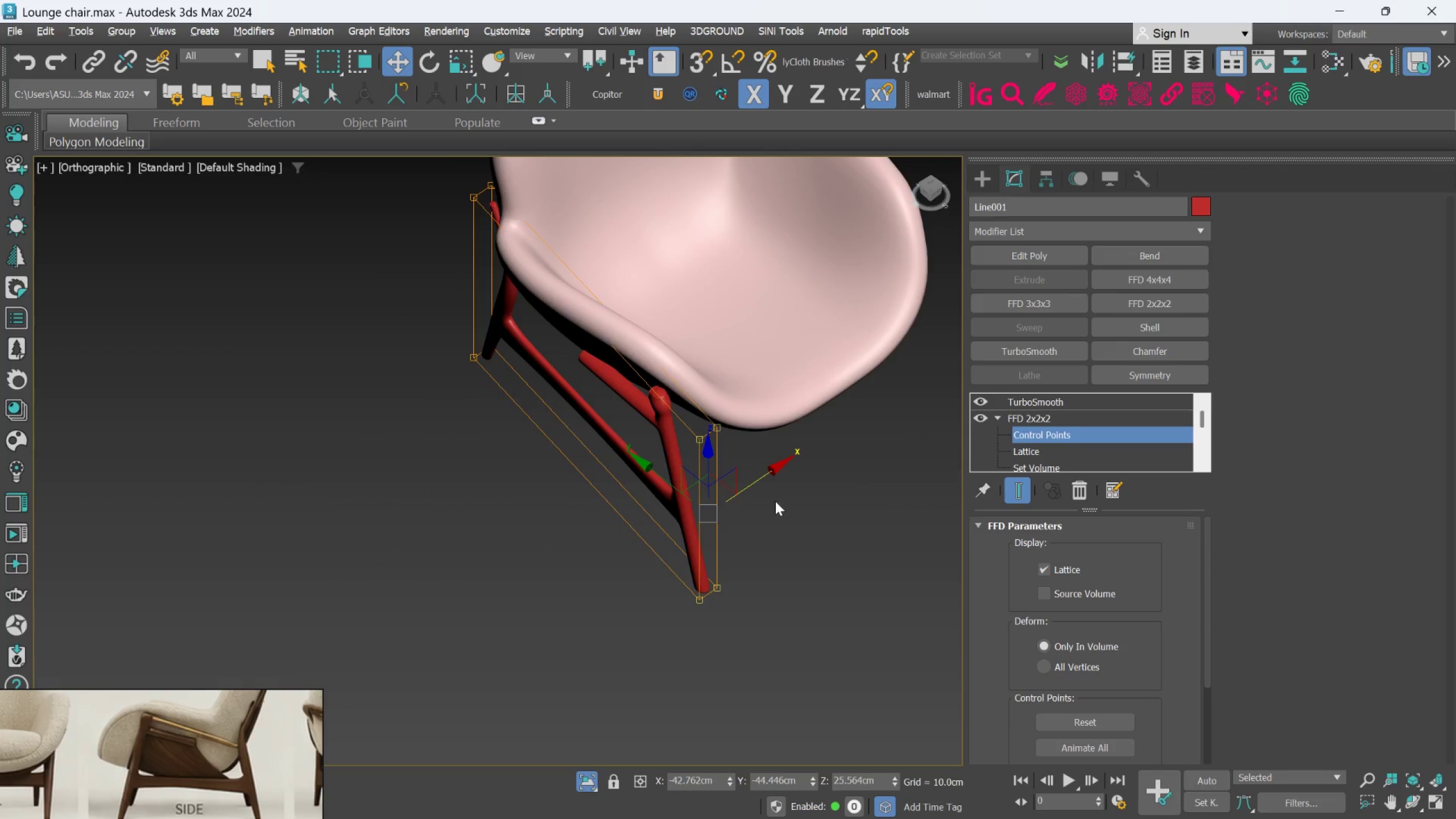 
hold_key(key=AltLeft, duration=0.53)
 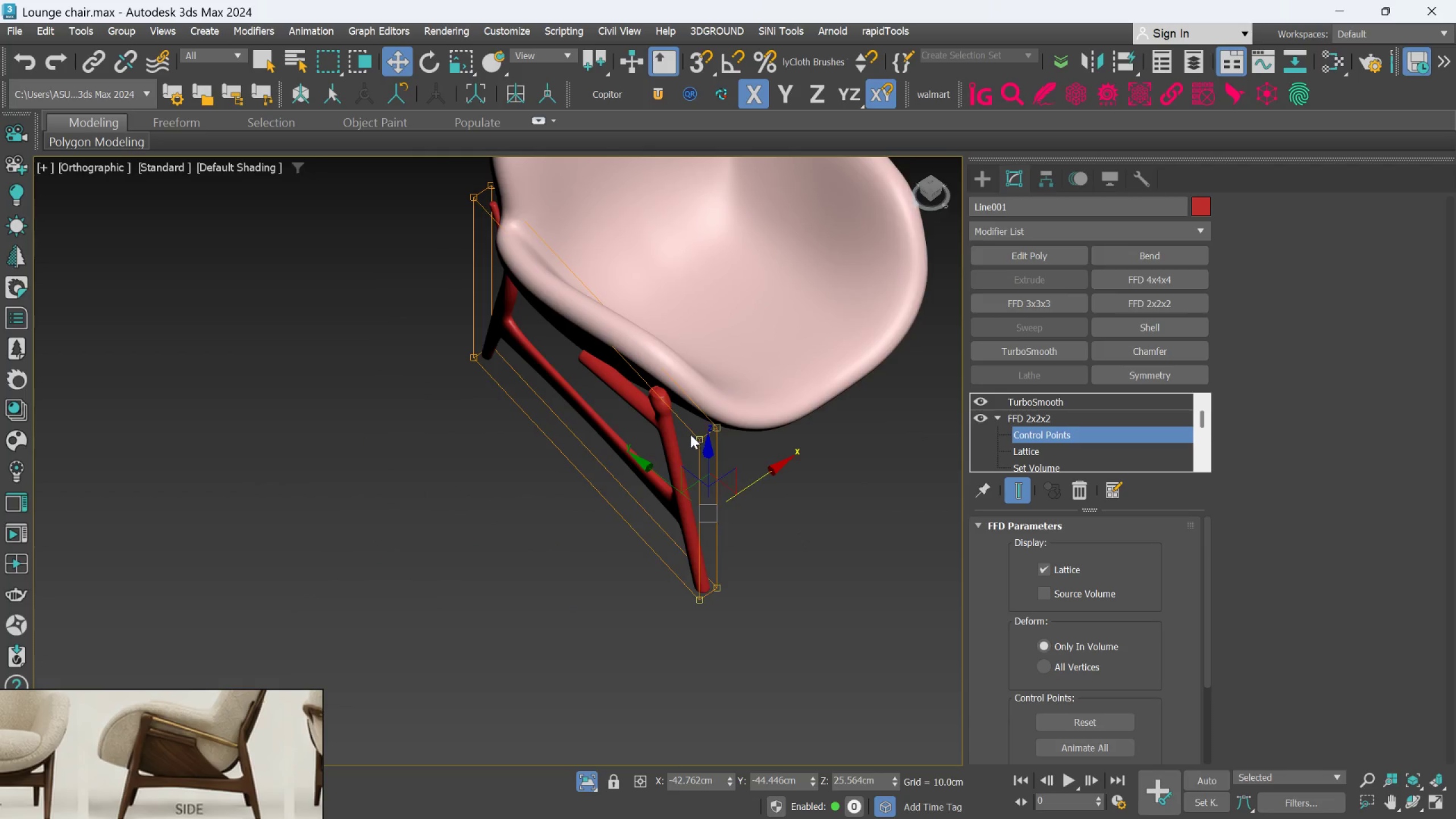 
hold_key(key=AltLeft, duration=1.11)
 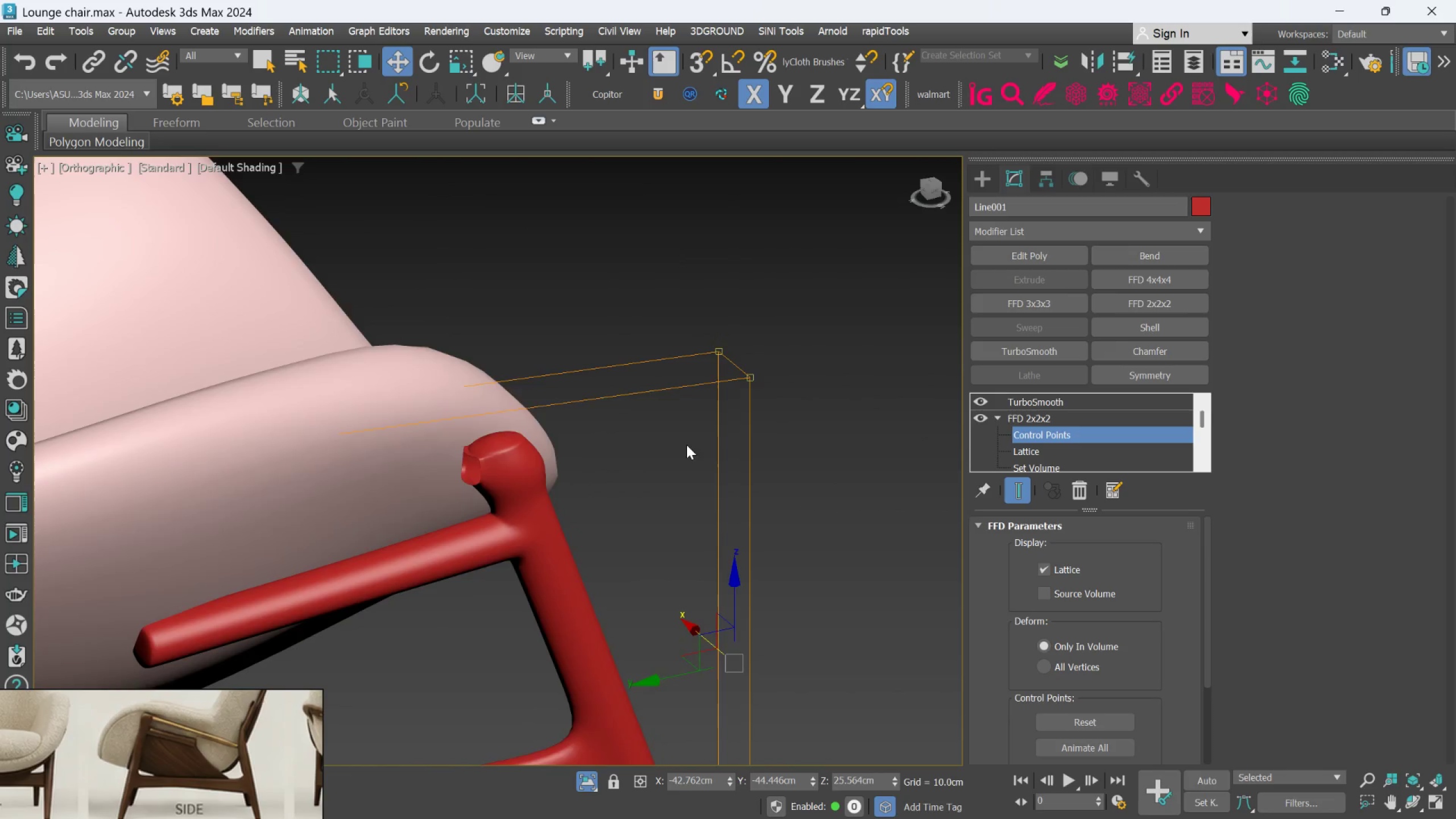 
scroll: coordinate [690, 433], scroll_direction: up, amount: 3.0
 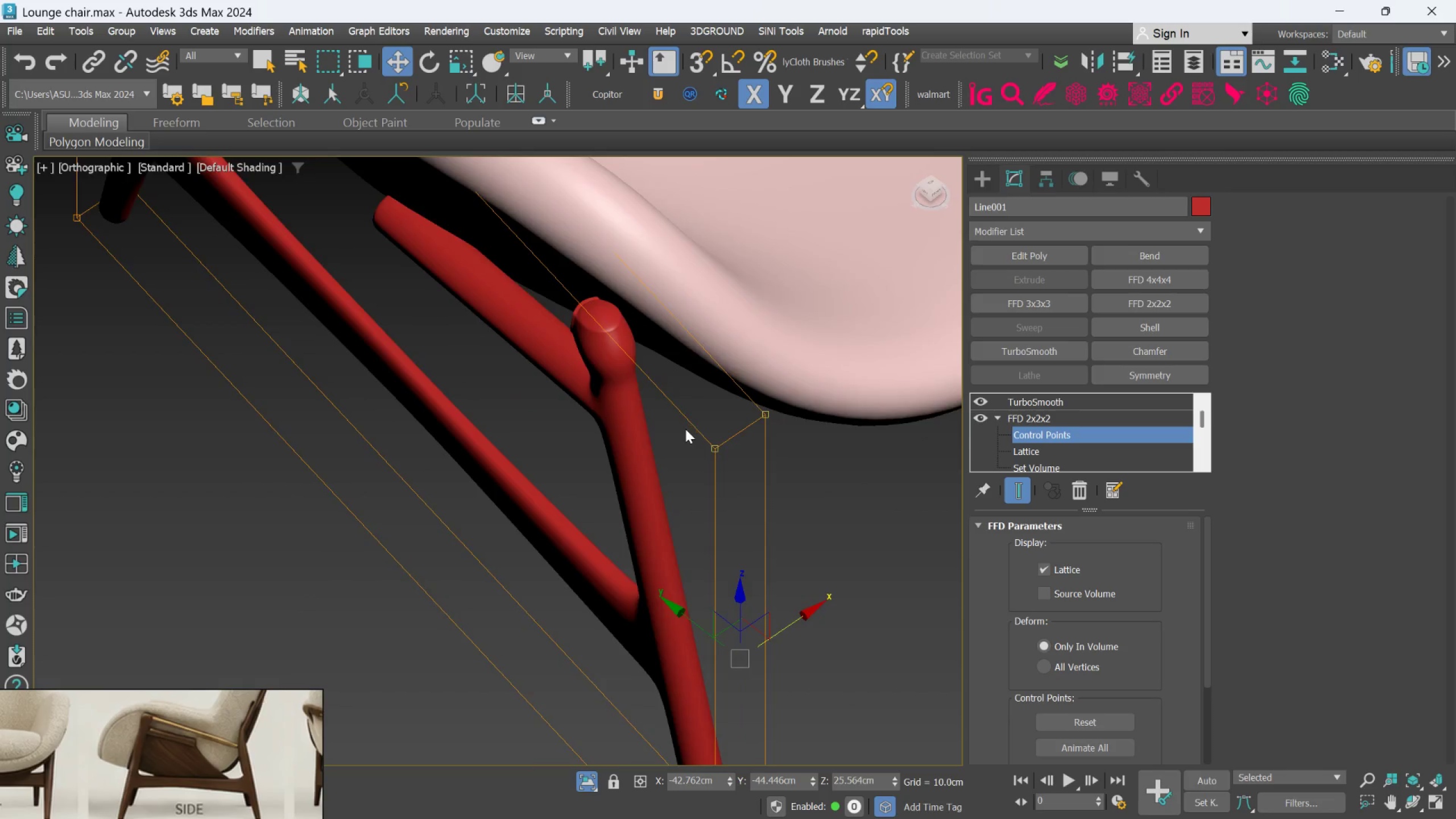 
hold_key(key=AltLeft, duration=0.5)
 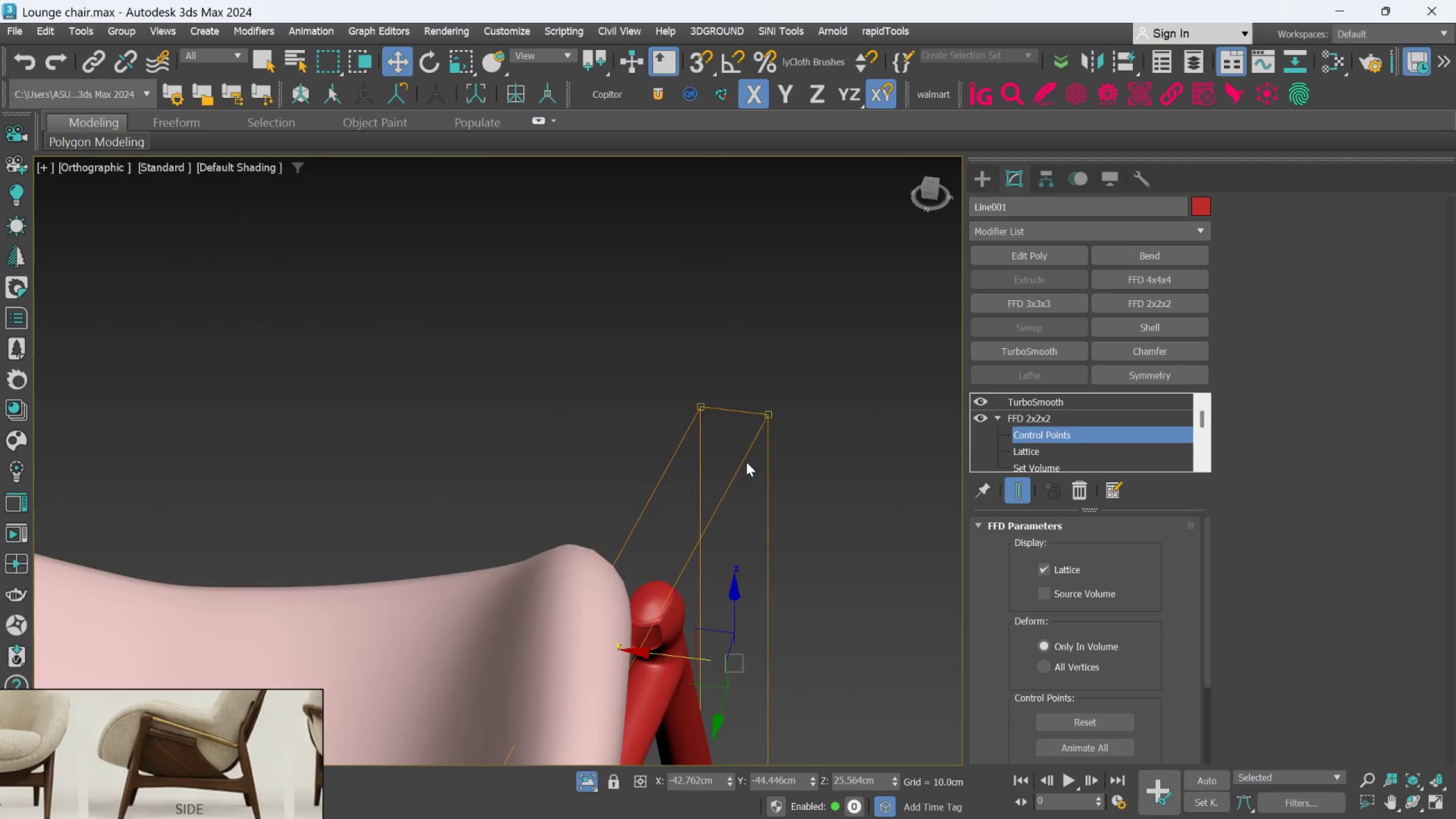 
hold_key(key=AltLeft, duration=1.03)
 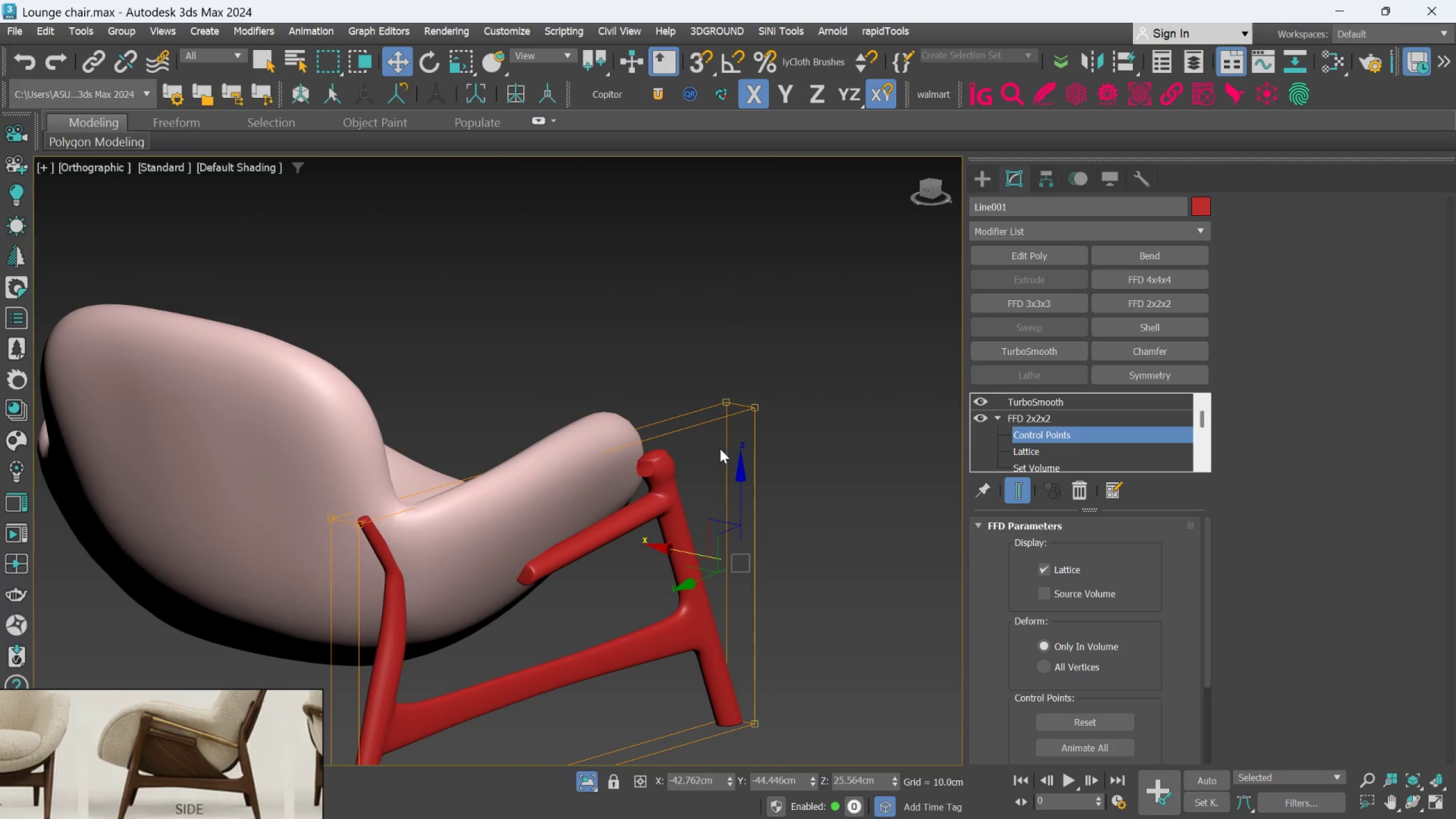 
scroll: coordinate [747, 464], scroll_direction: down, amount: 2.0
 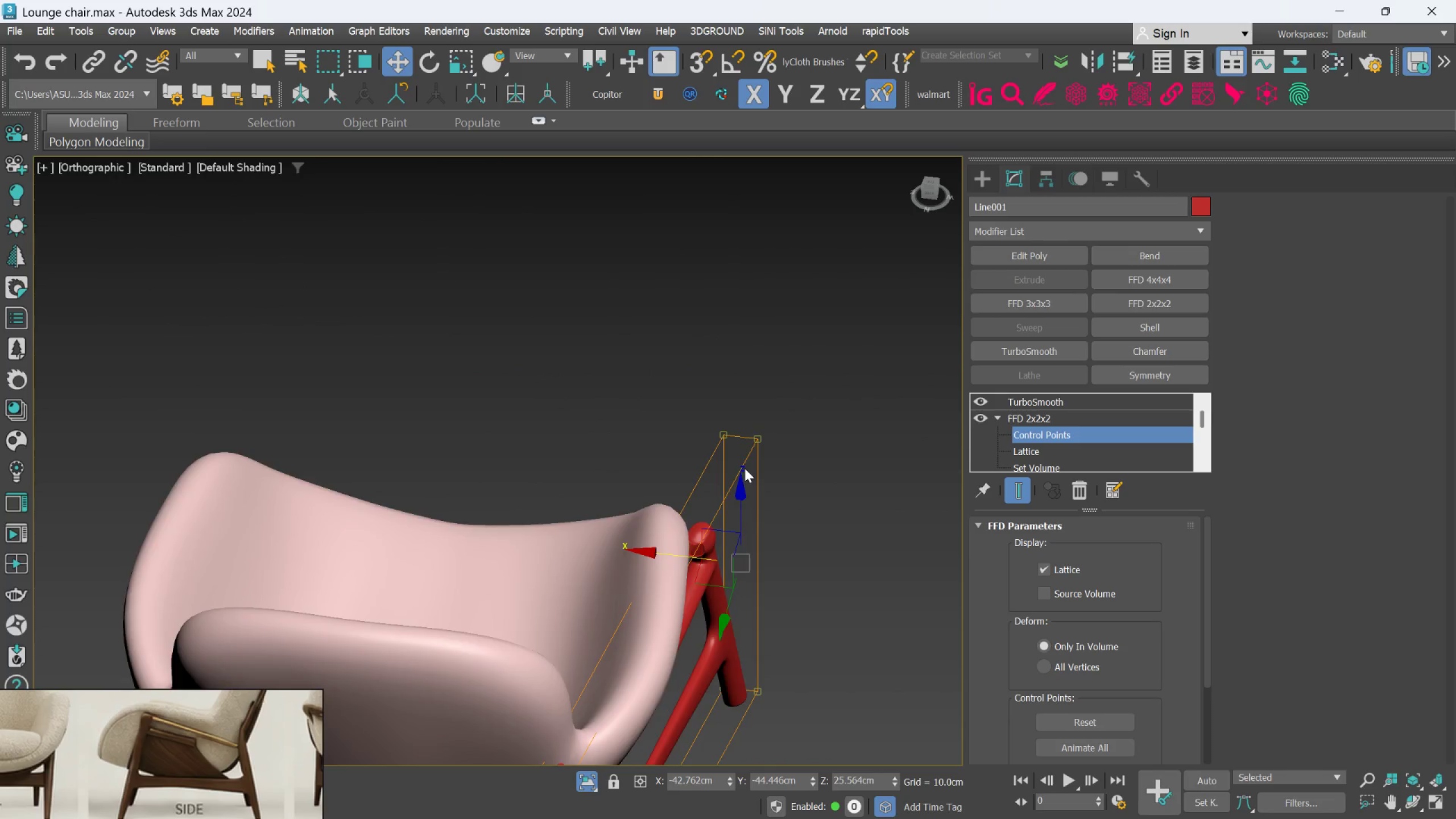 
hold_key(key=AltLeft, duration=0.77)
scroll: coordinate [650, 473], scroll_direction: down, amount: 1.0
 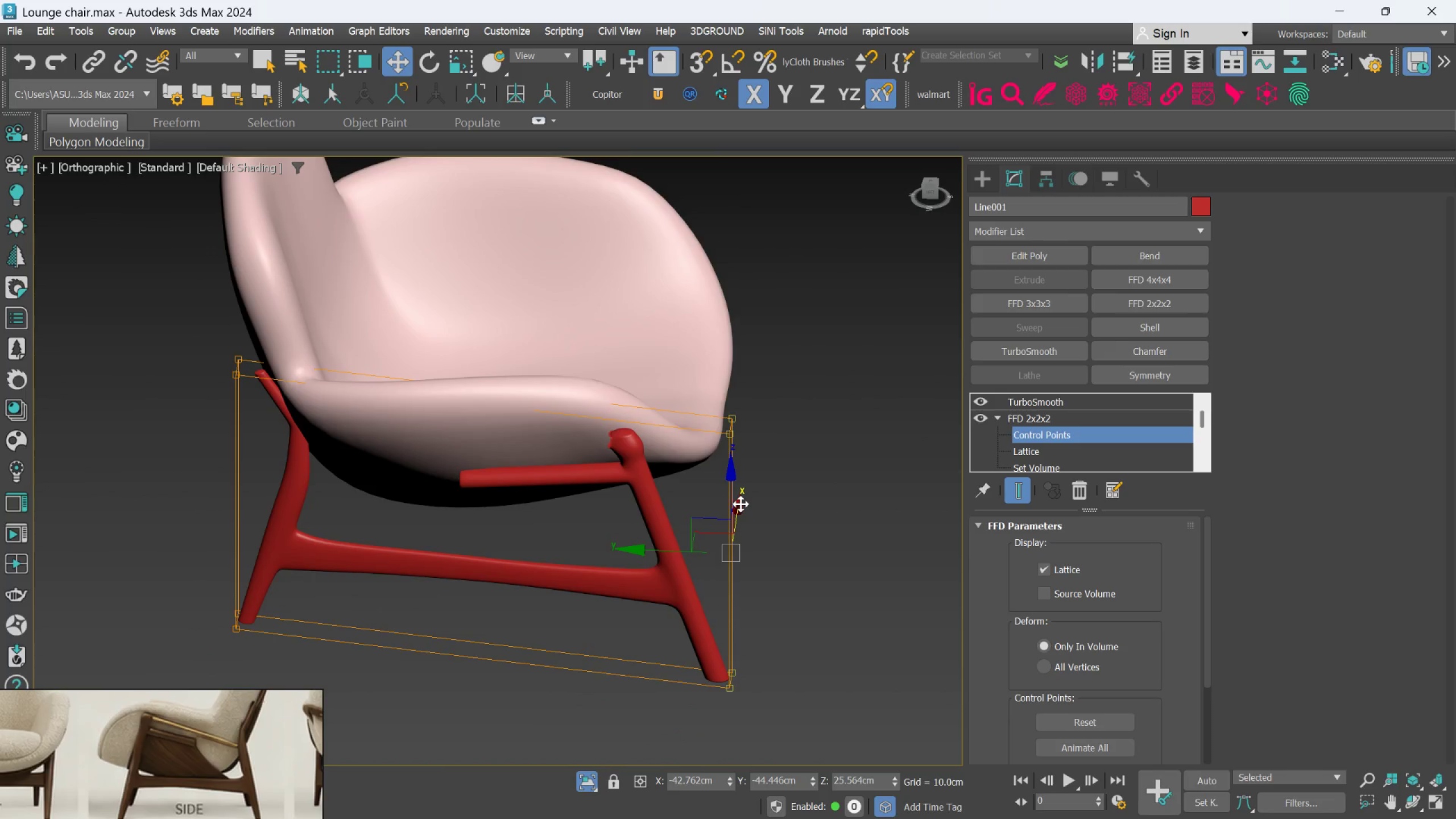 
left_click_drag(start_coordinate=[741, 504], to_coordinate=[739, 522])
 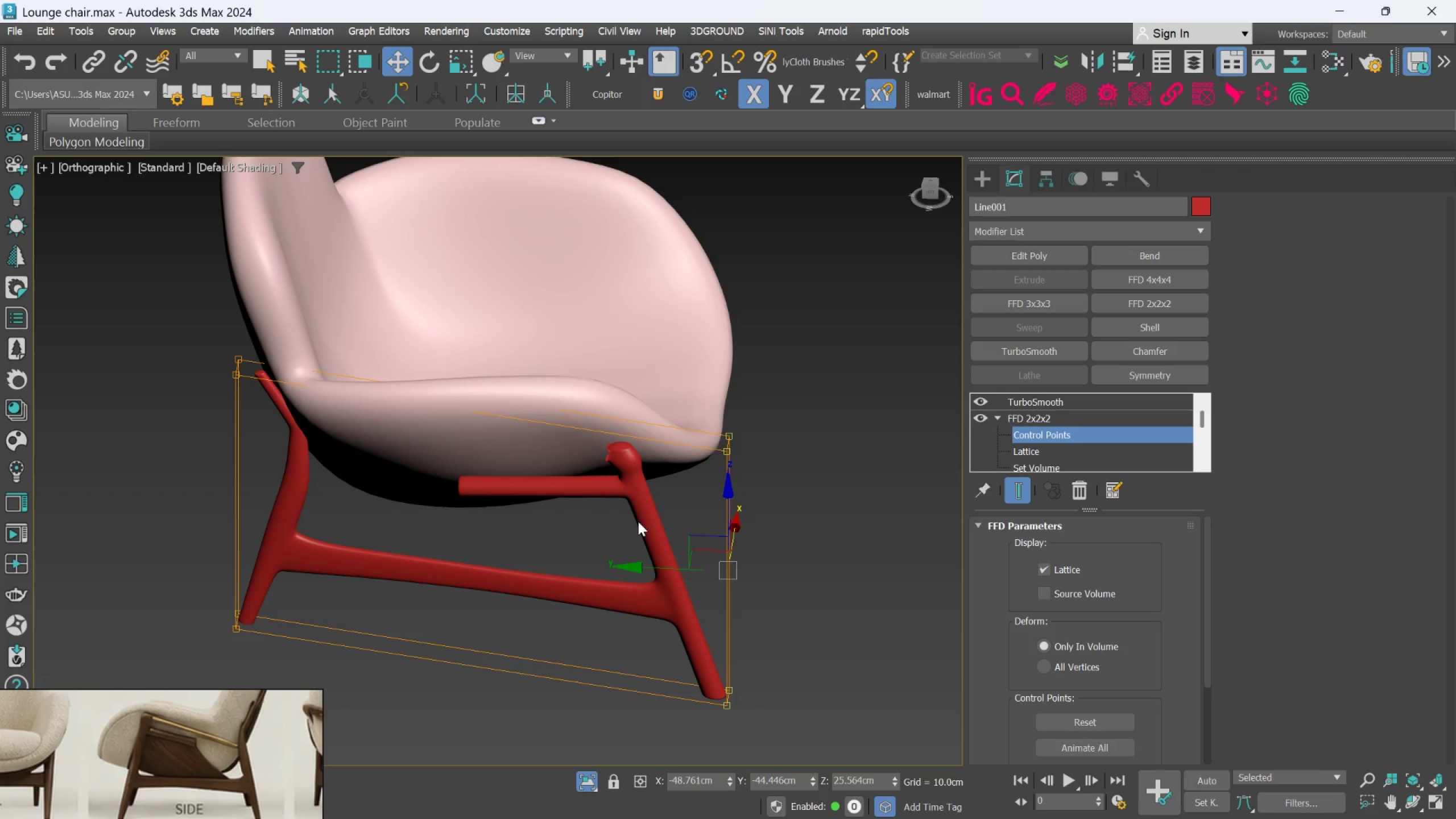 
hold_key(key=AltLeft, duration=1.2)
 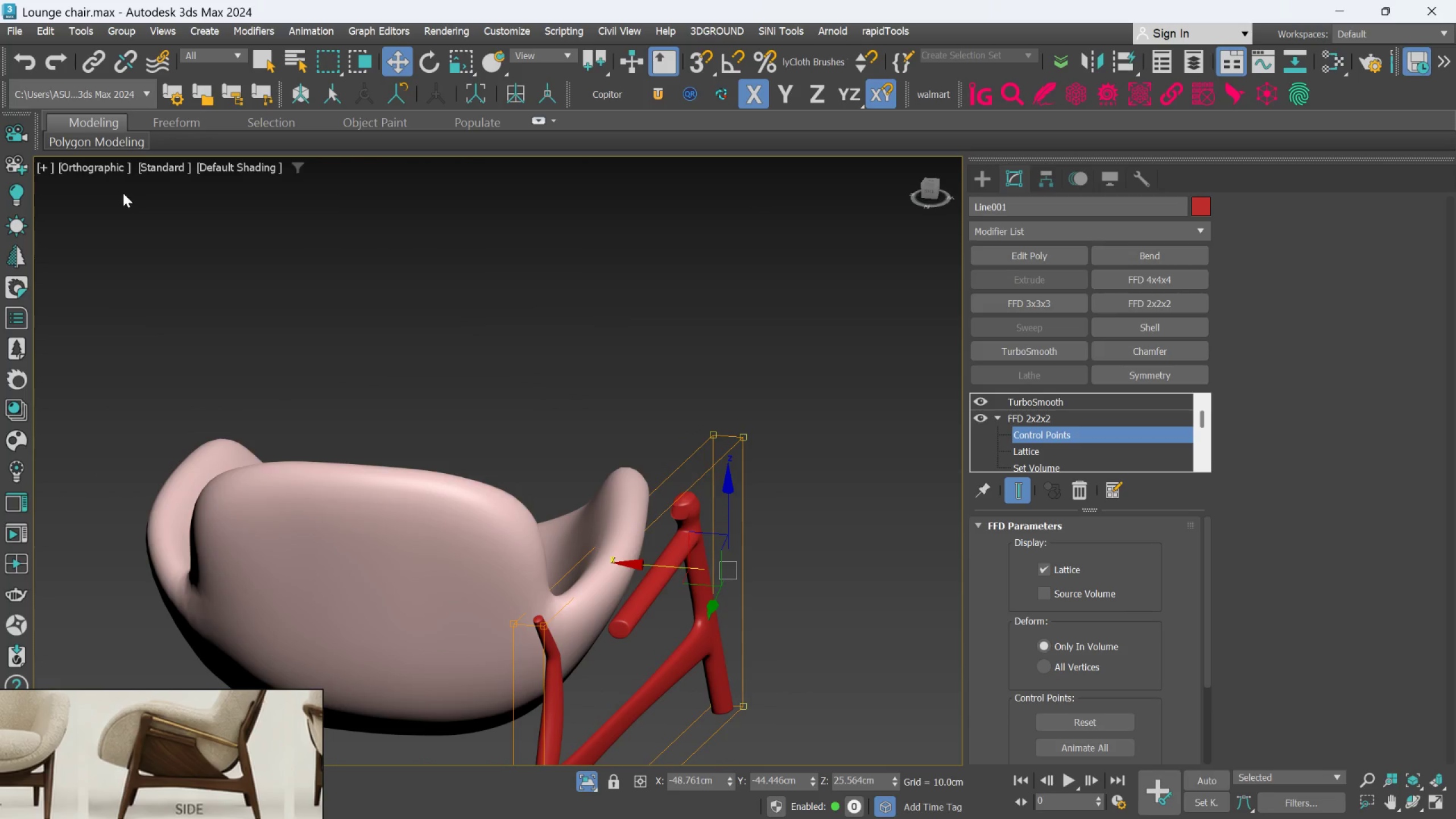 
left_click([103, 168])
 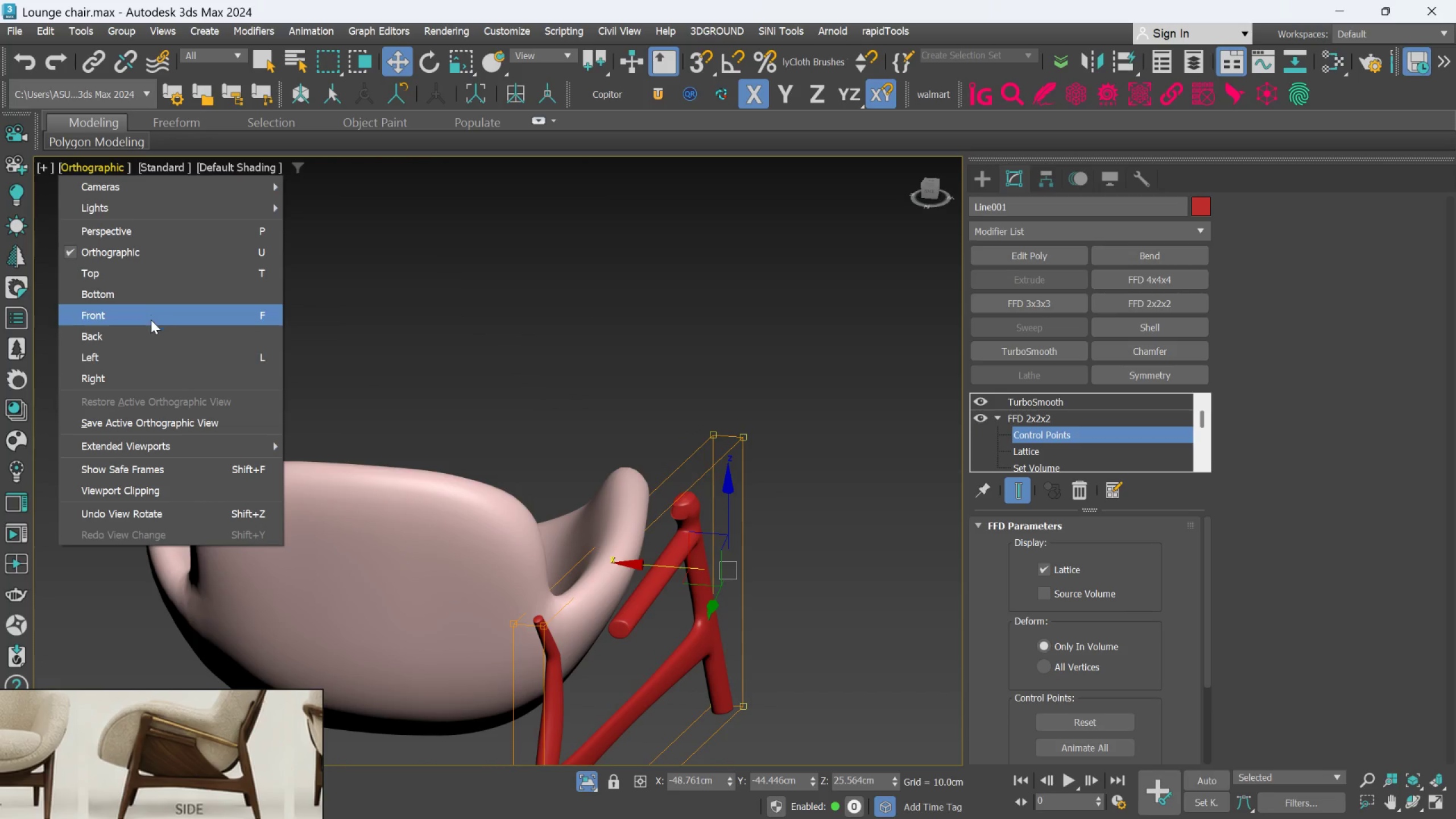 
left_click([145, 340])
 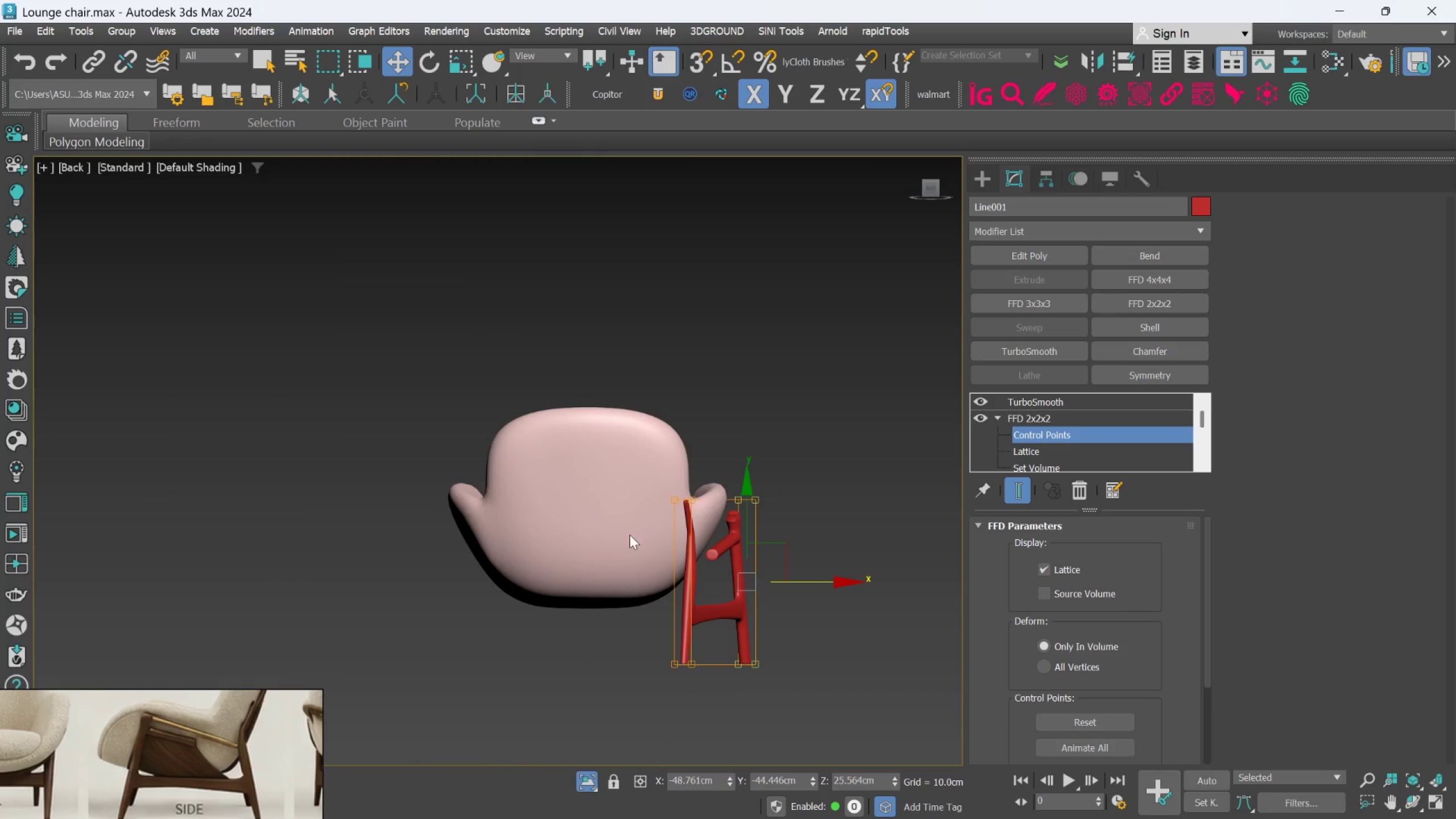 
scroll: coordinate [792, 541], scroll_direction: up, amount: 3.0
 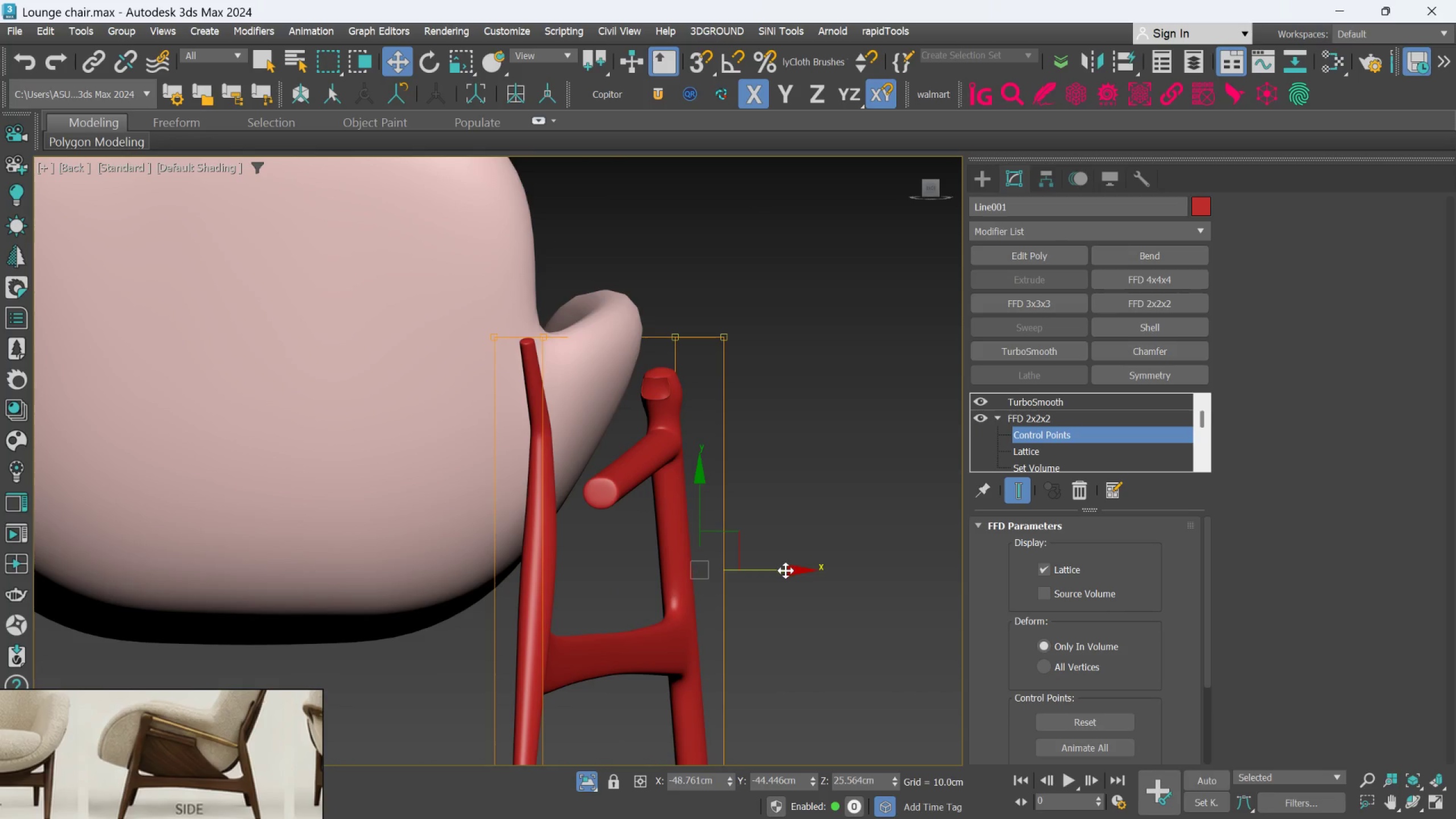 
left_click_drag(start_coordinate=[785, 570], to_coordinate=[766, 558])
 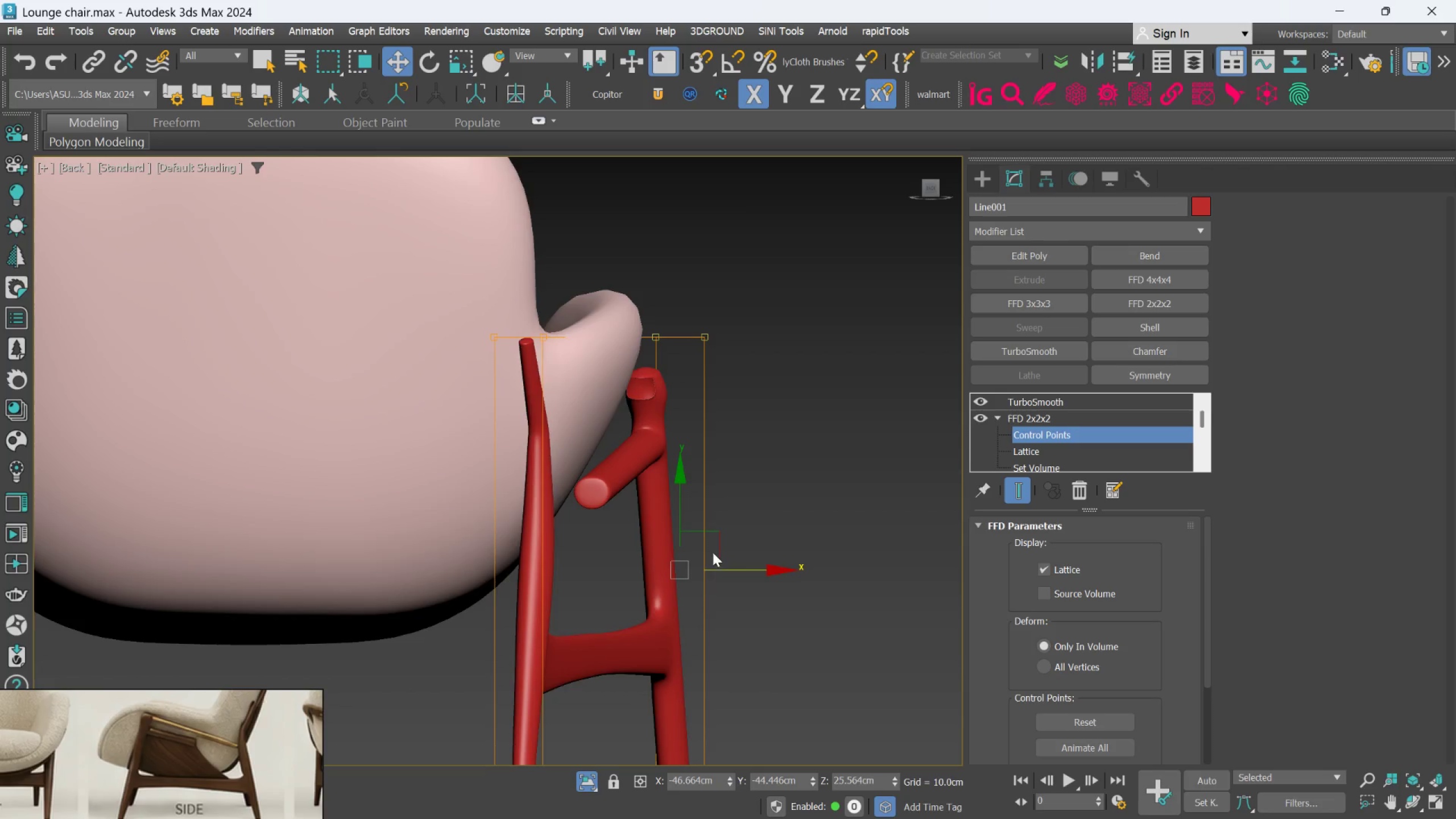 
hold_key(key=AltLeft, duration=1.03)
 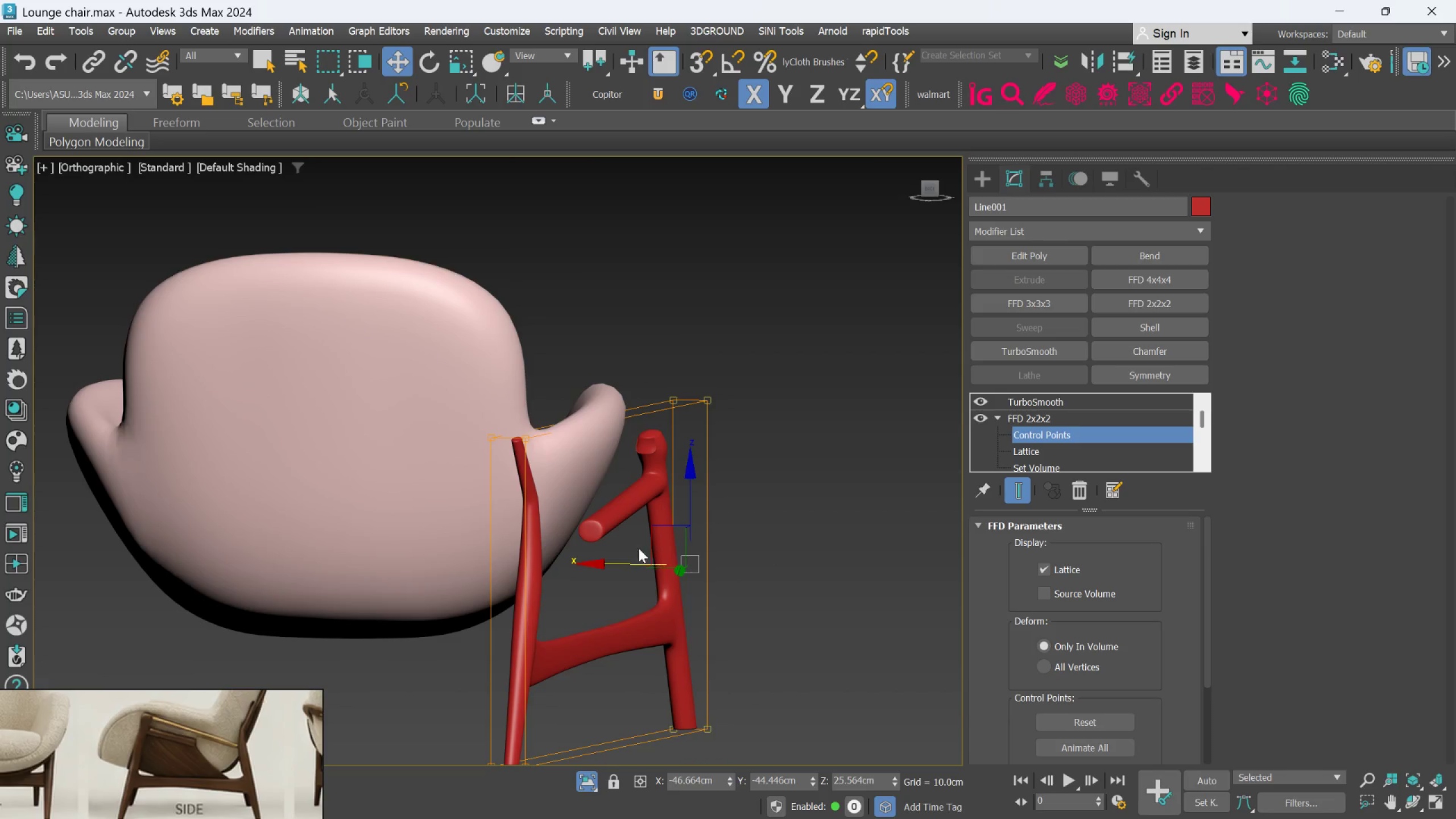 
scroll: coordinate [714, 551], scroll_direction: down, amount: 1.0
 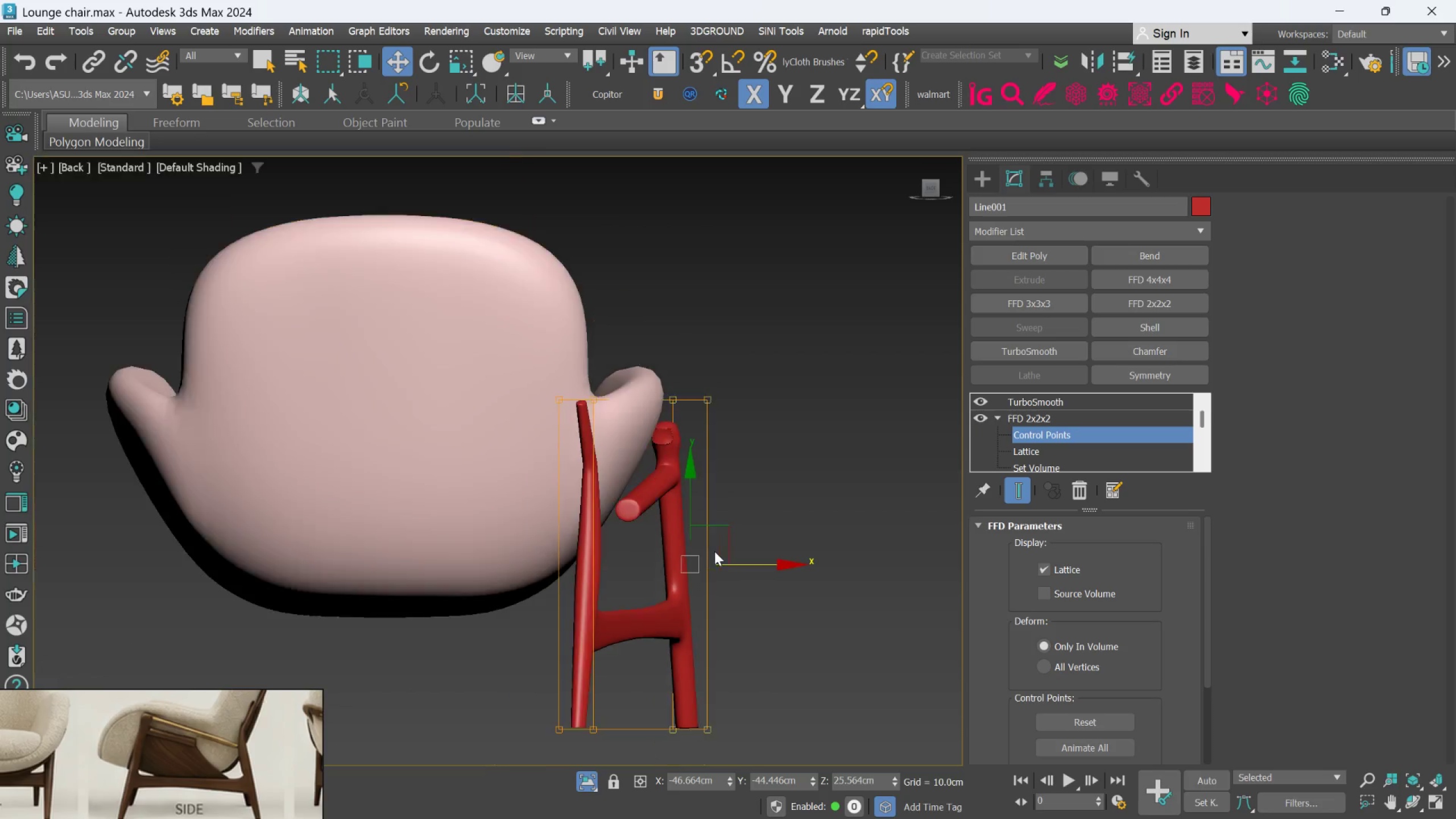 
scroll: coordinate [633, 542], scroll_direction: up, amount: 2.0
 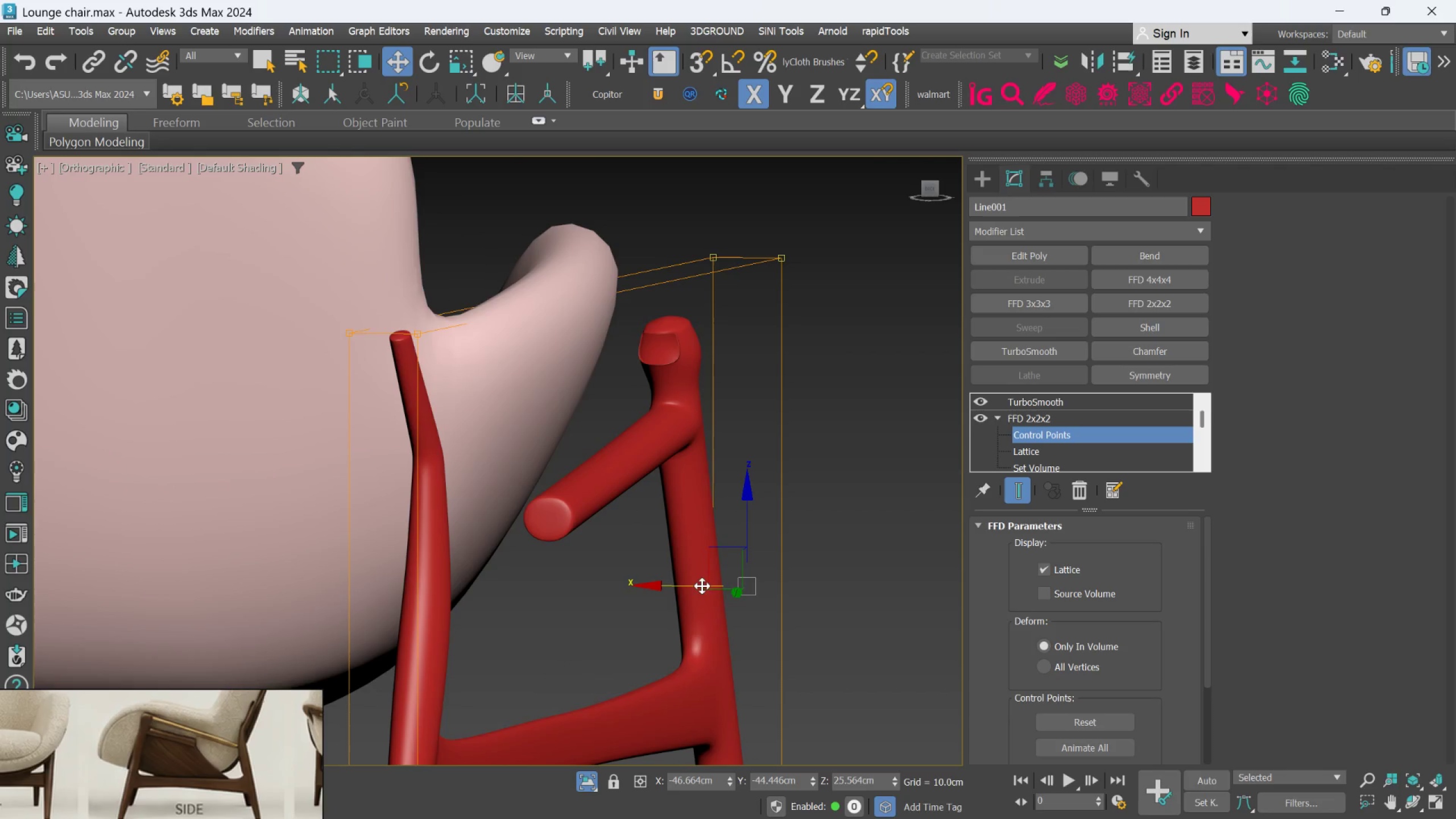 
left_click_drag(start_coordinate=[682, 587], to_coordinate=[632, 542])
 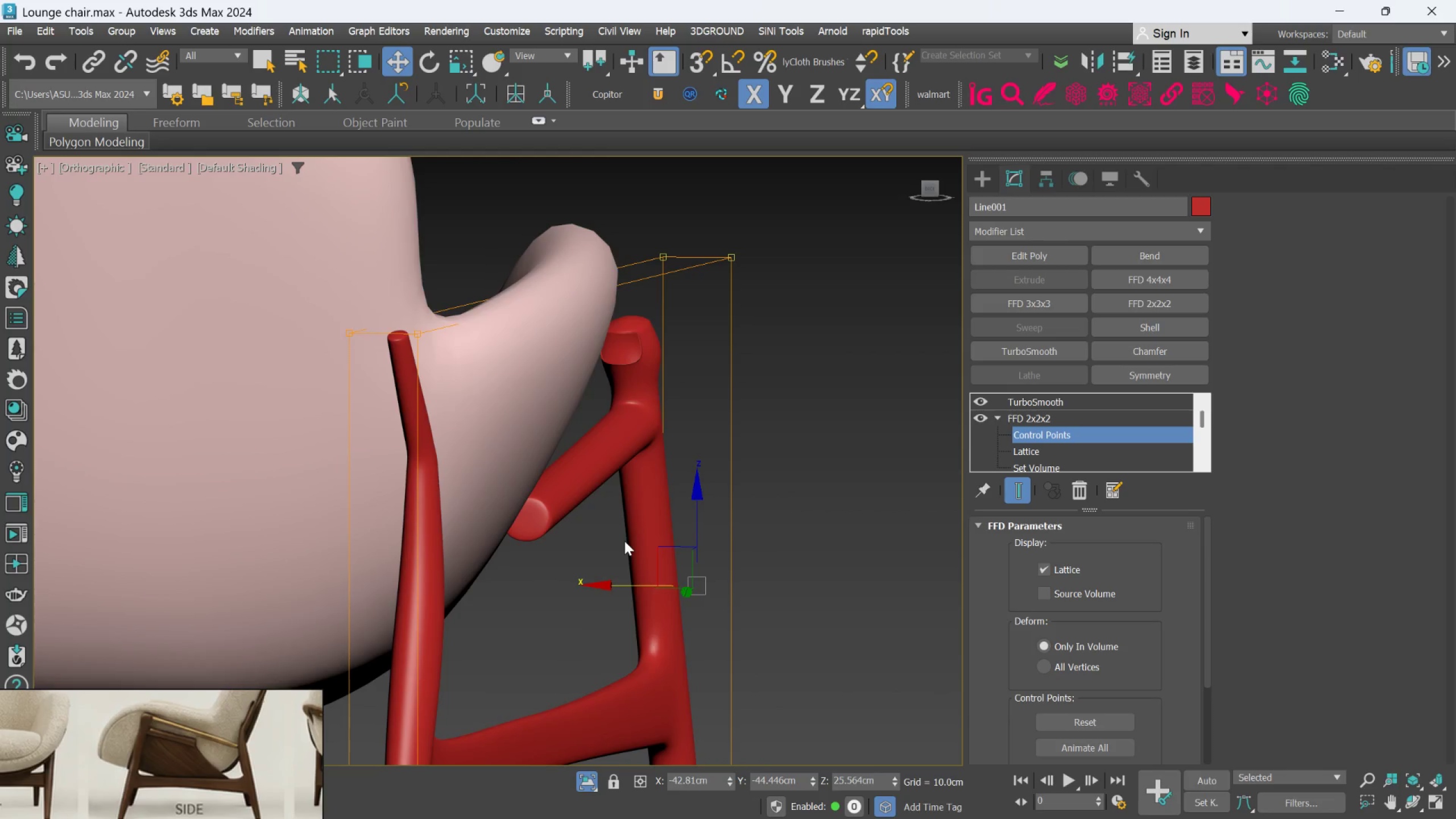 
hold_key(key=AltLeft, duration=1.22)
 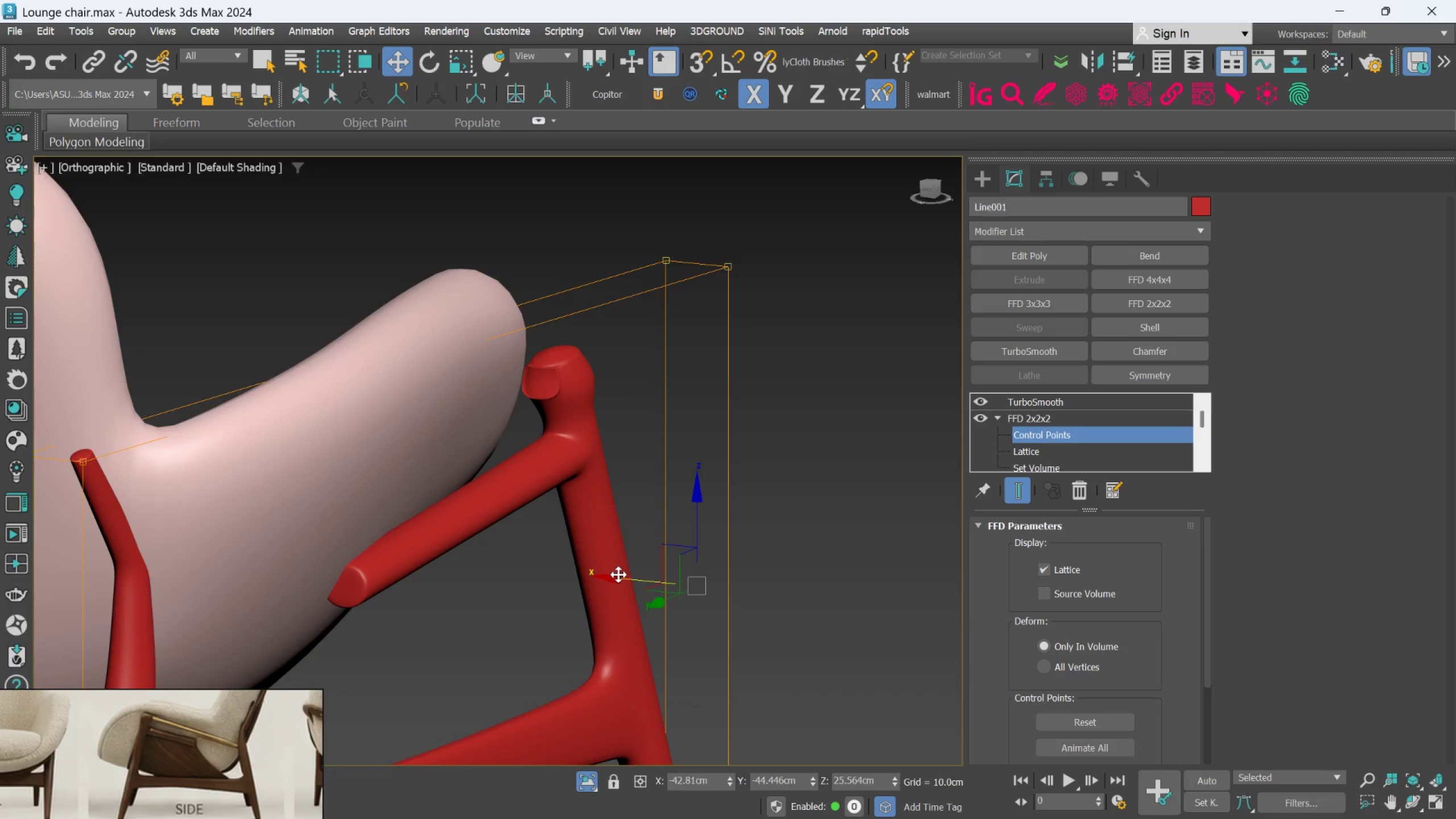 
left_click_drag(start_coordinate=[618, 574], to_coordinate=[605, 573])
 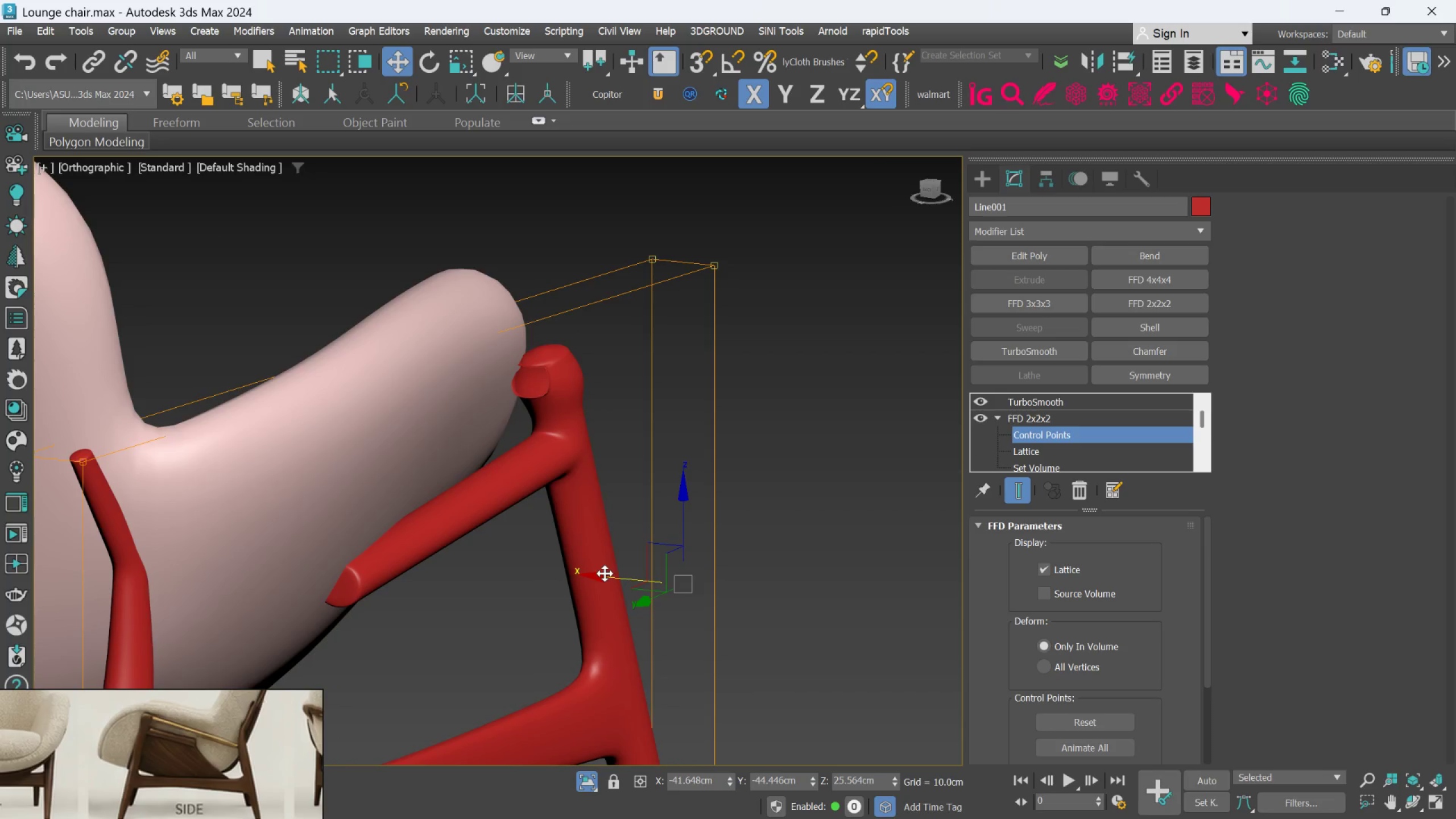 
hold_key(key=AltLeft, duration=1.05)
 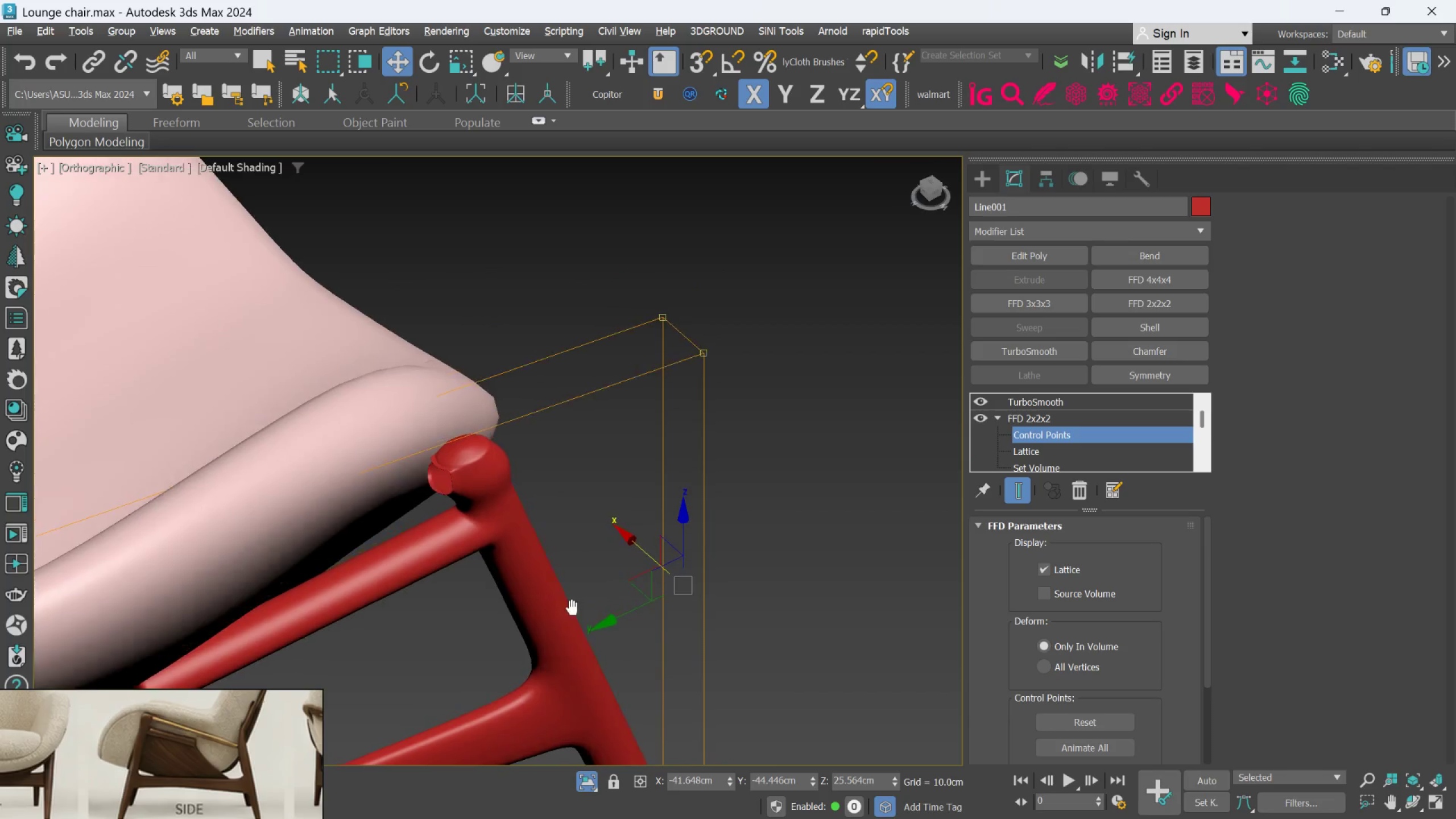 
key(Alt+AltLeft)
 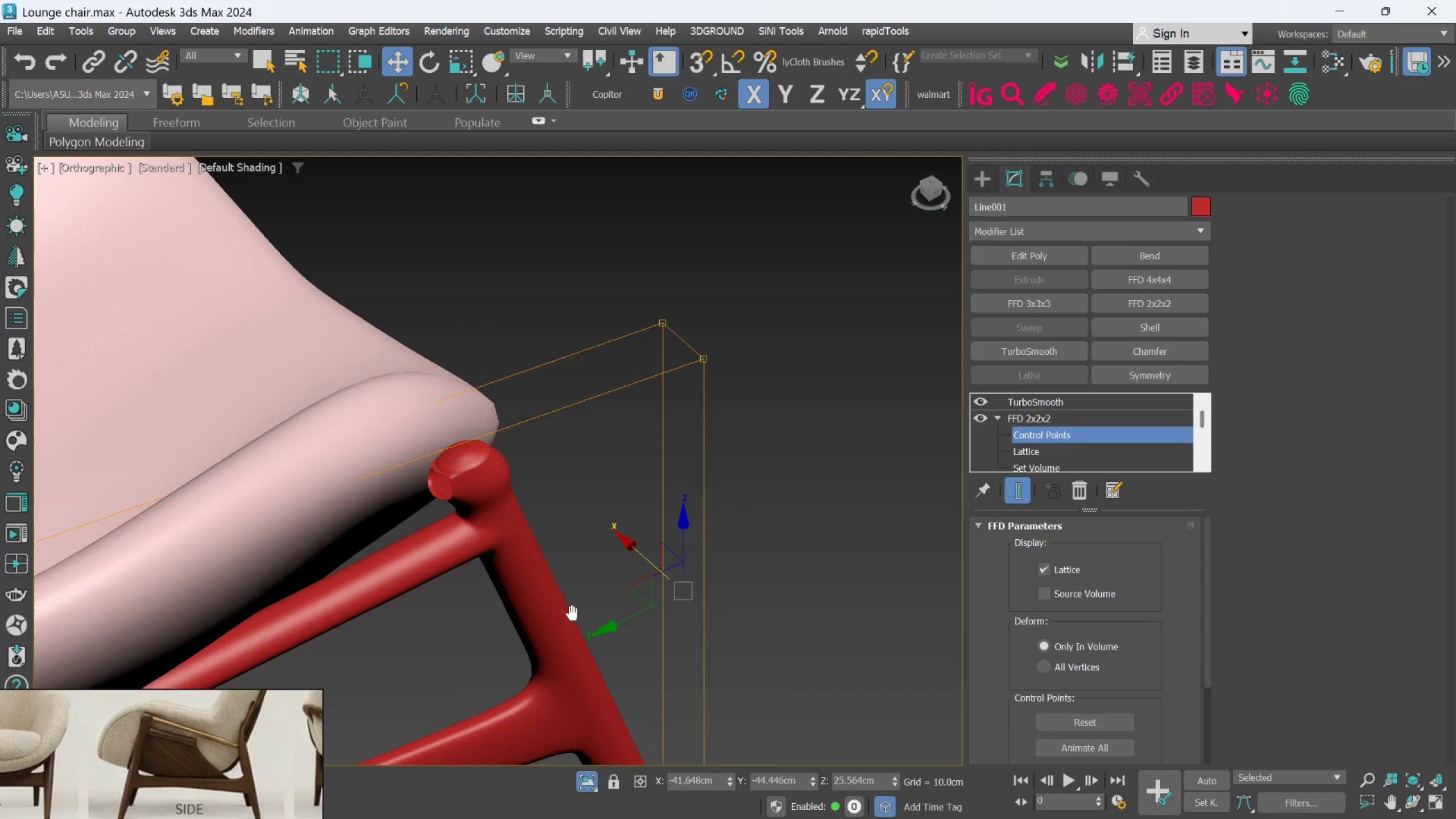 
key(Alt+AltLeft)
 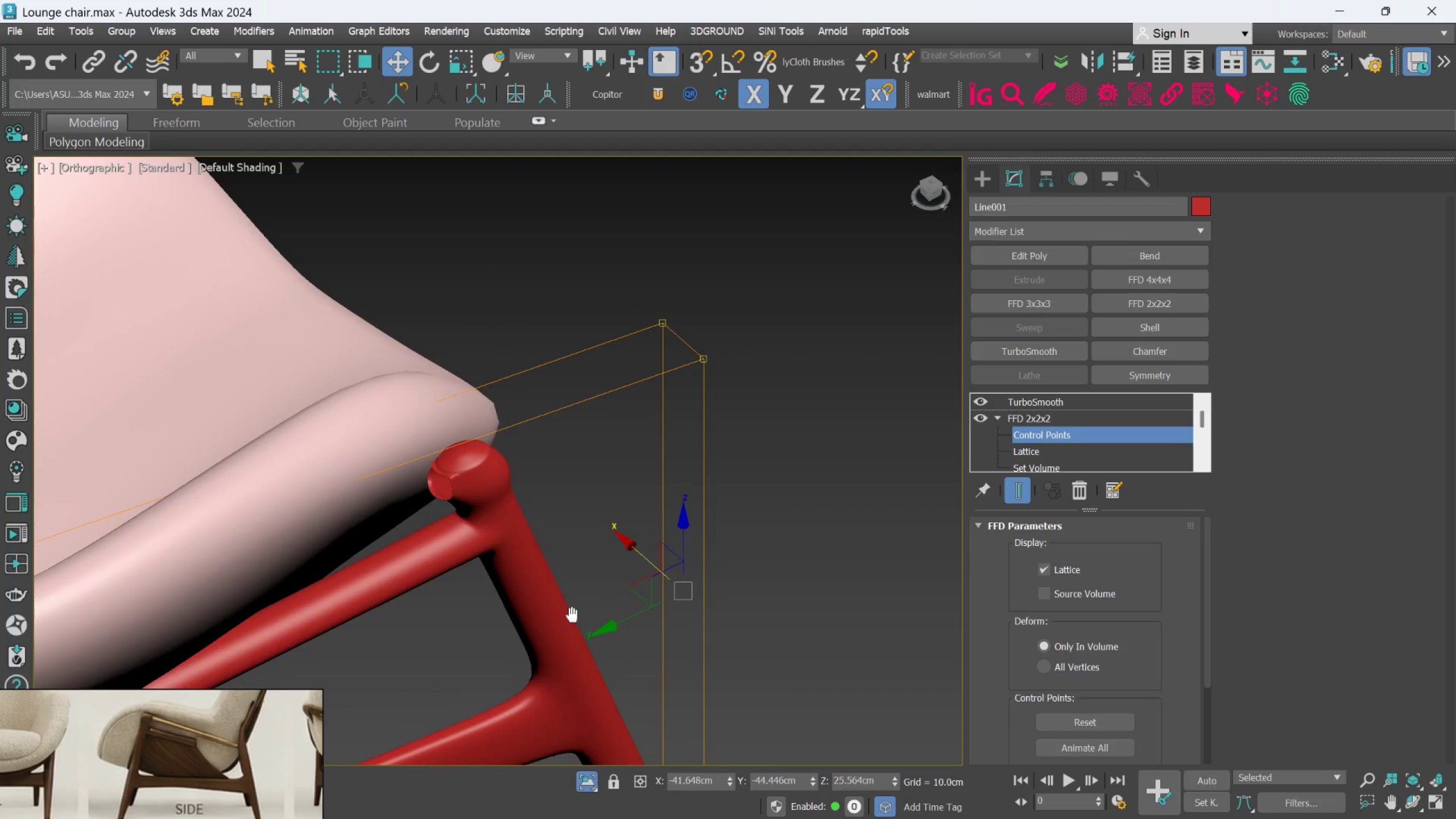 
key(Alt+AltLeft)
 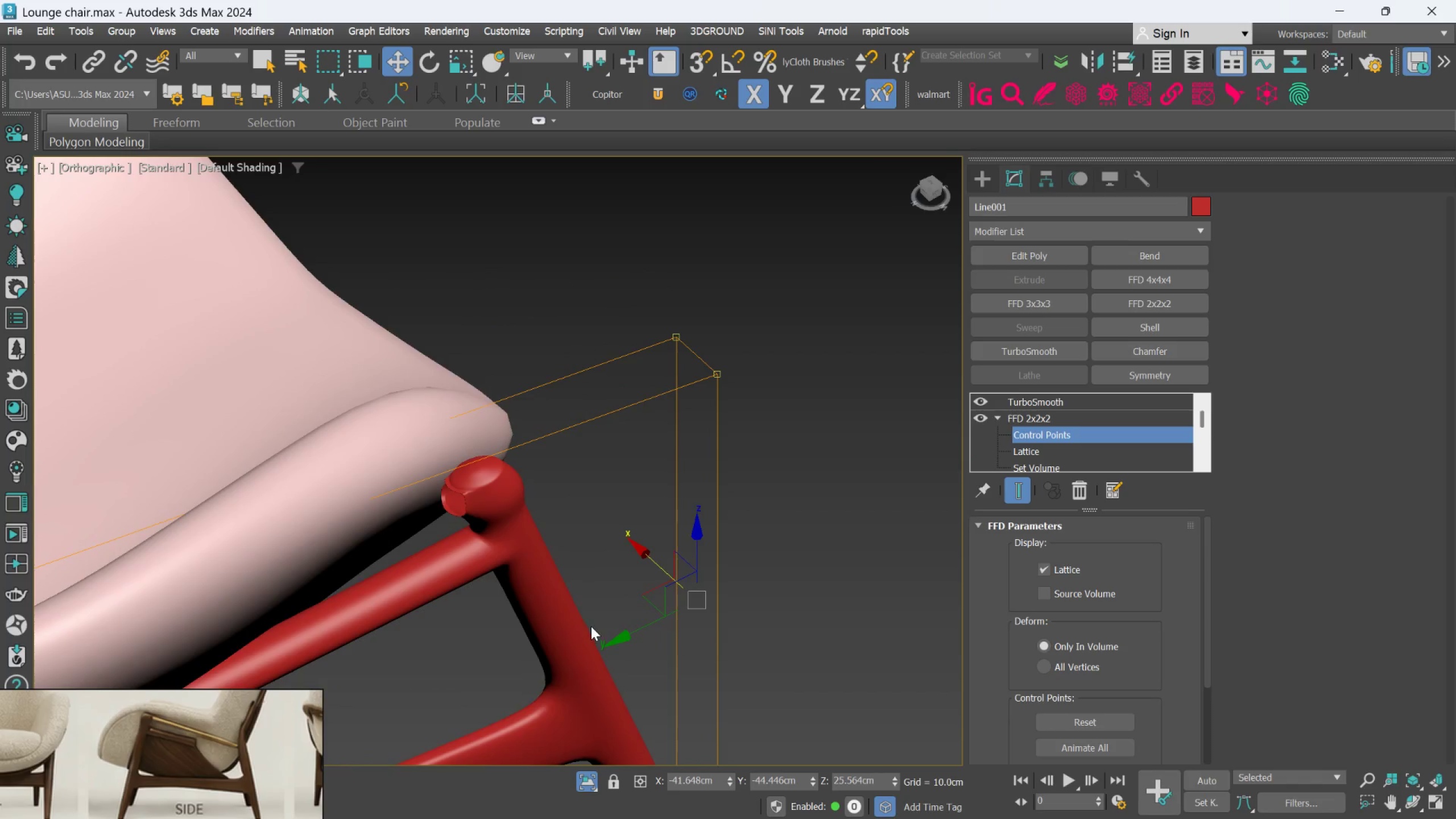 
scroll: coordinate [591, 626], scroll_direction: down, amount: 2.0
 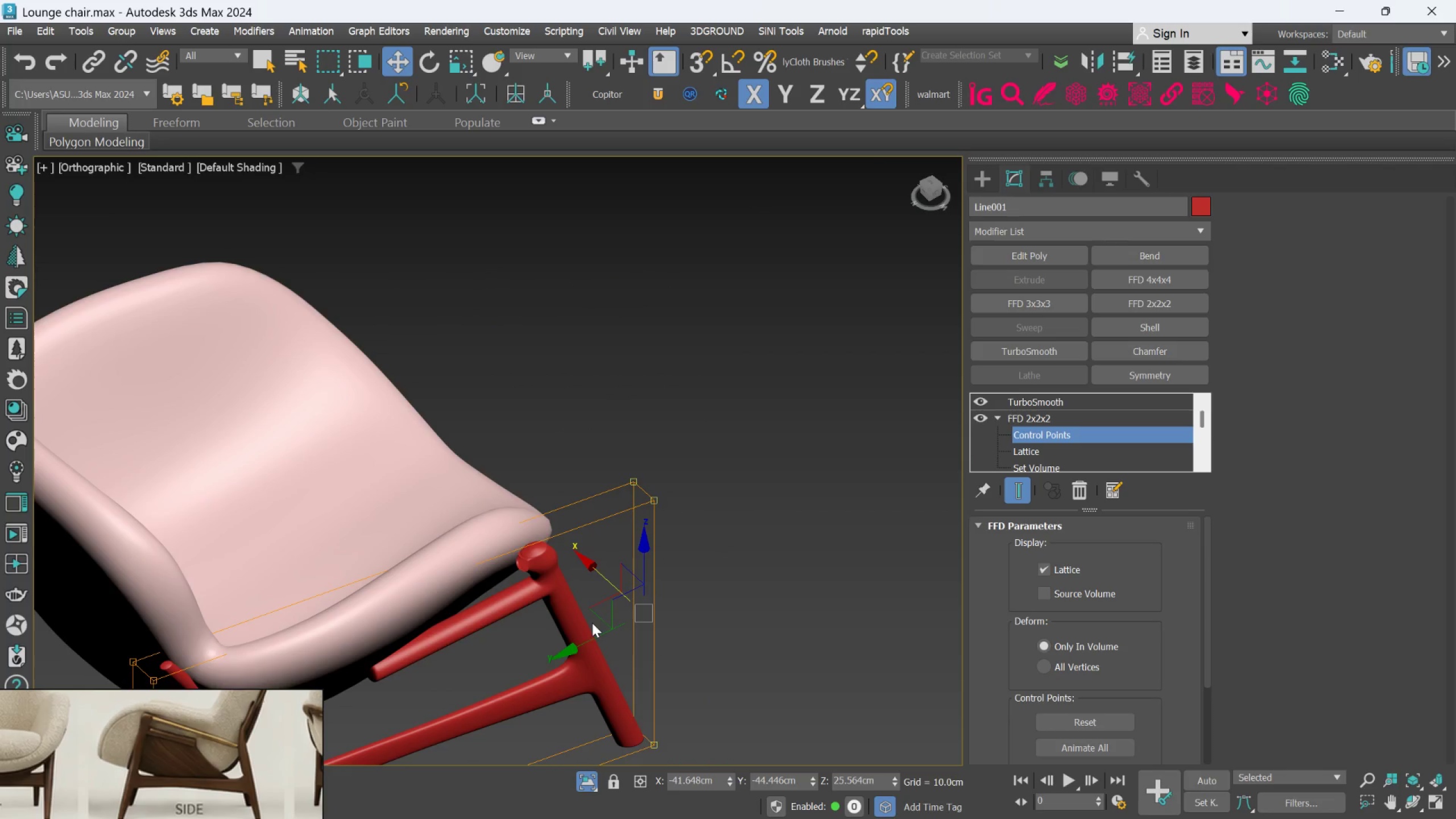 
hold_key(key=AltLeft, duration=0.5)
 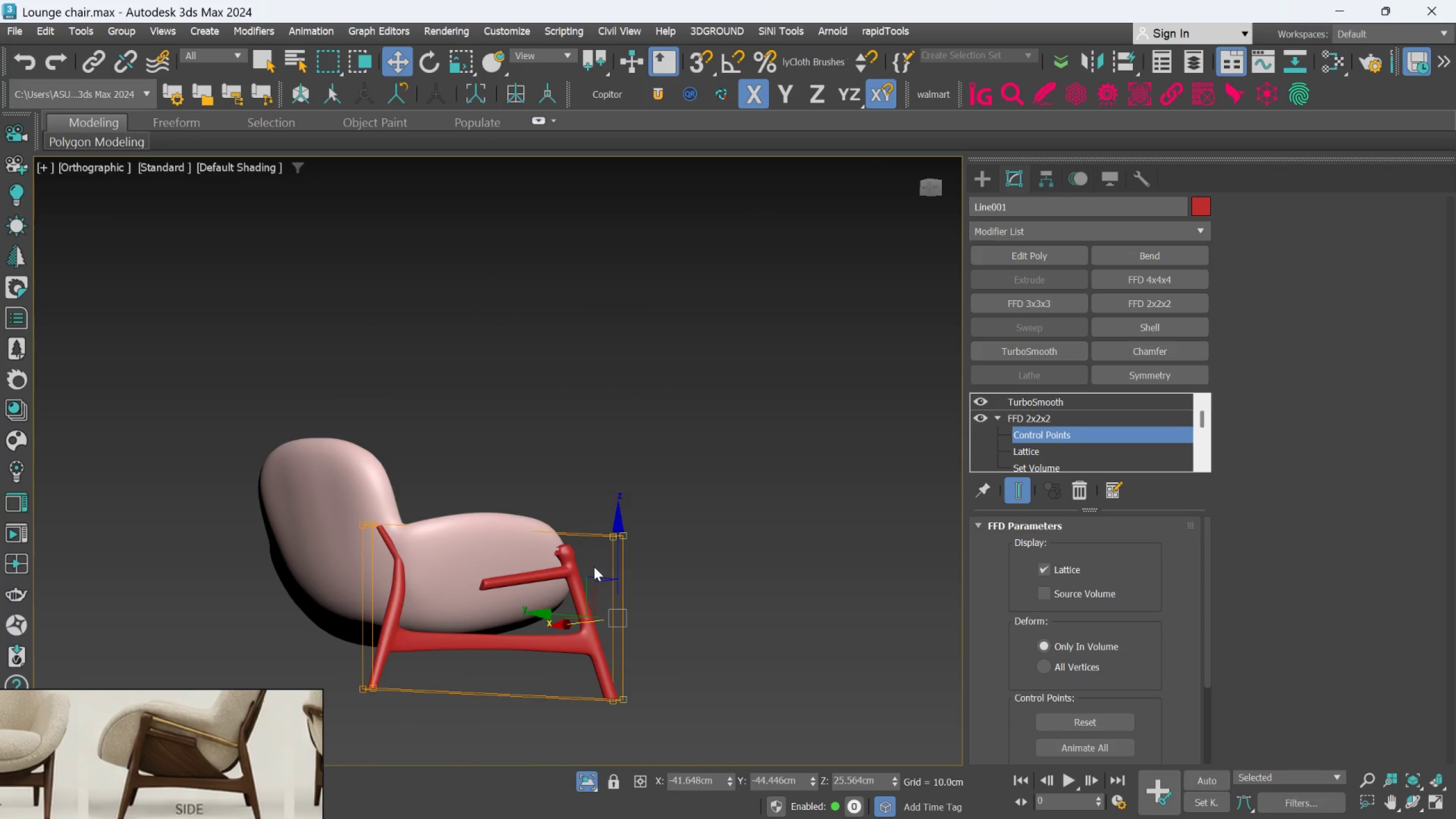 
scroll: coordinate [592, 623], scroll_direction: down, amount: 2.0
 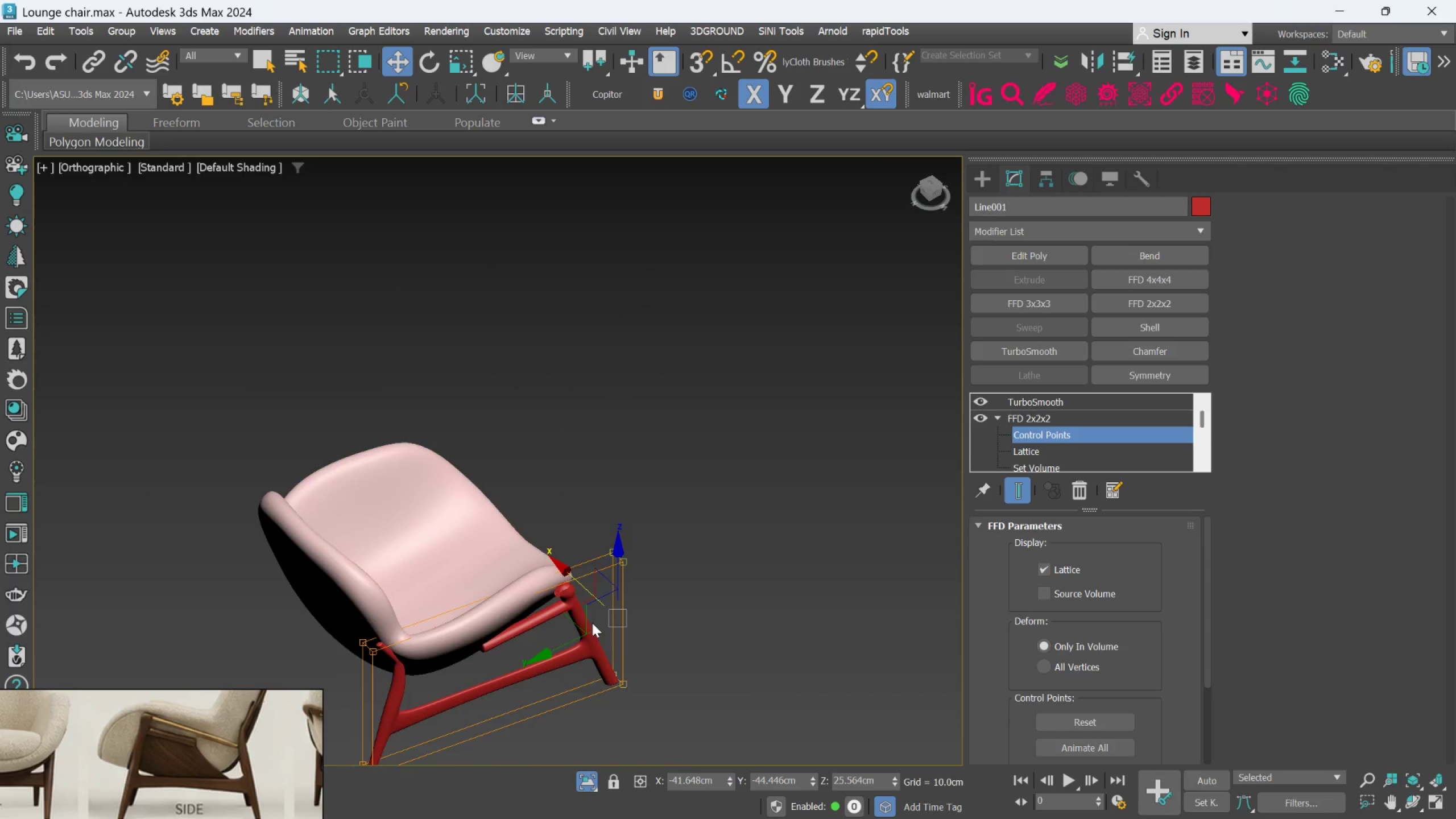 
key(L)
 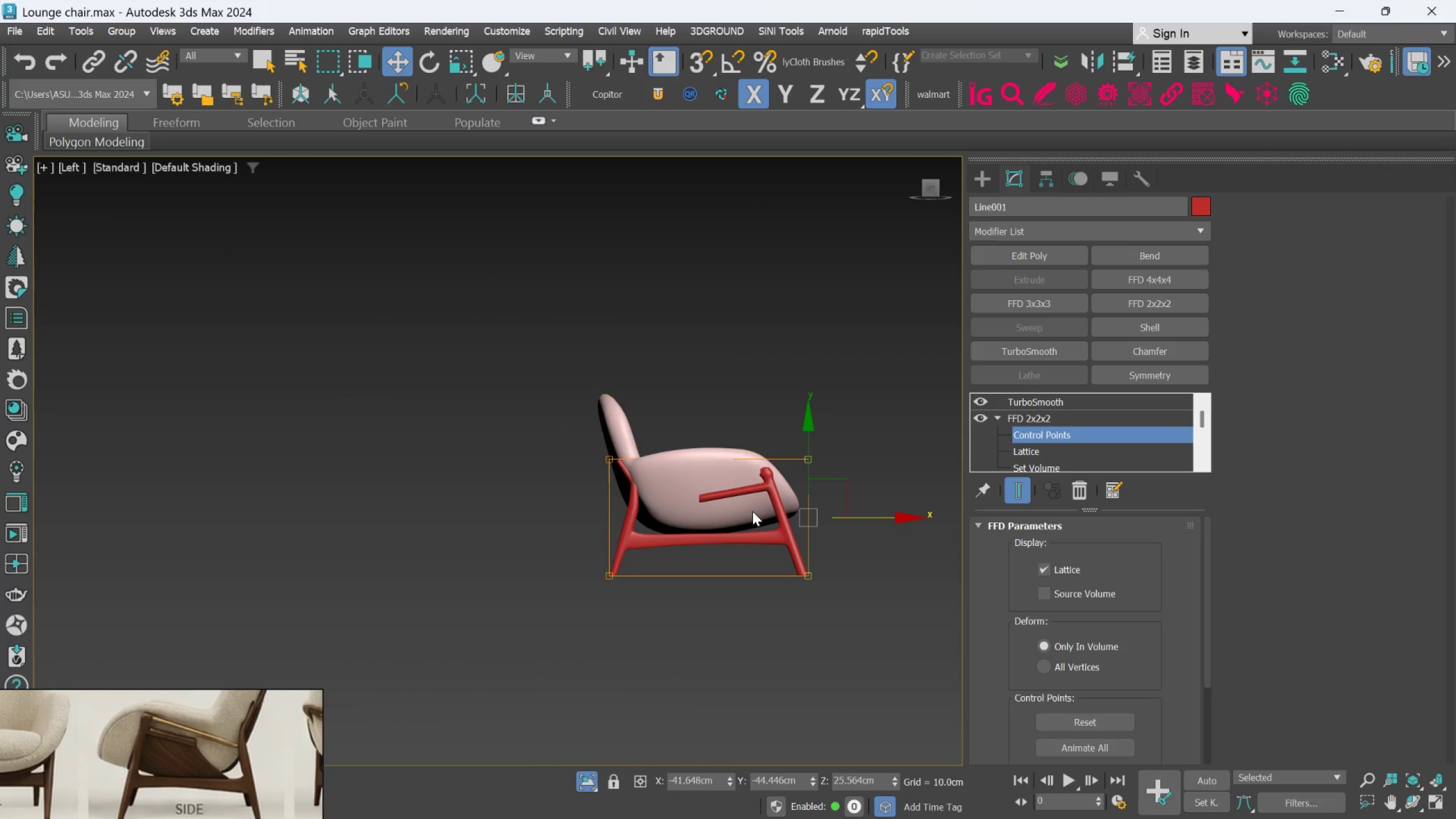 
scroll: coordinate [752, 511], scroll_direction: up, amount: 1.0
 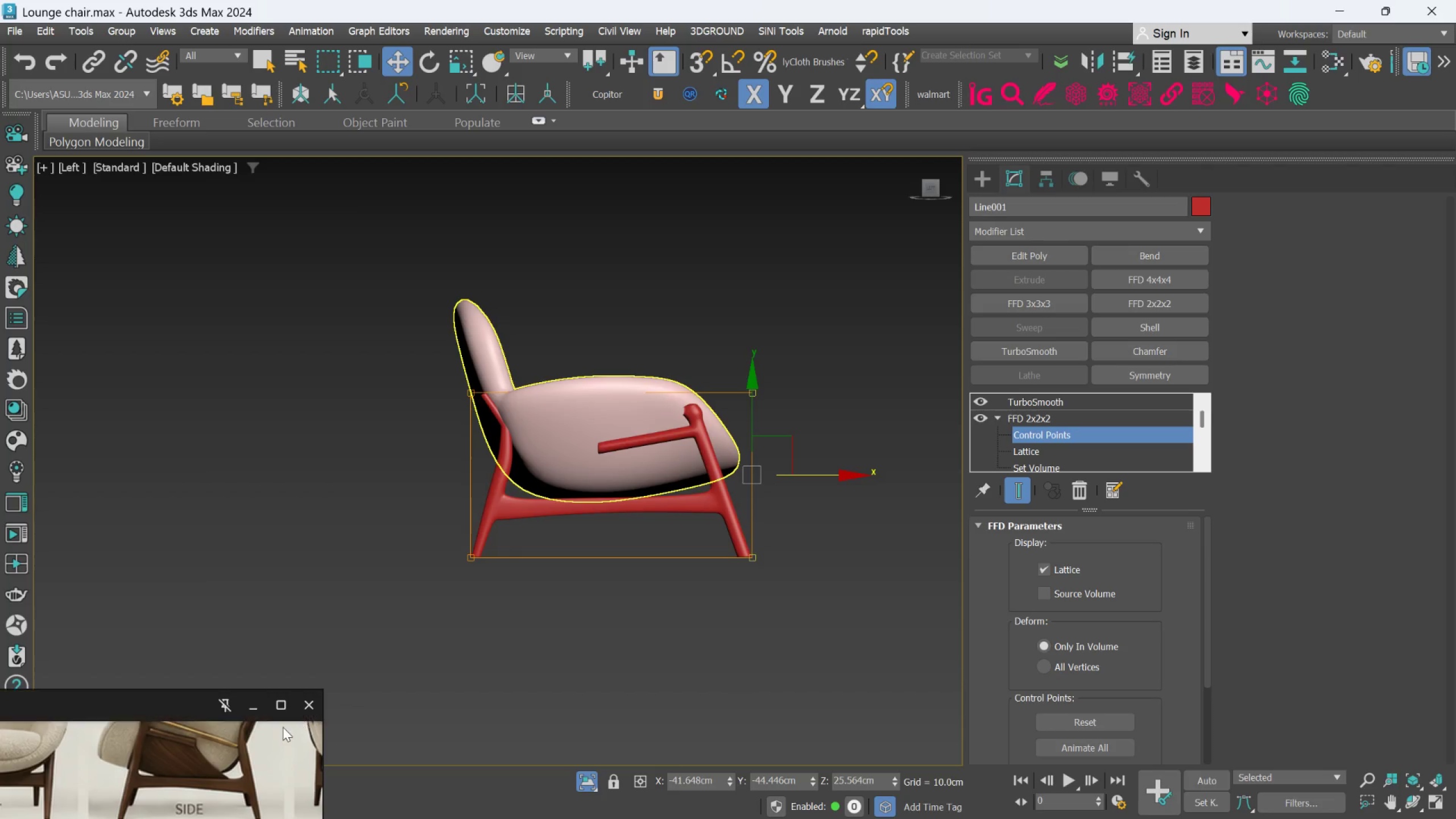 
scroll: coordinate [537, 696], scroll_direction: down, amount: 1.0
 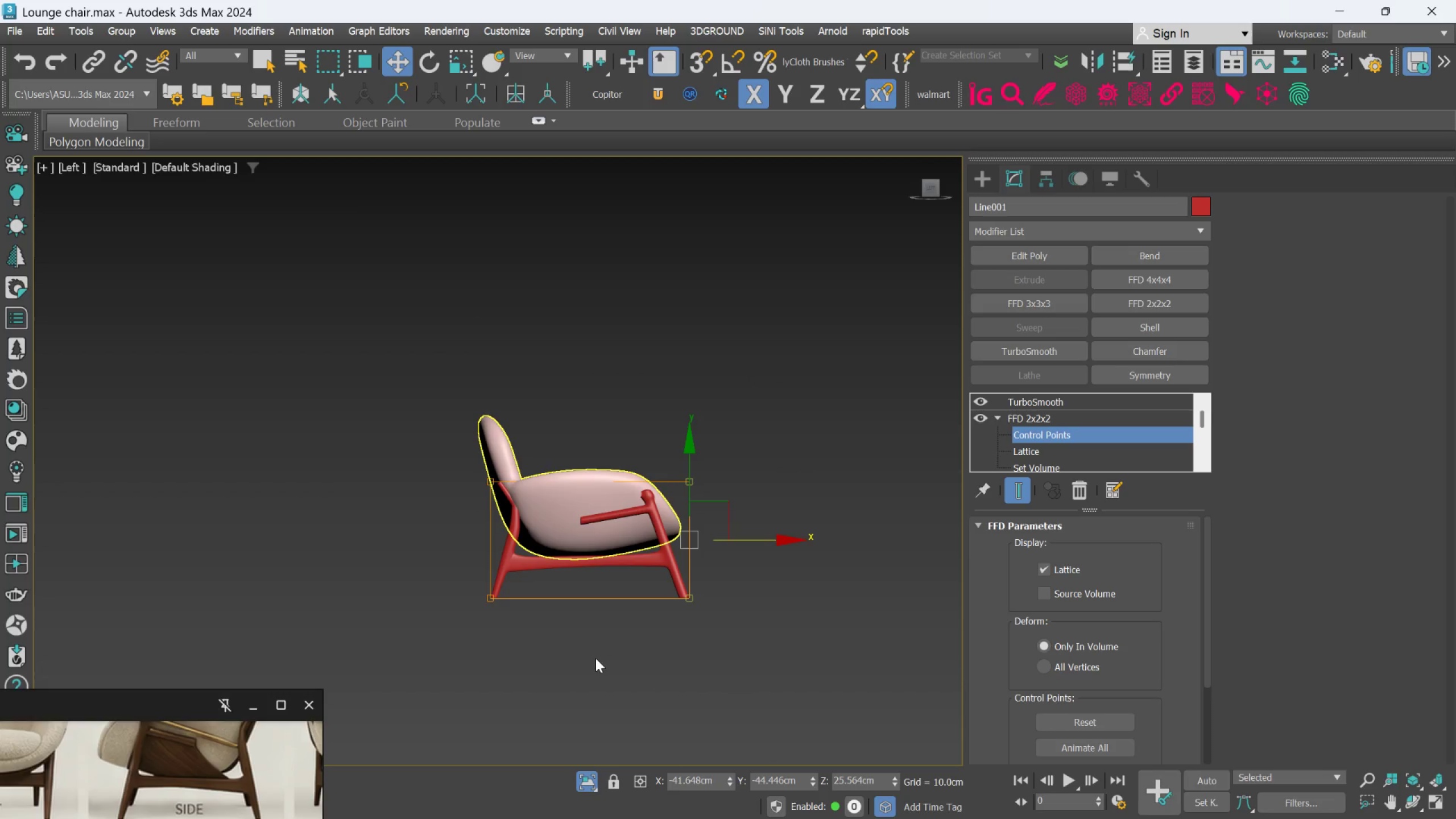 
left_click([595, 658])
 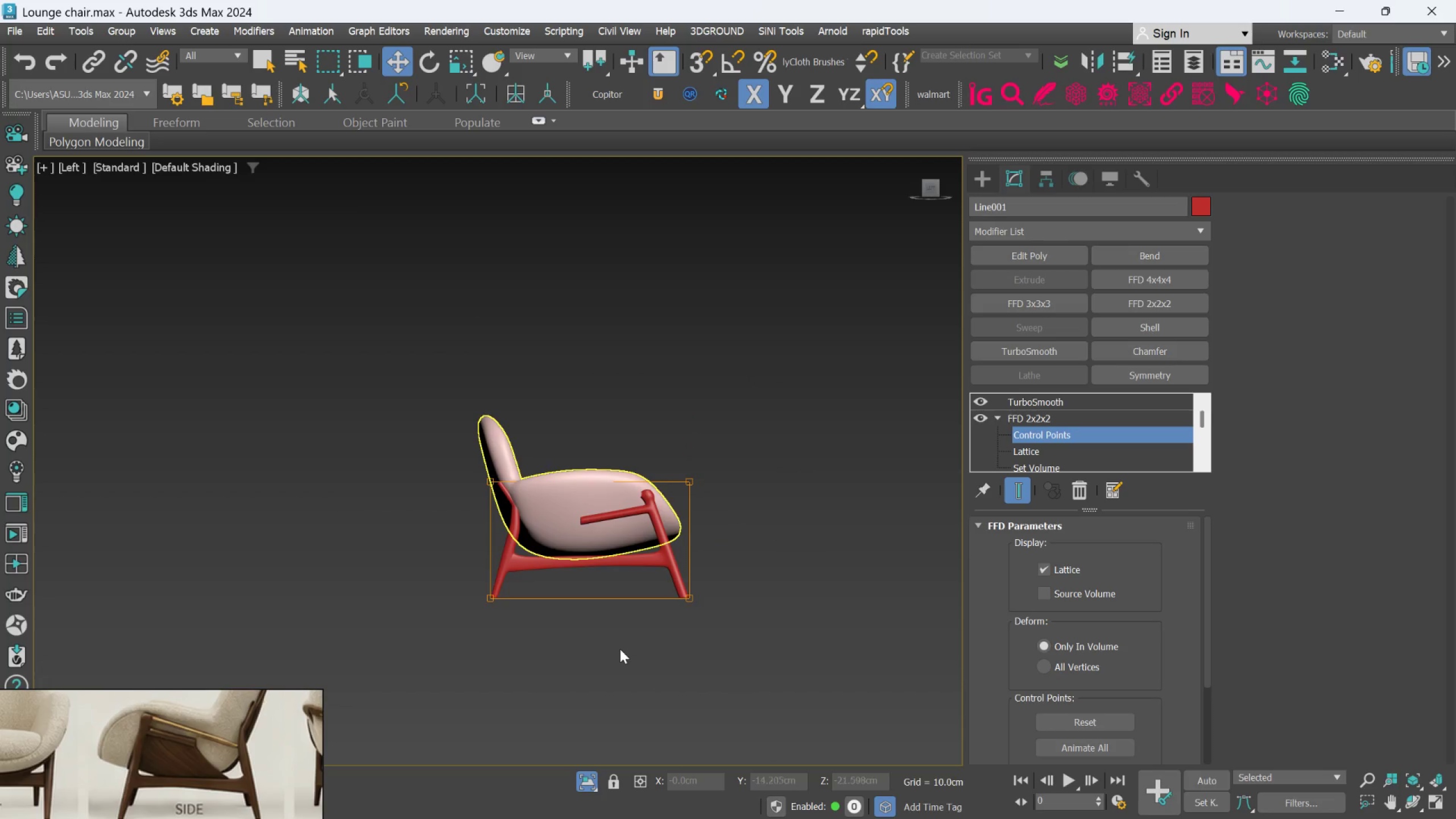 
scroll: coordinate [624, 641], scroll_direction: up, amount: 1.0
 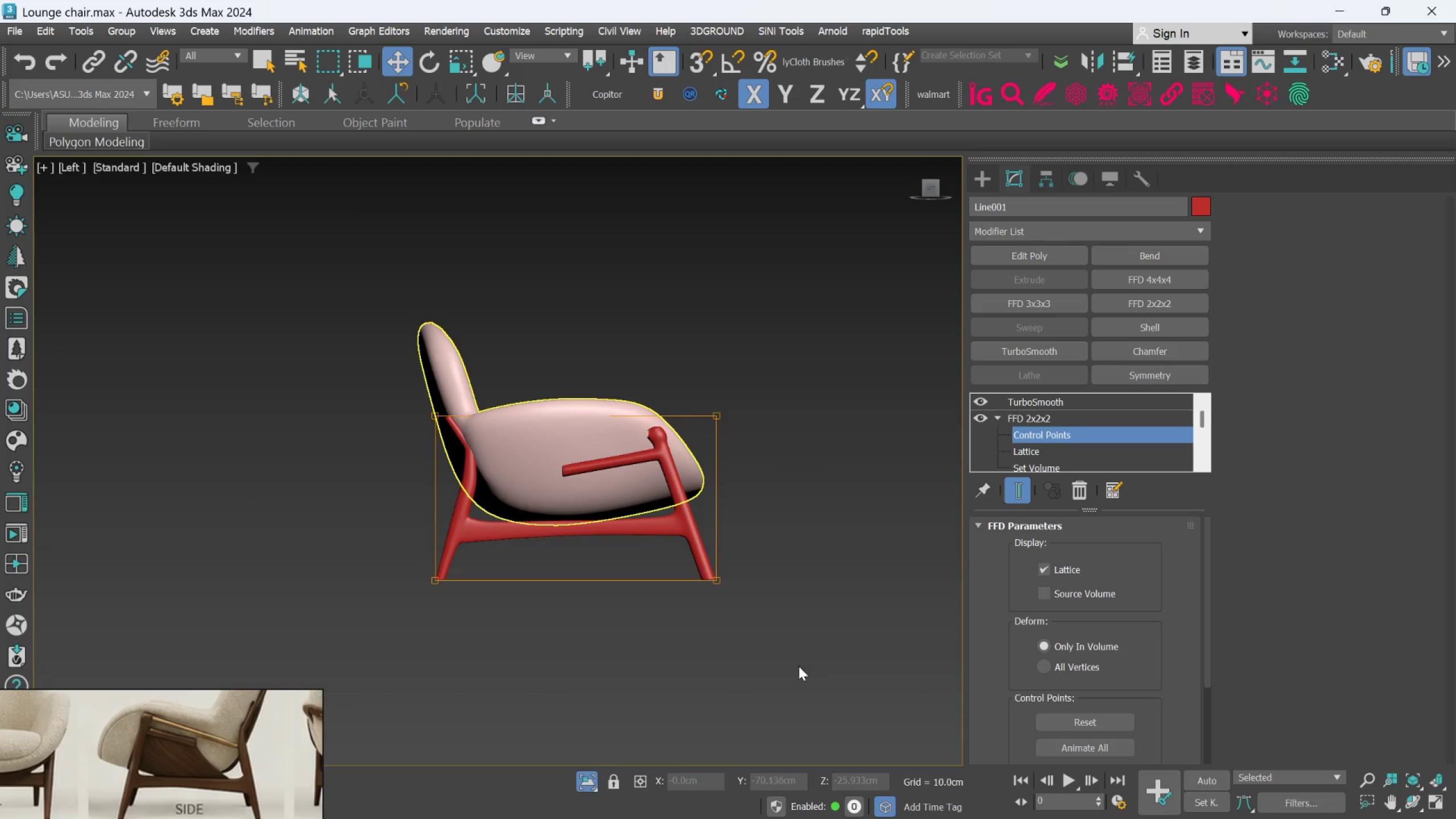 
left_click_drag(start_coordinate=[777, 659], to_coordinate=[409, 568])
 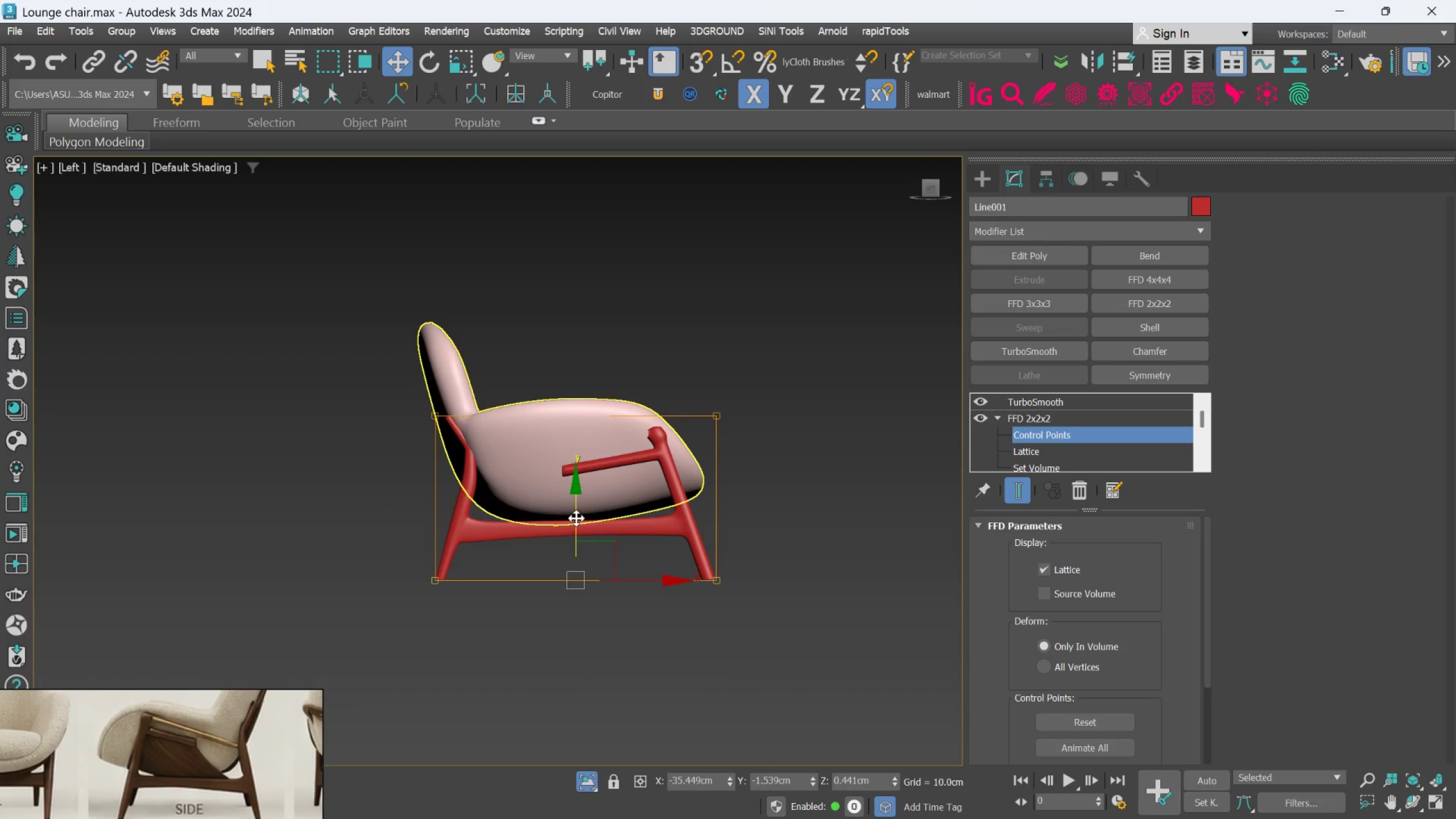 
left_click_drag(start_coordinate=[576, 518], to_coordinate=[570, 532])
 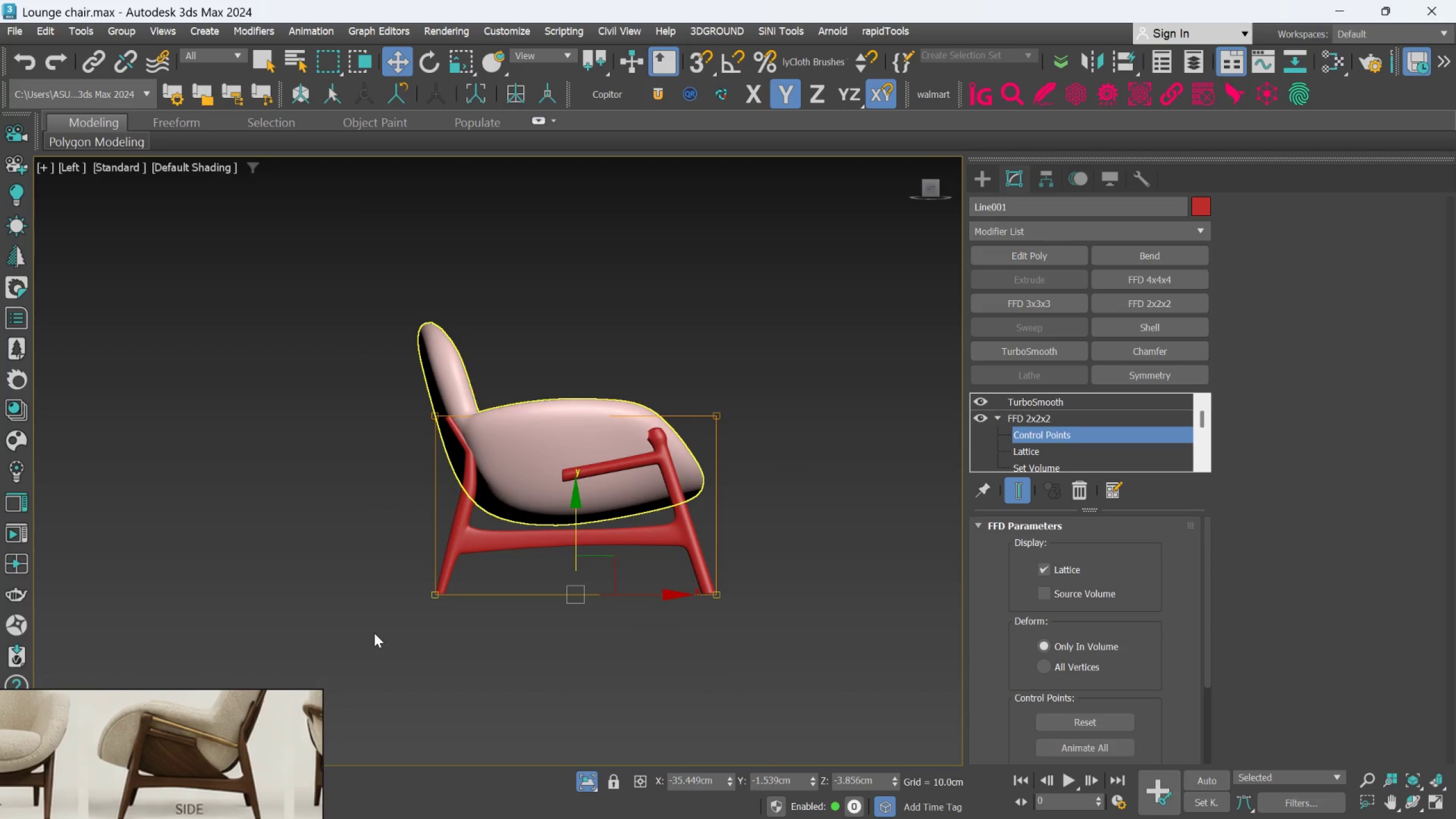 
scroll: coordinate [384, 632], scroll_direction: down, amount: 1.0
 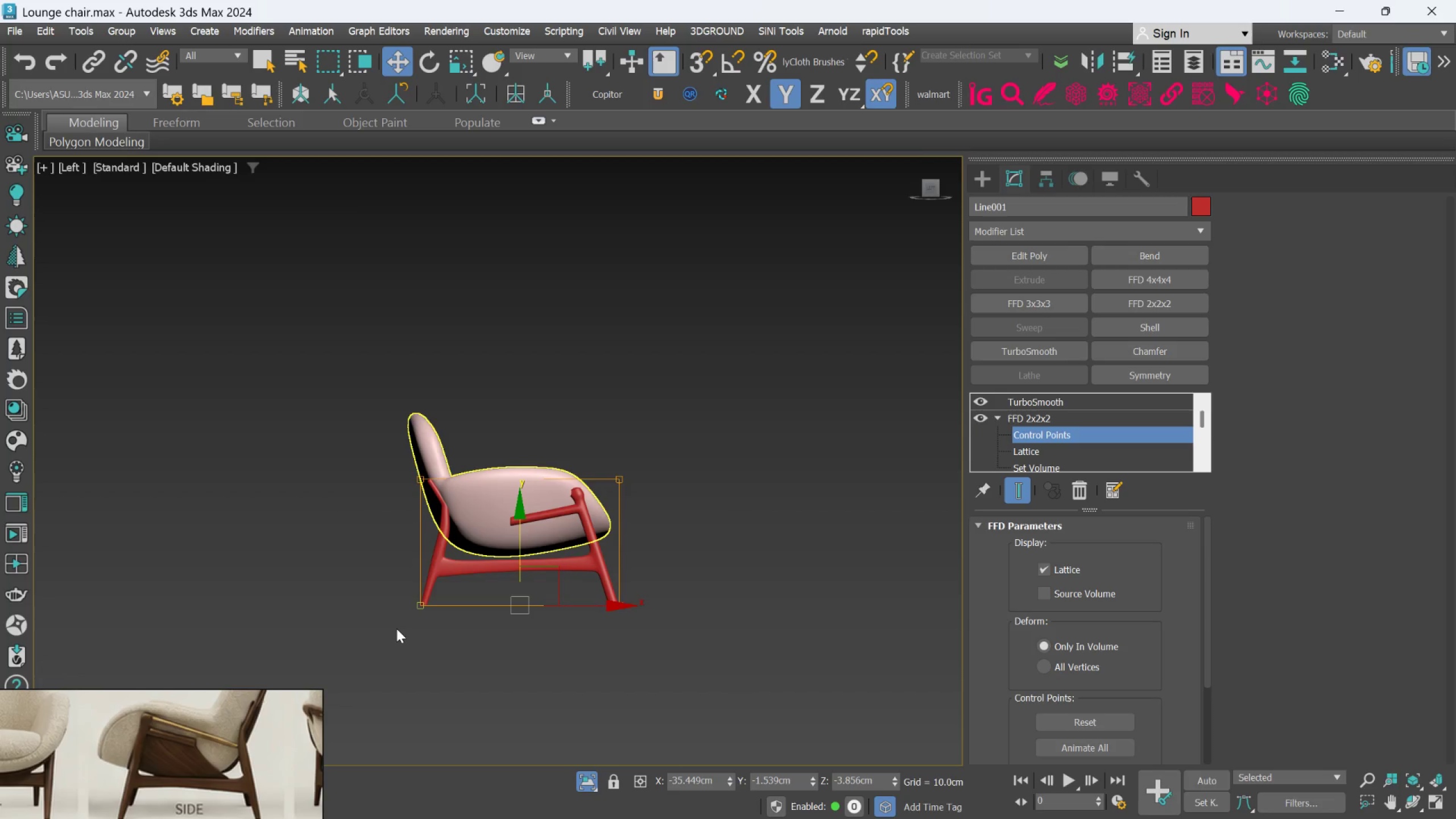 
scroll: coordinate [548, 523], scroll_direction: up, amount: 4.0
 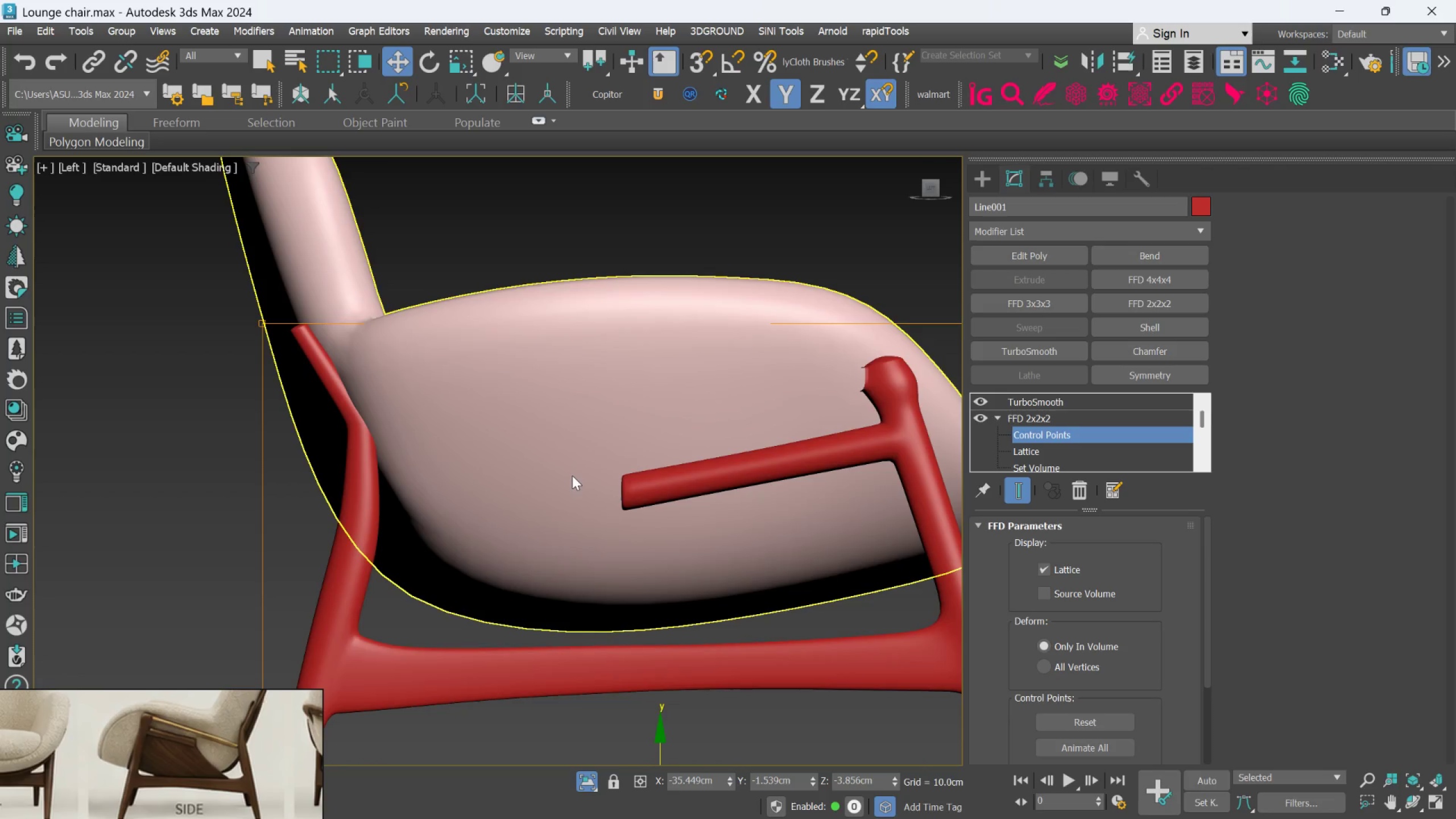 
scroll: coordinate [573, 475], scroll_direction: down, amount: 1.0
 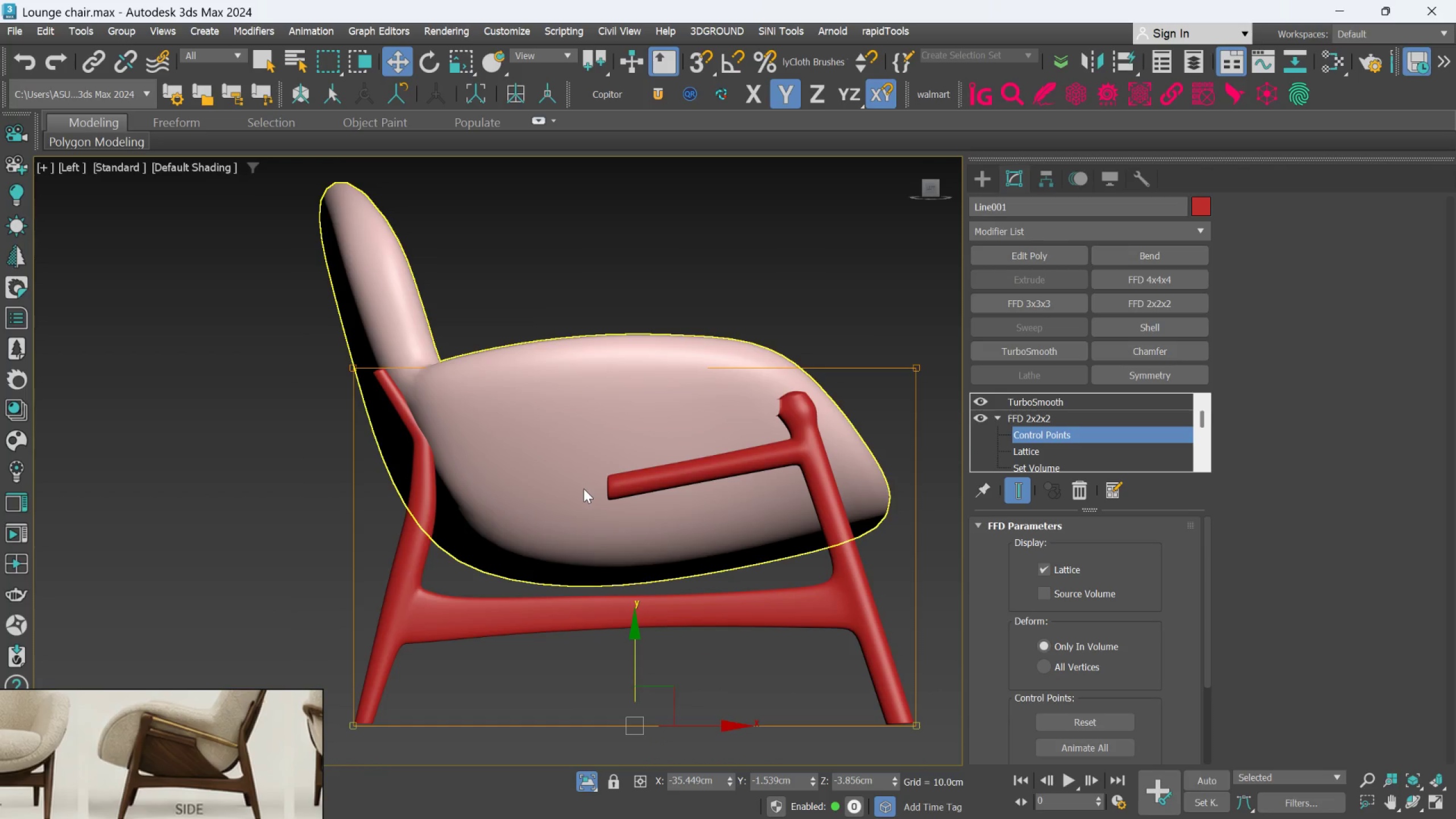 
key(W)
 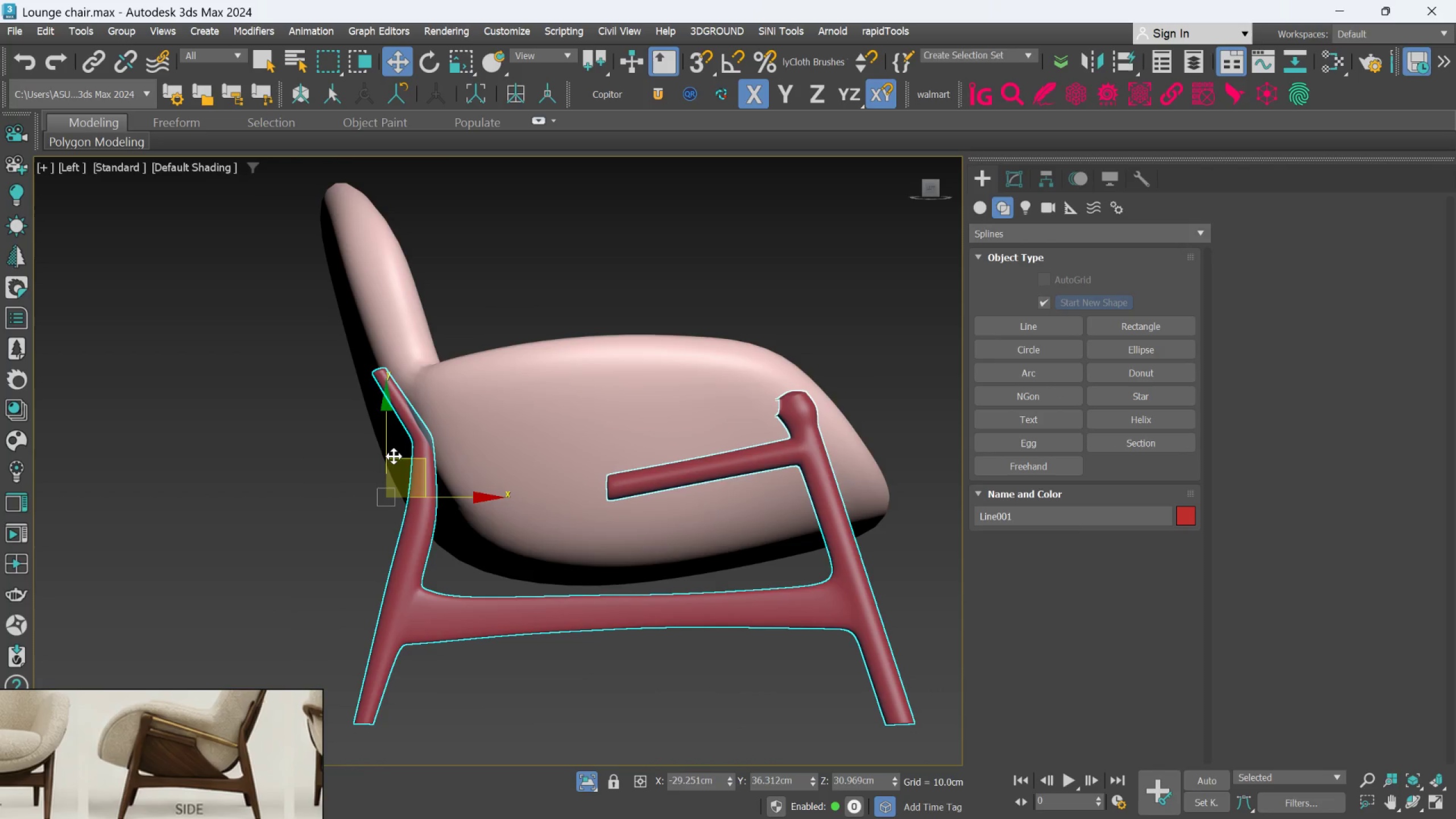 
left_click([390, 453])
 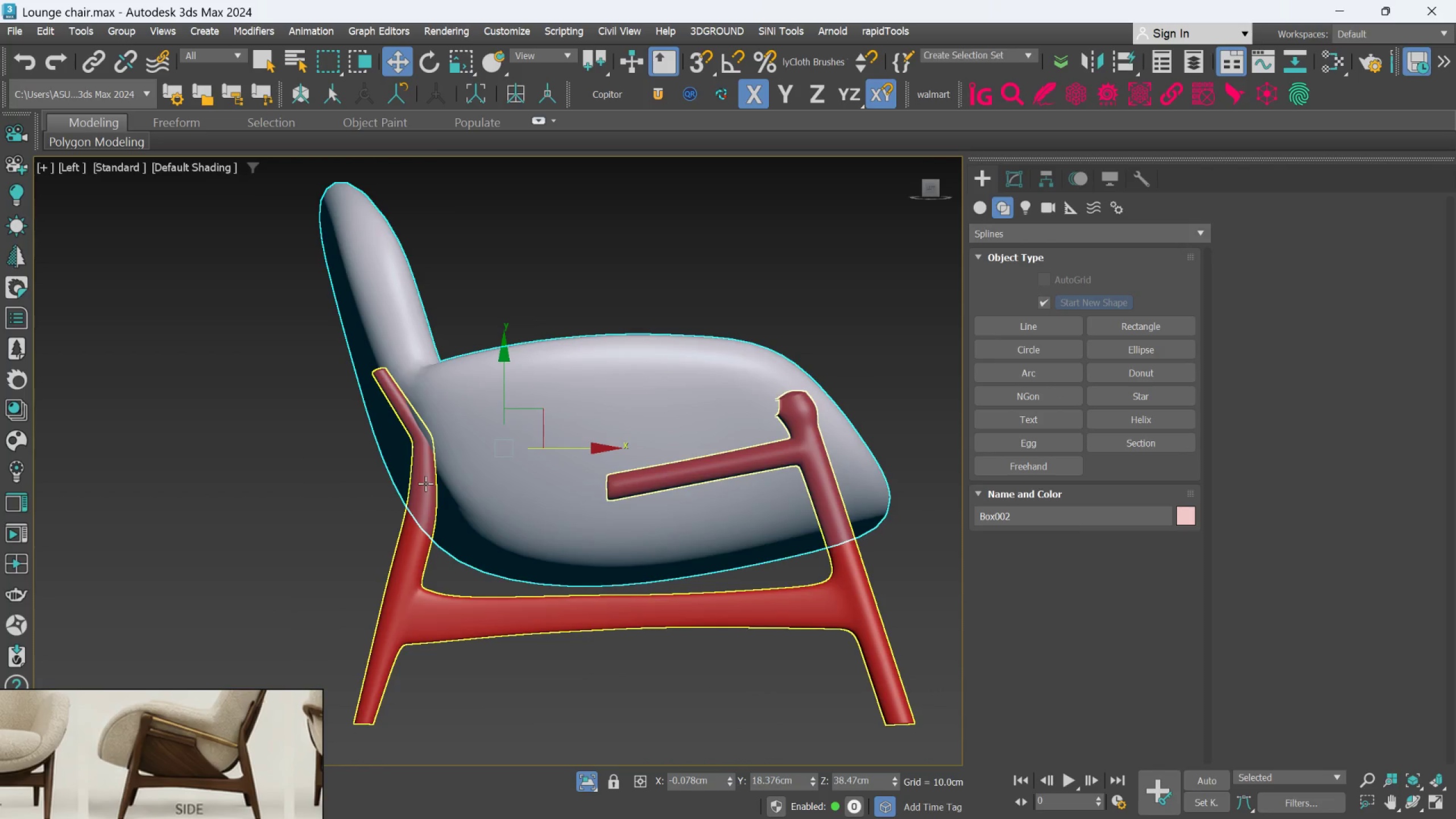 
left_click([425, 483])
 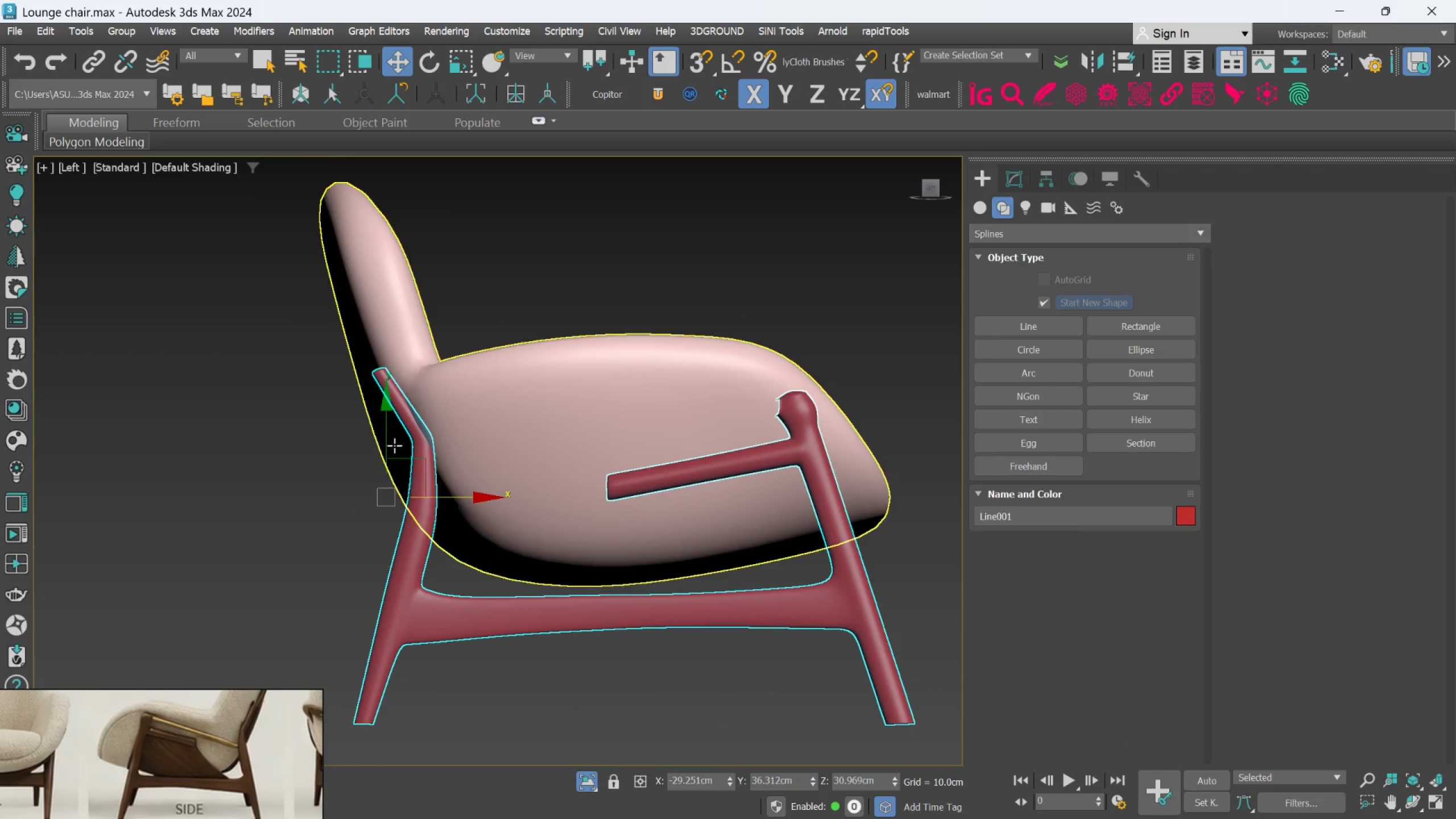 
left_click_drag(start_coordinate=[387, 443], to_coordinate=[386, 430])
 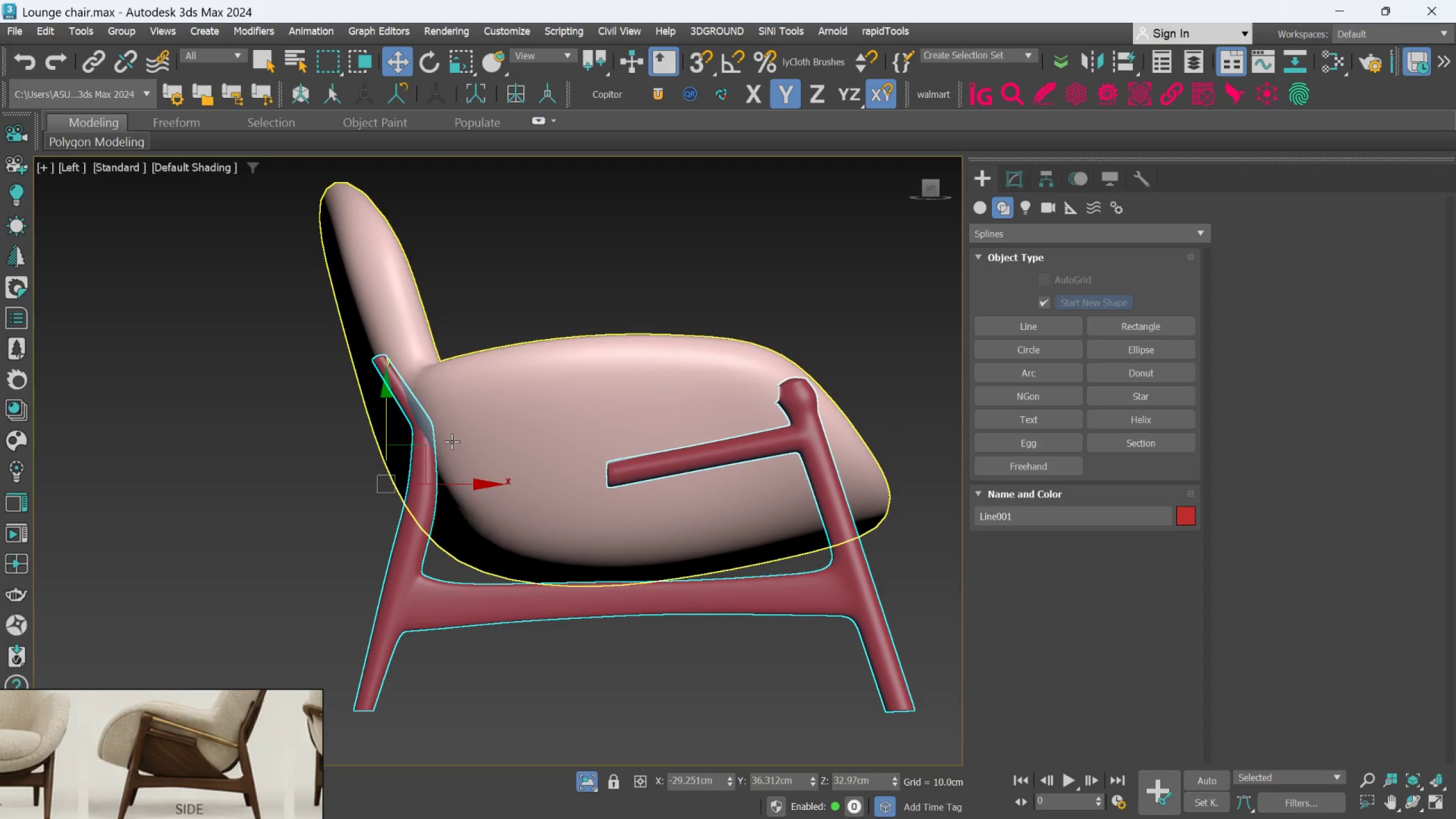 
scroll: coordinate [460, 451], scroll_direction: down, amount: 2.0
 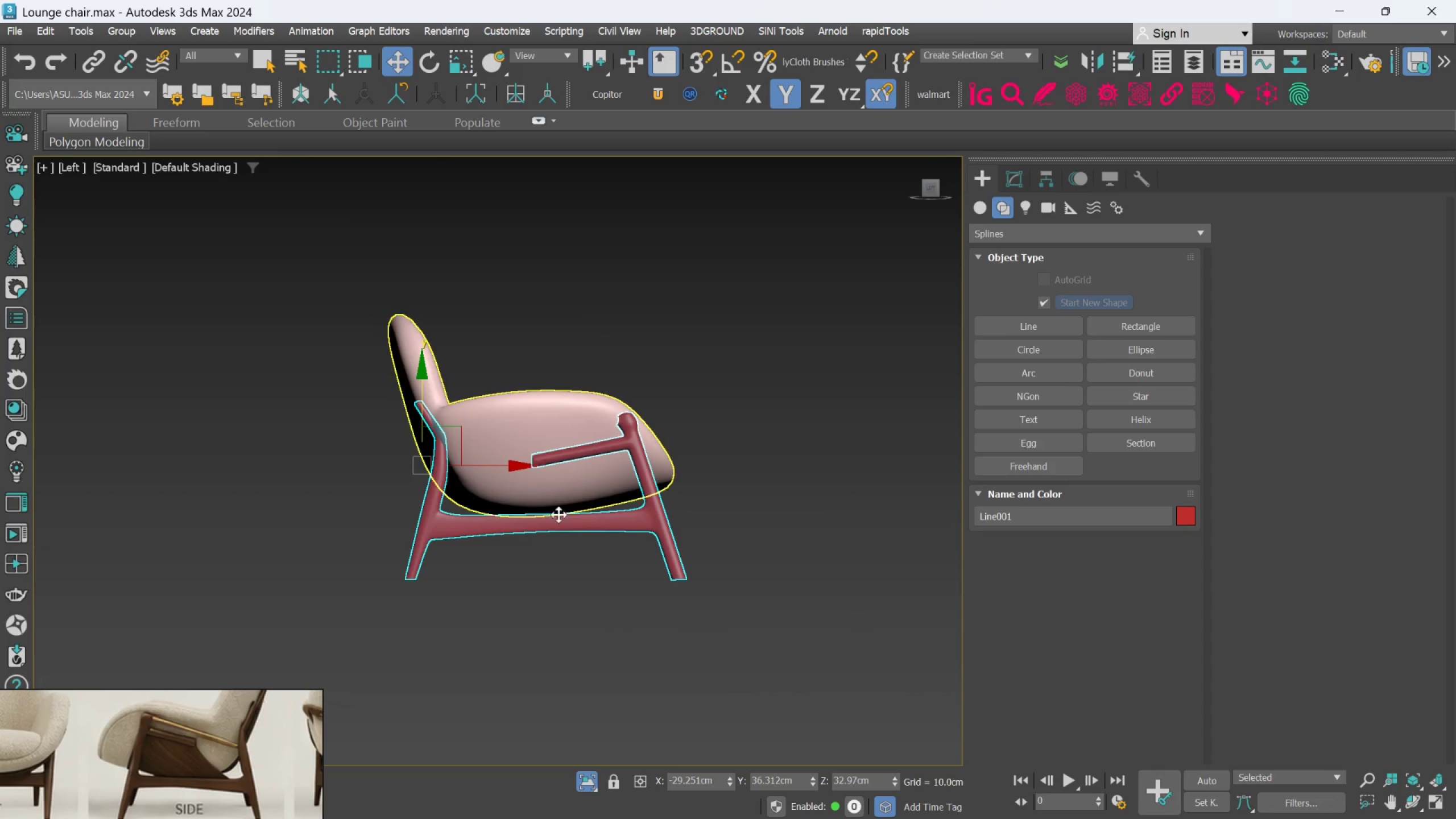 
hold_key(key=AltLeft, duration=1.5)
 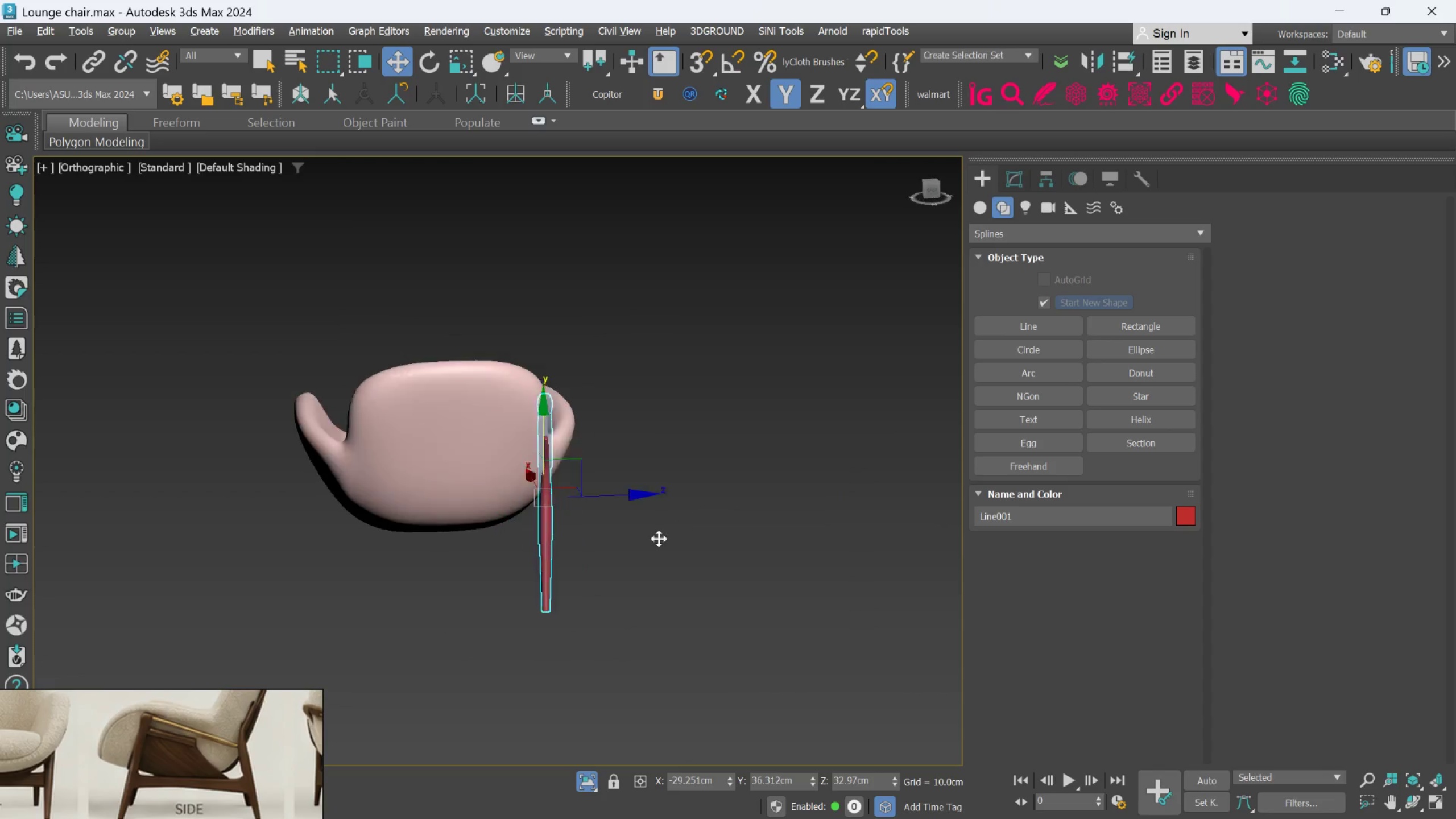 
hold_key(key=AltLeft, duration=1.47)
 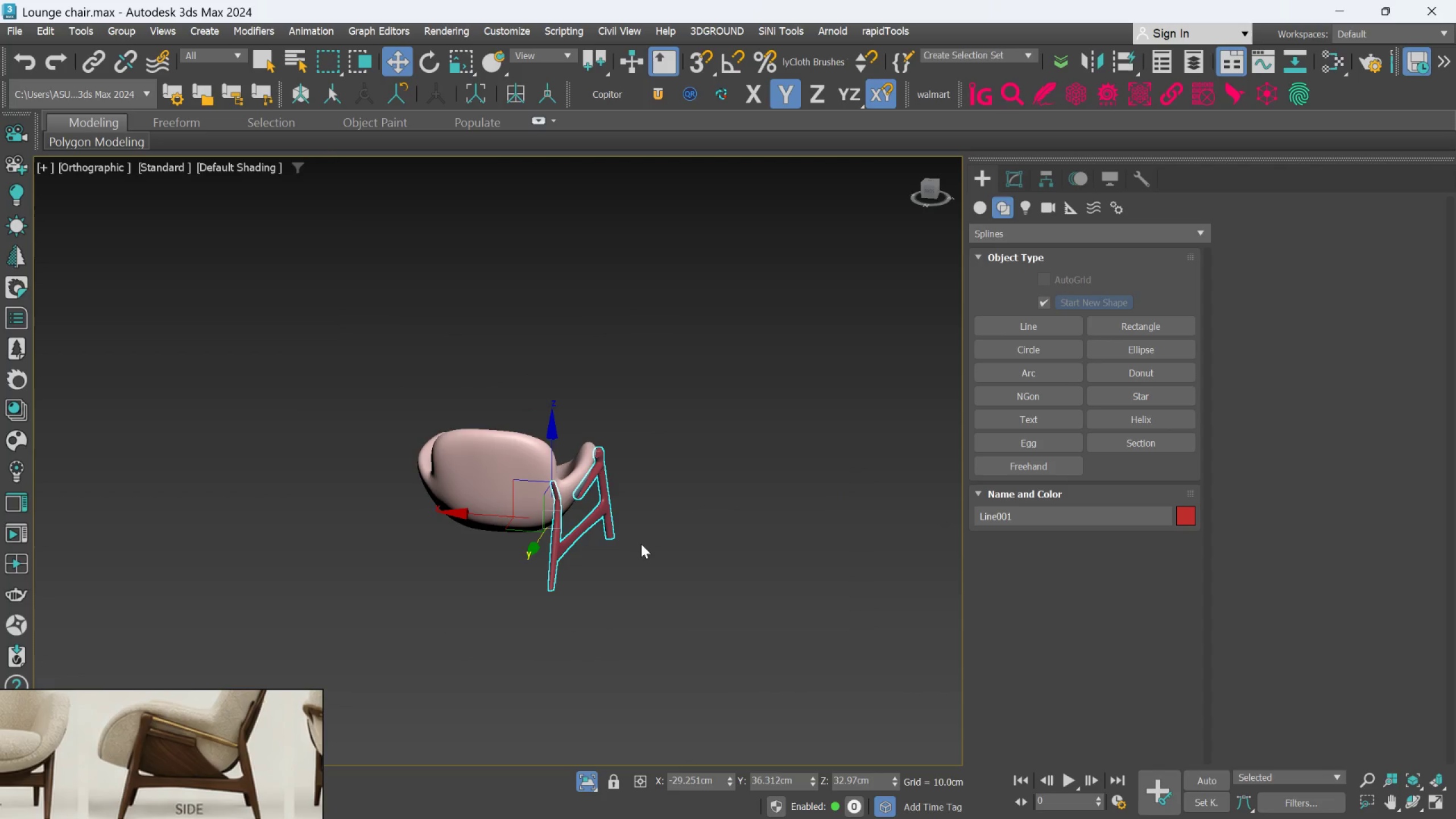 
hold_key(key=AltLeft, duration=0.64)
 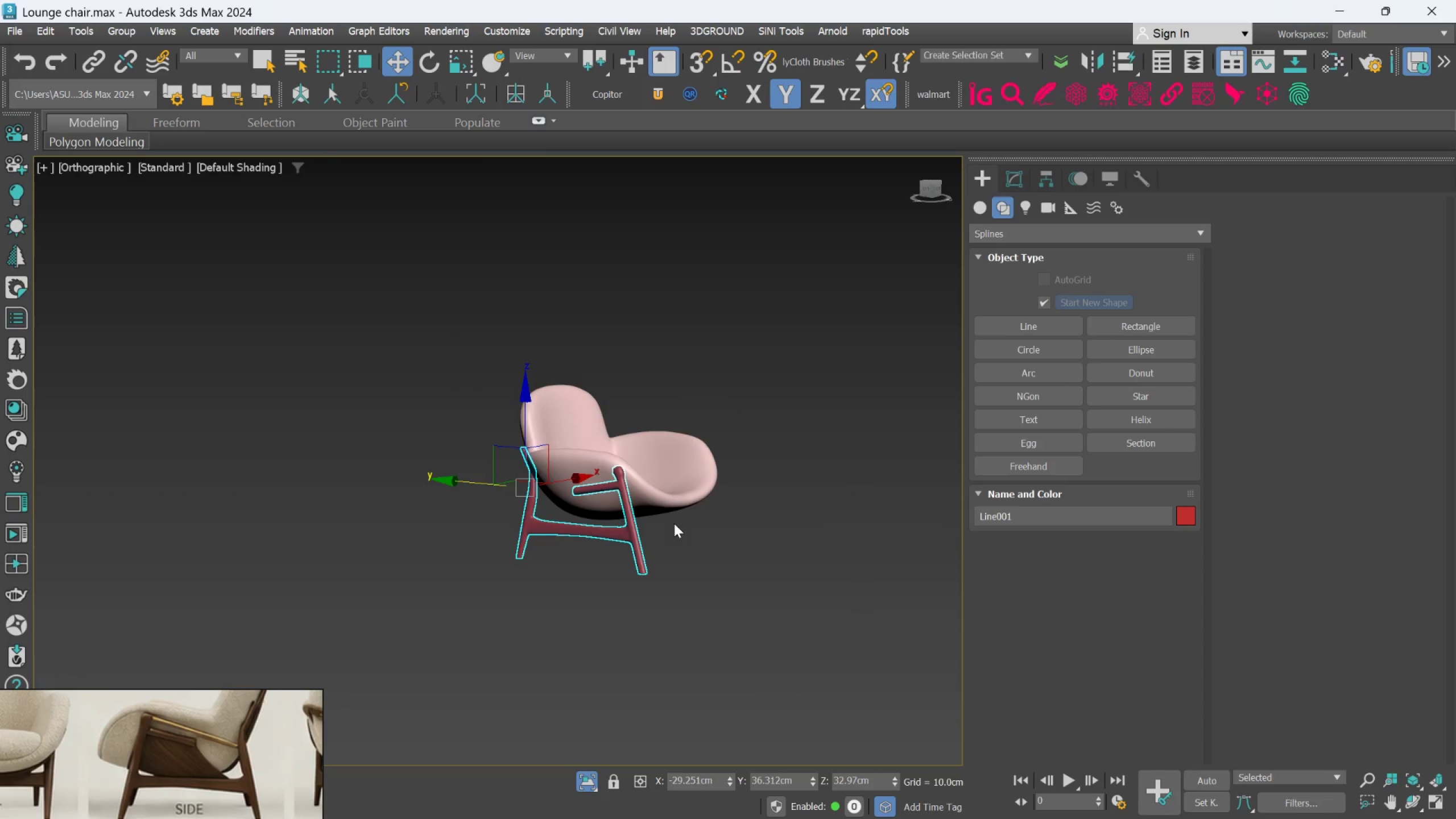 
scroll: coordinate [641, 544], scroll_direction: down, amount: 2.0
 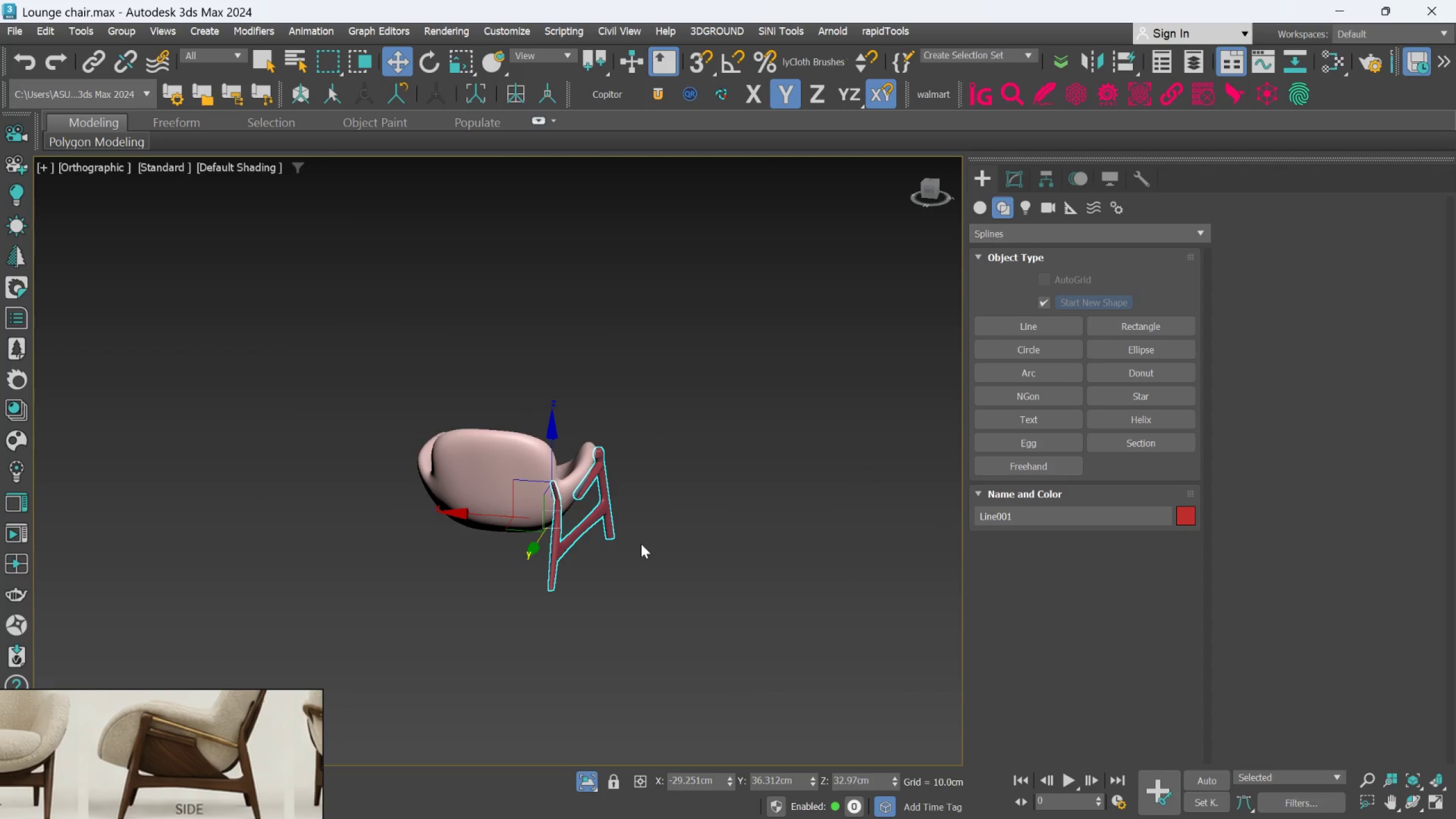 
scroll: coordinate [674, 523], scroll_direction: up, amount: 2.0
 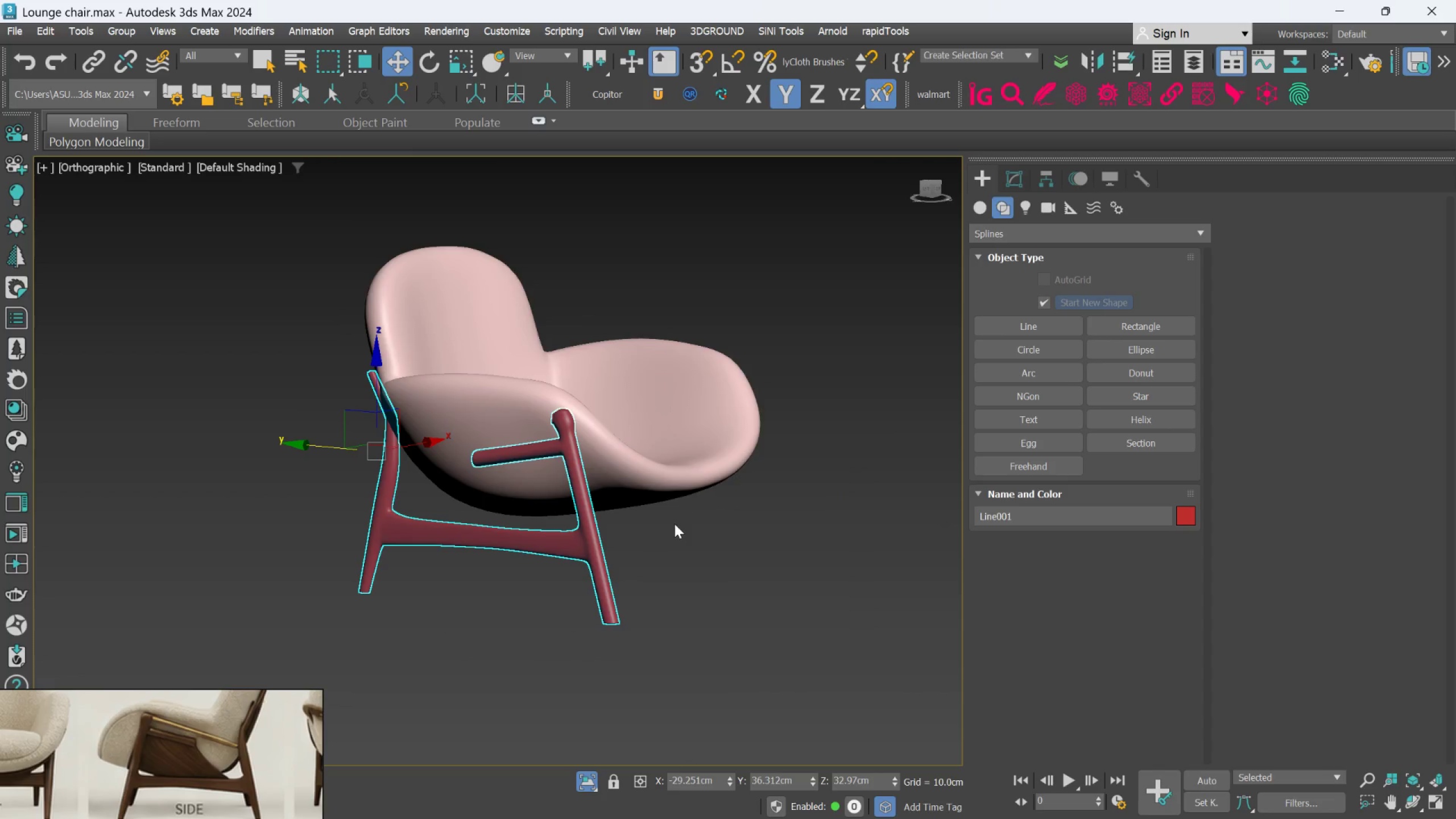 
hold_key(key=AltLeft, duration=0.64)
 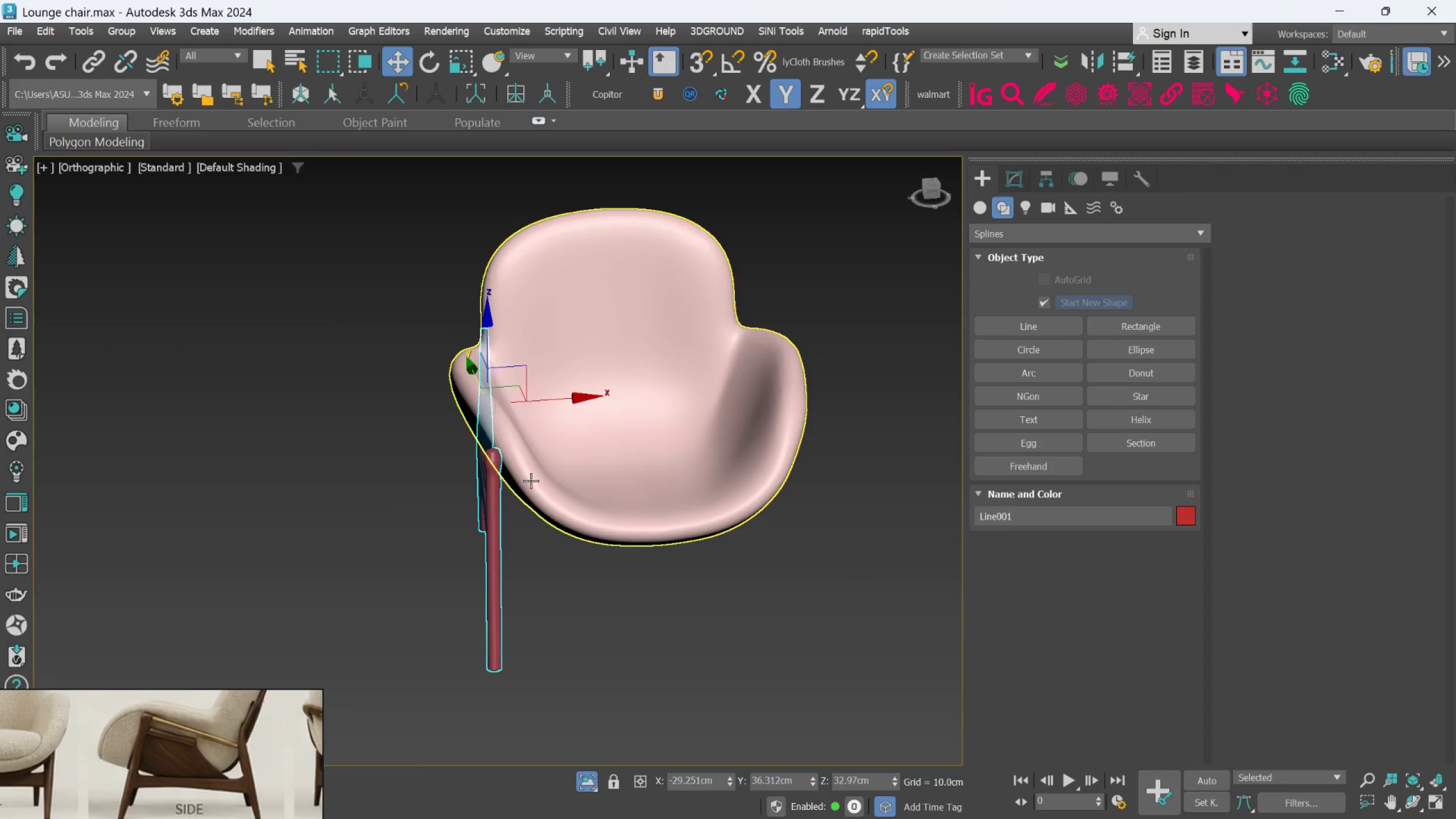 
scroll: coordinate [510, 479], scroll_direction: up, amount: 4.0
 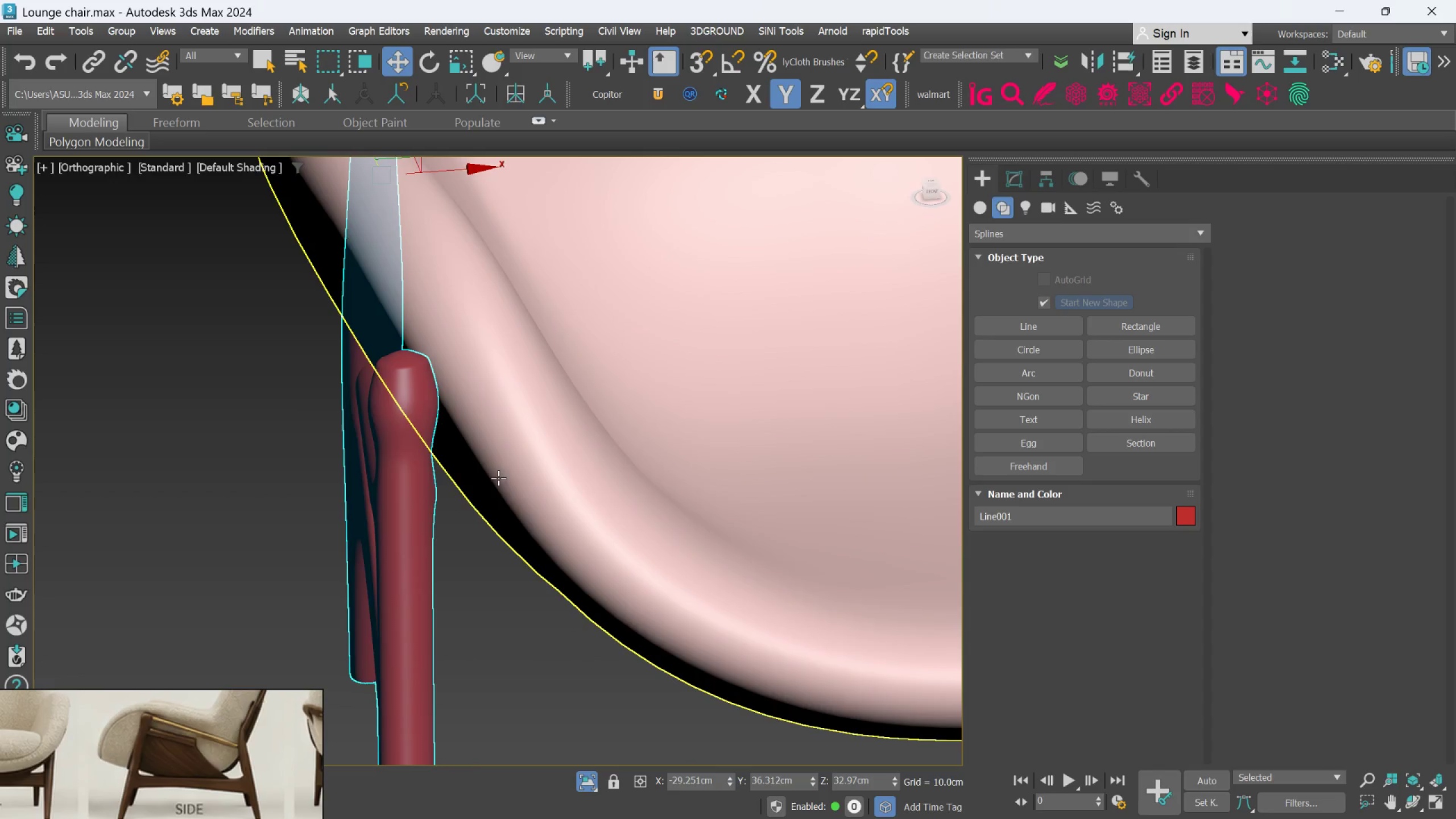 
hold_key(key=AltLeft, duration=1.14)
scroll: coordinate [494, 481], scroll_direction: down, amount: 2.0
 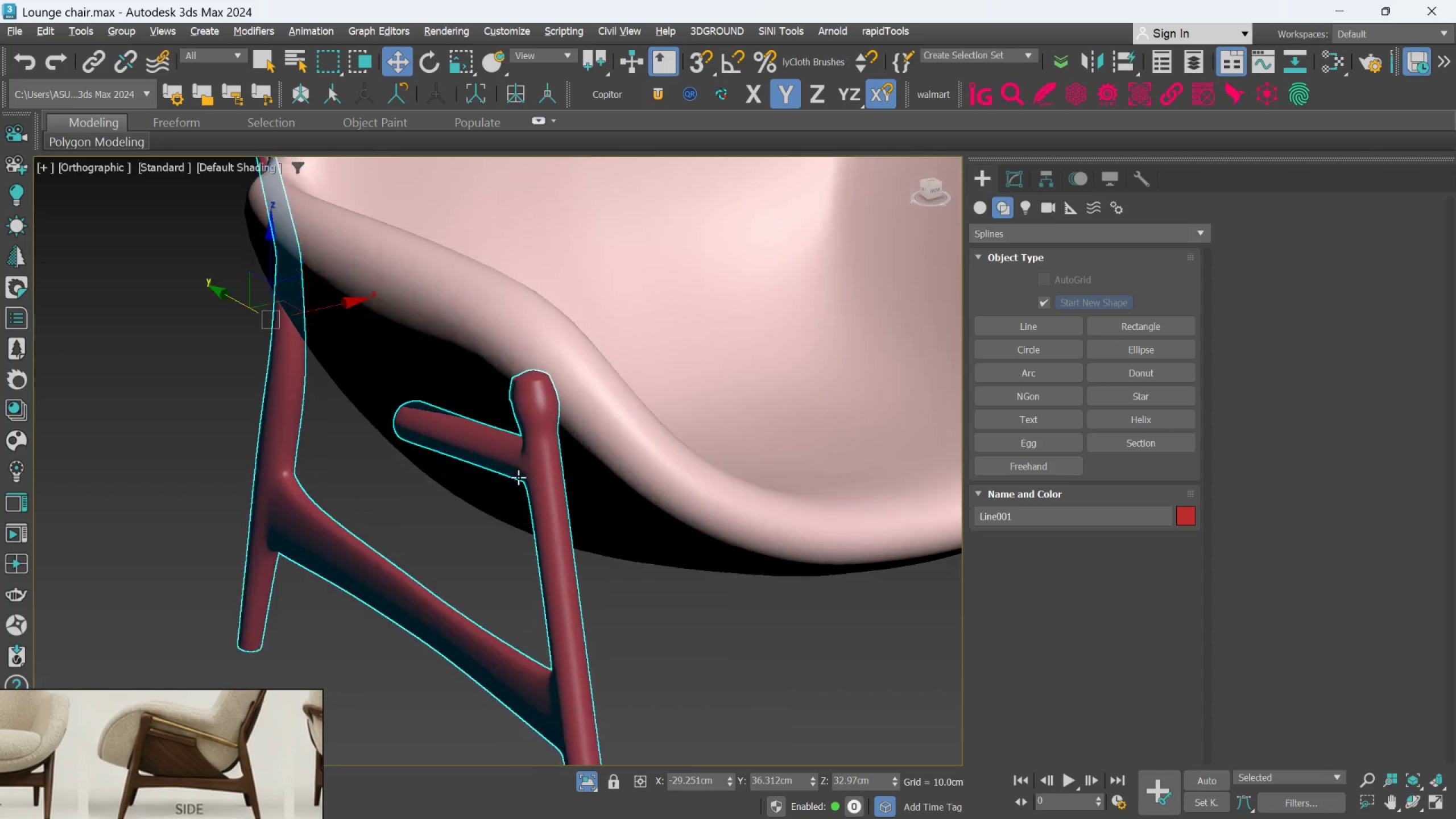 
hold_key(key=AltLeft, duration=0.89)
 